 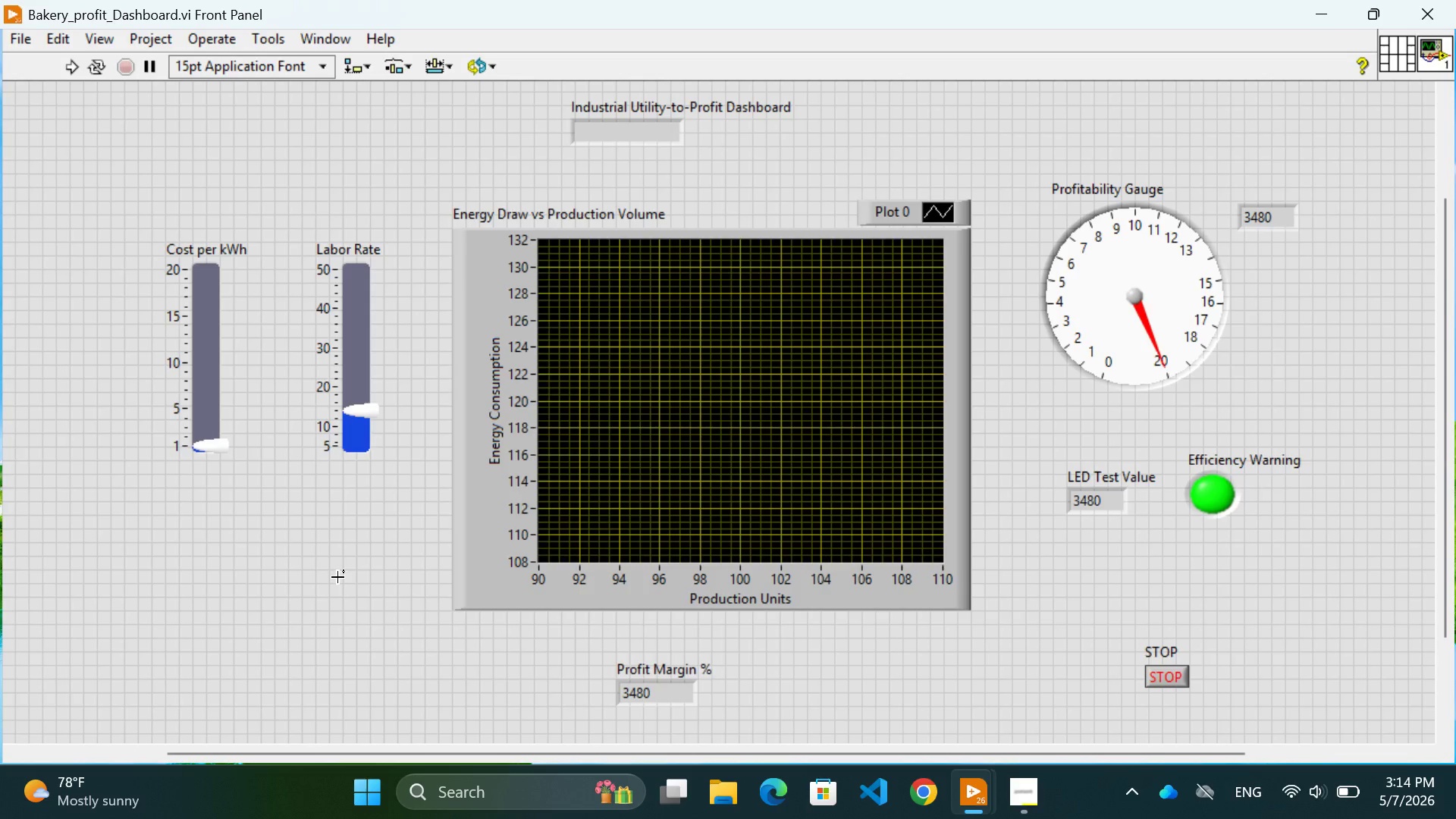 
key(Control+E)
 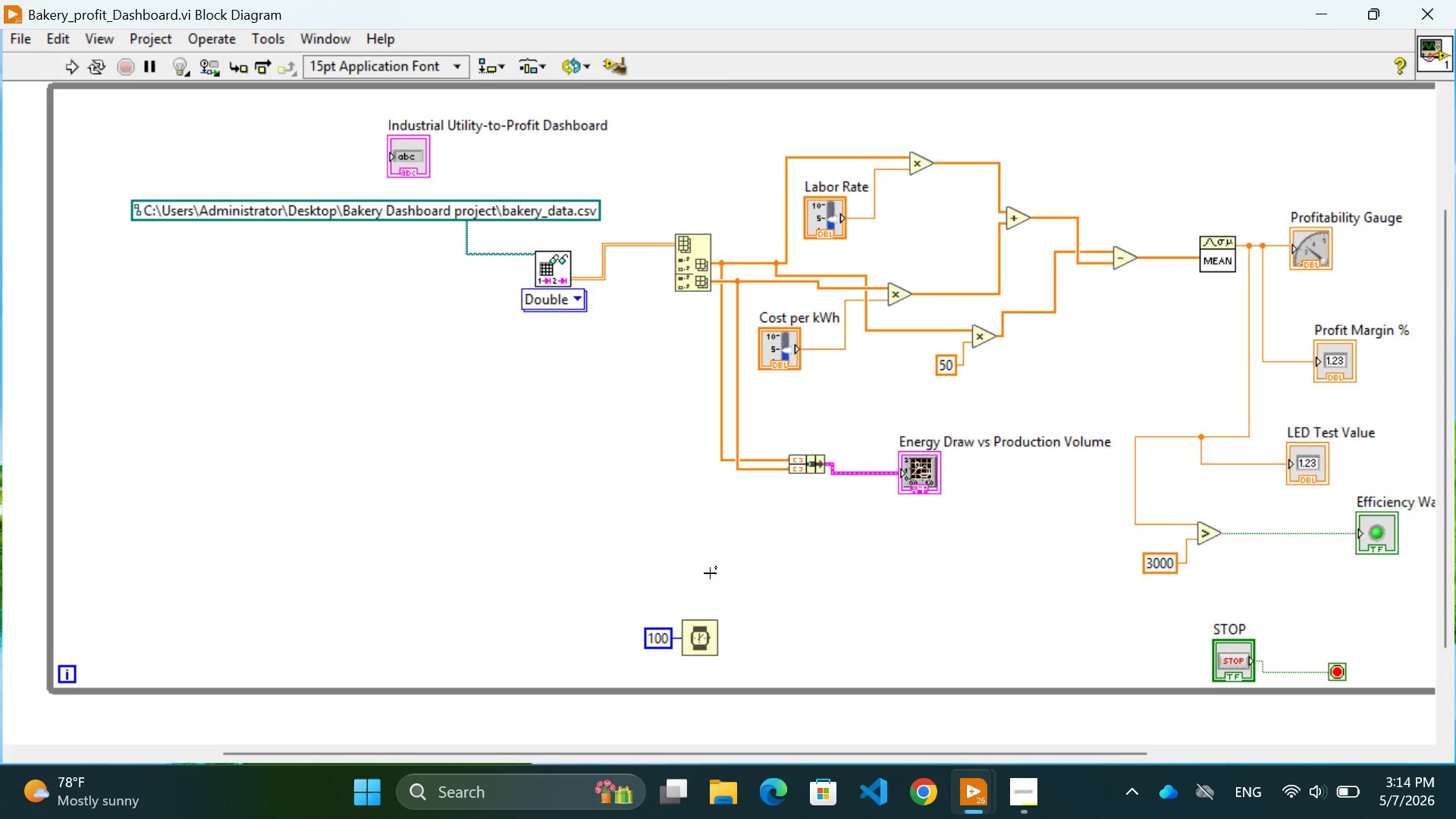 
scroll: coordinate [750, 576], scroll_direction: down, amount: 1.0
 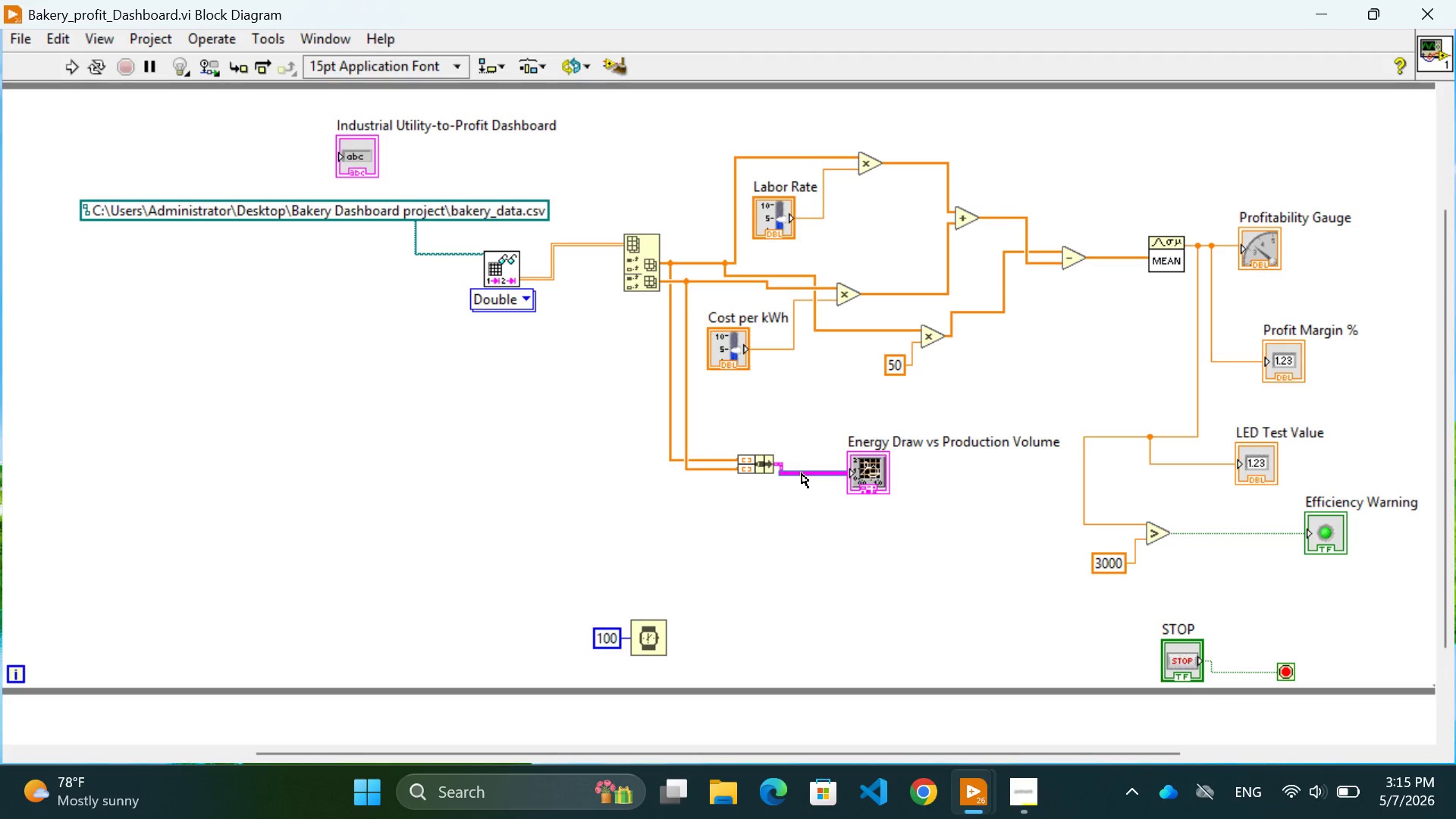 
wait(68.18)
 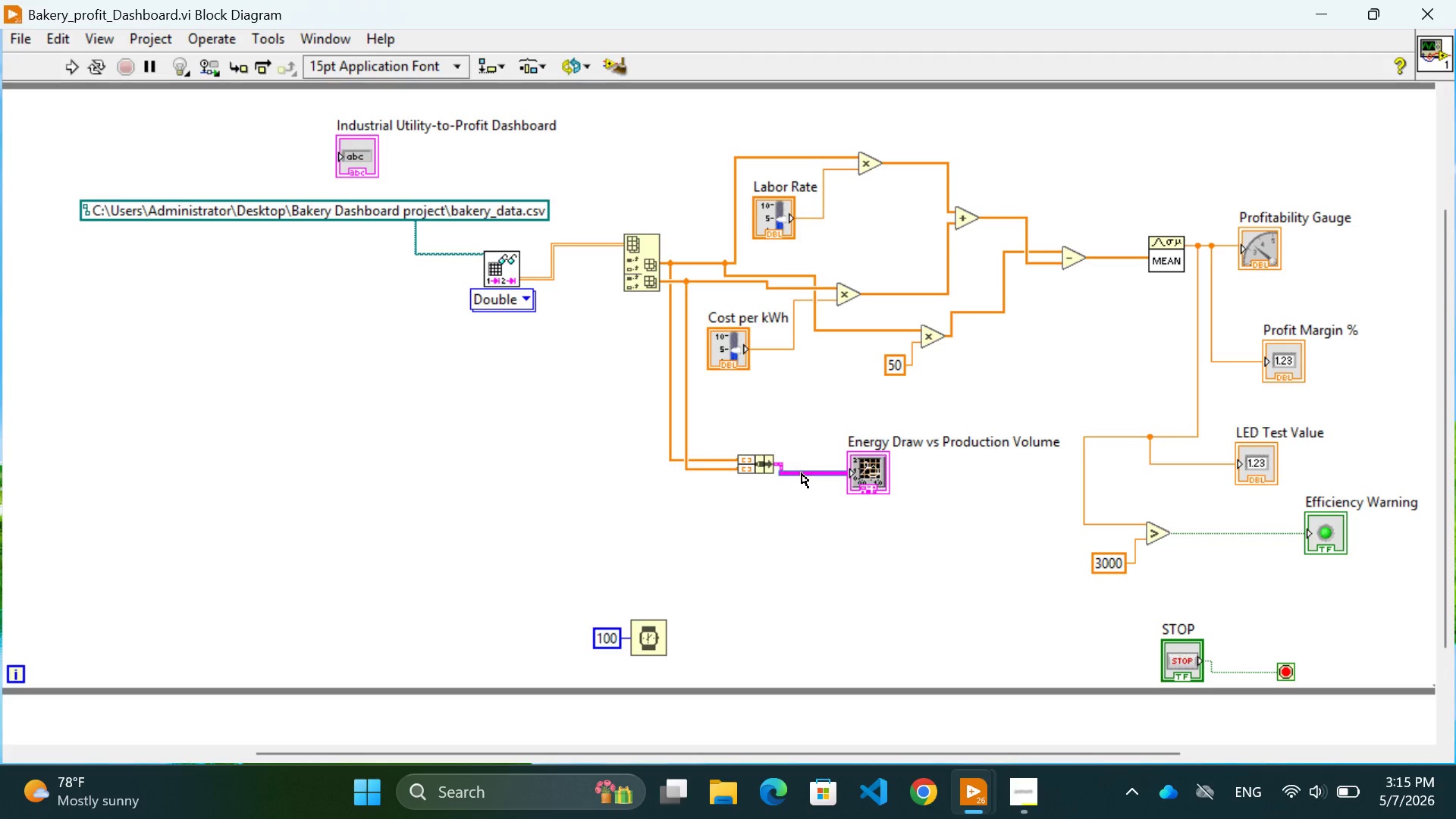 
left_click([717, 460])
 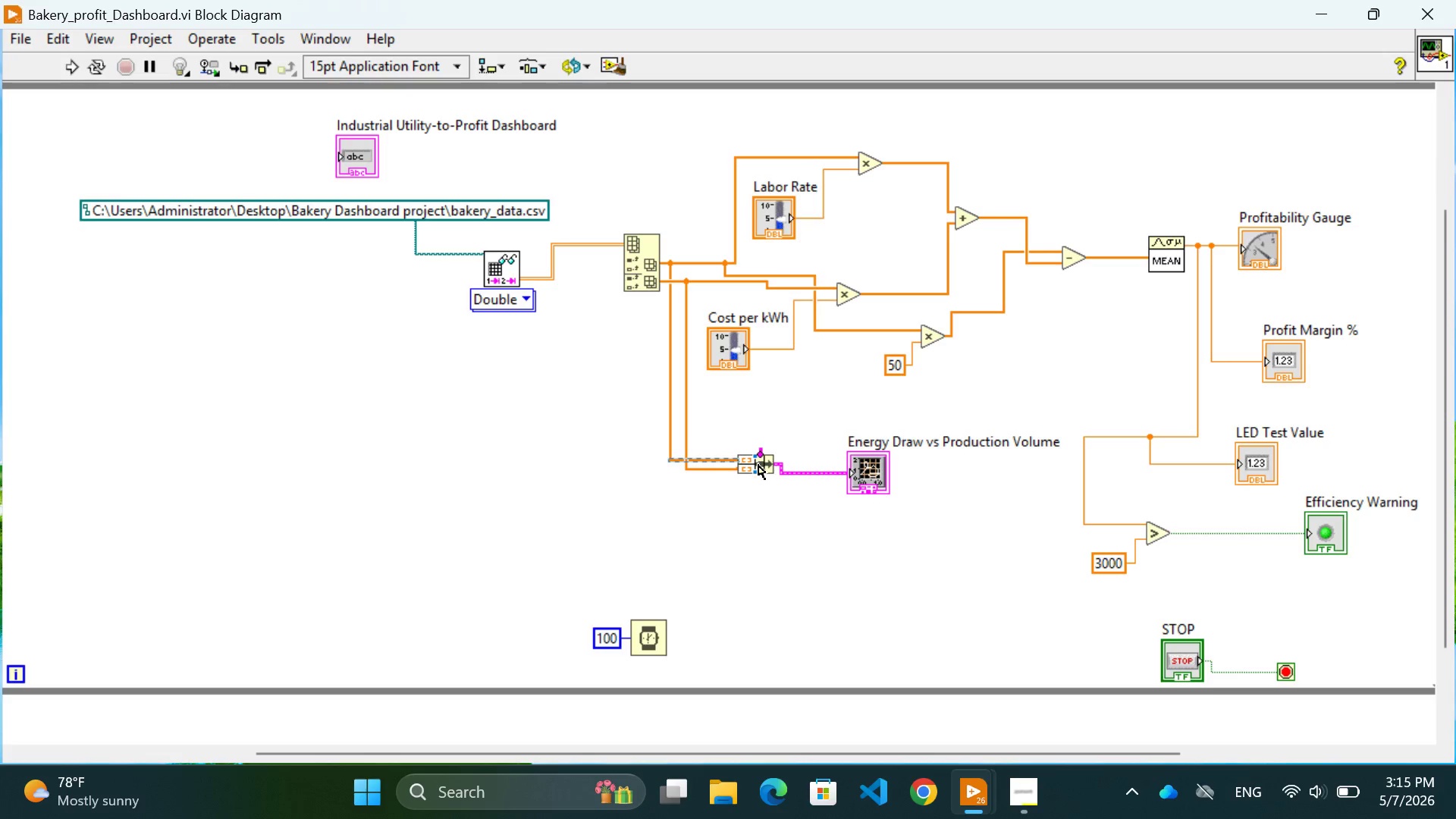 
left_click([759, 466])
 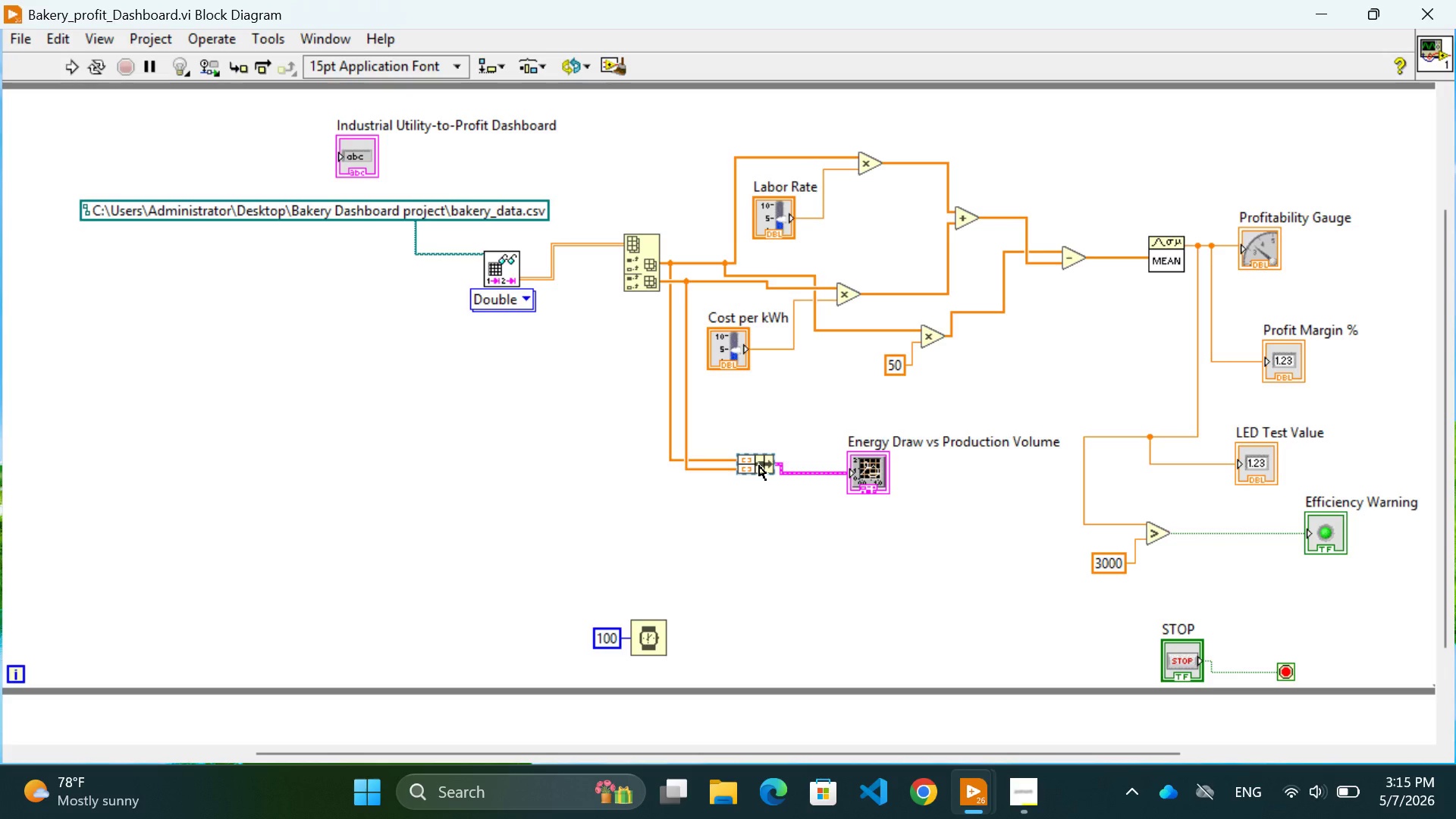 
key(Backspace)
 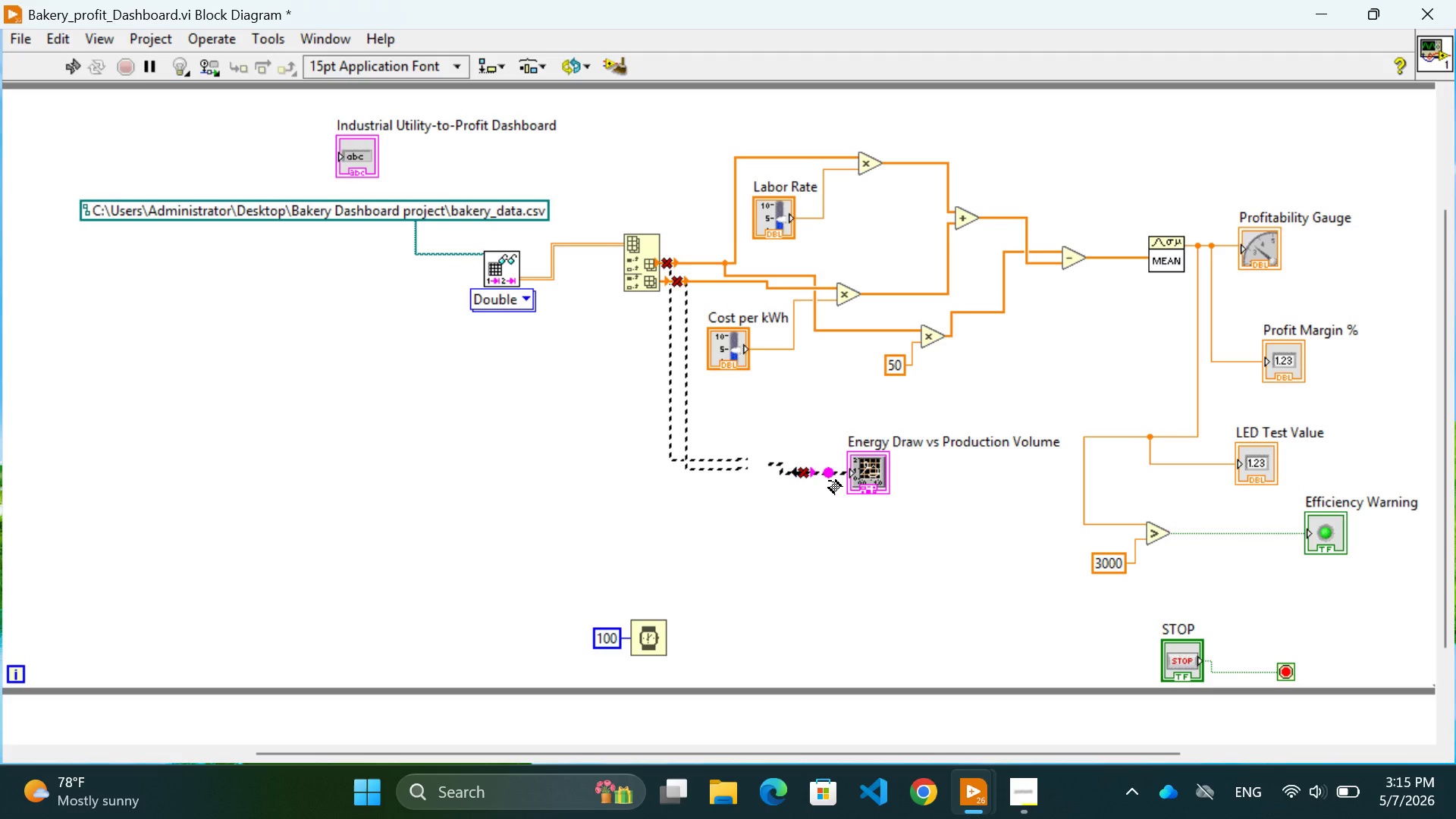 
left_click([814, 477])
 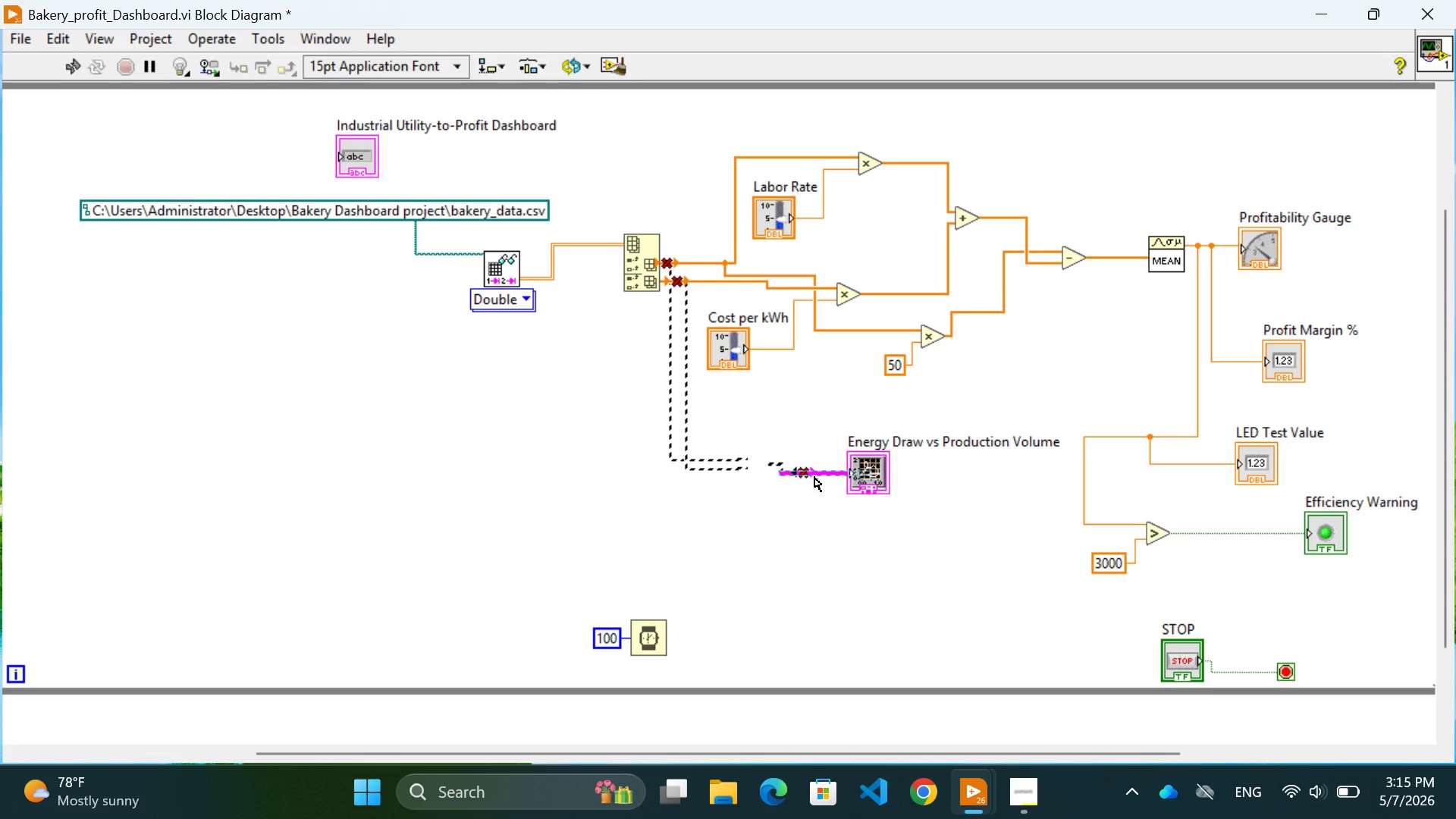 
key(Backspace)
 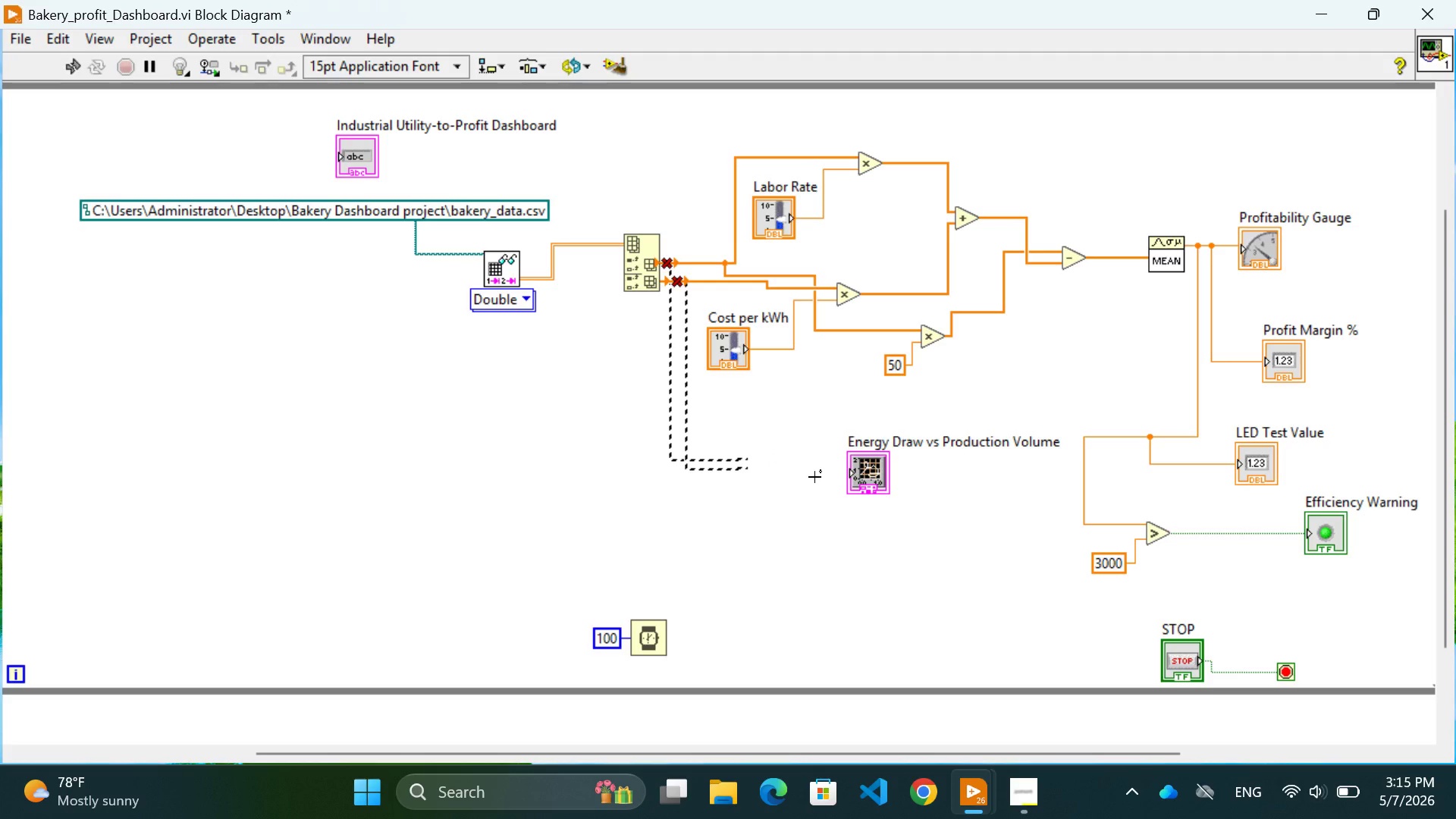 
wait(15.48)
 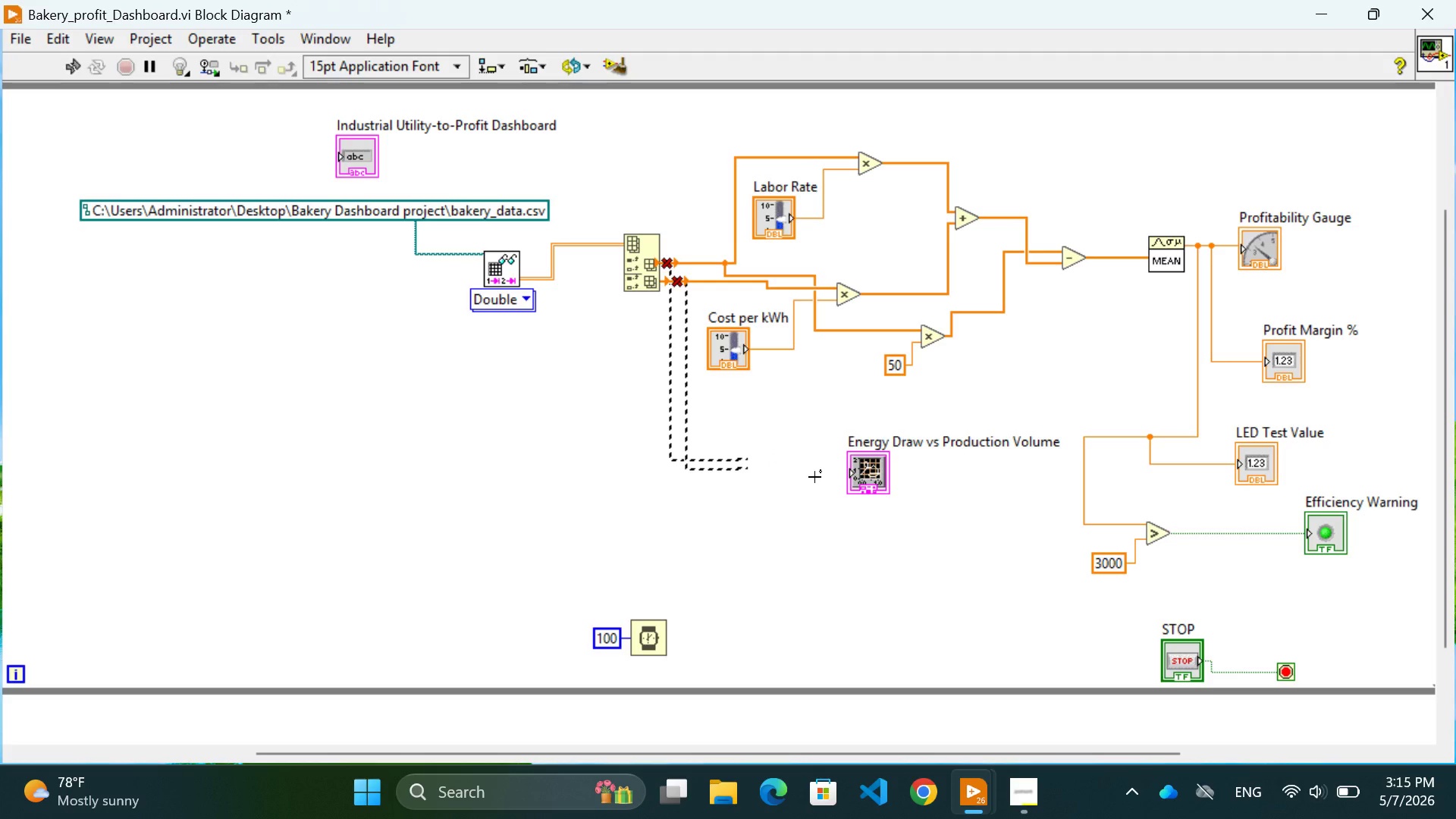 
left_click([868, 300])
 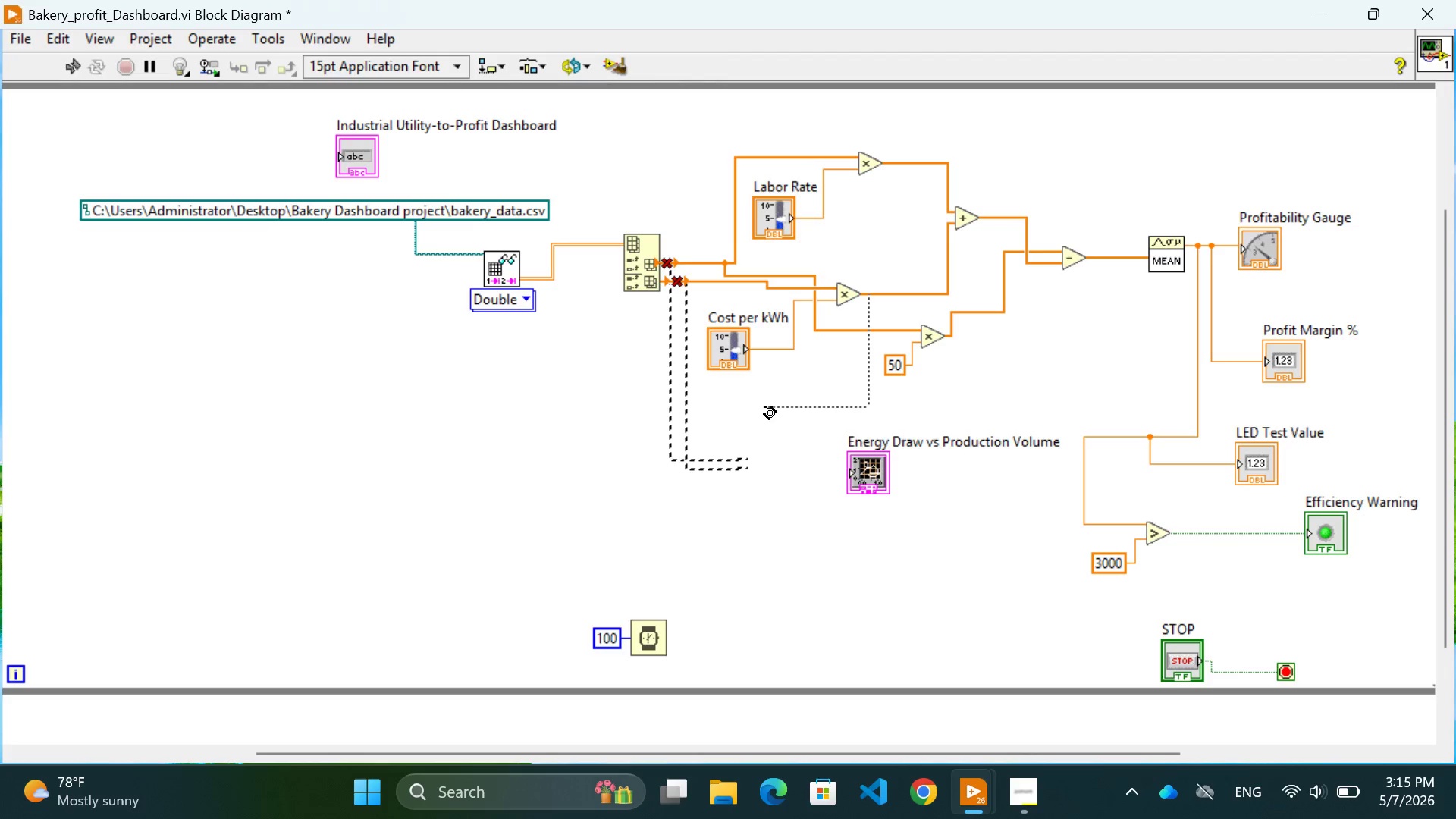 
left_click([764, 403])
 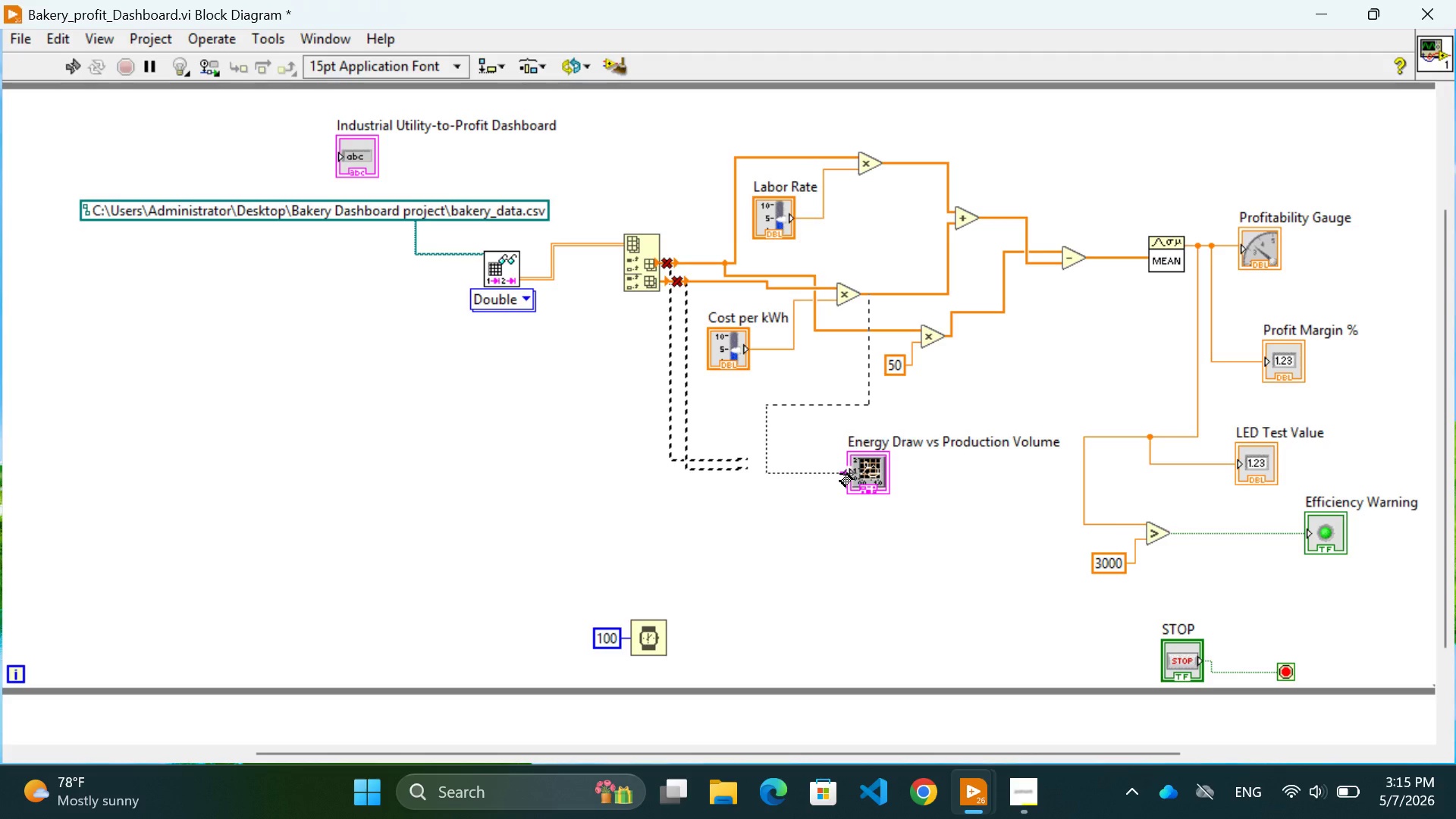 
left_click([840, 474])
 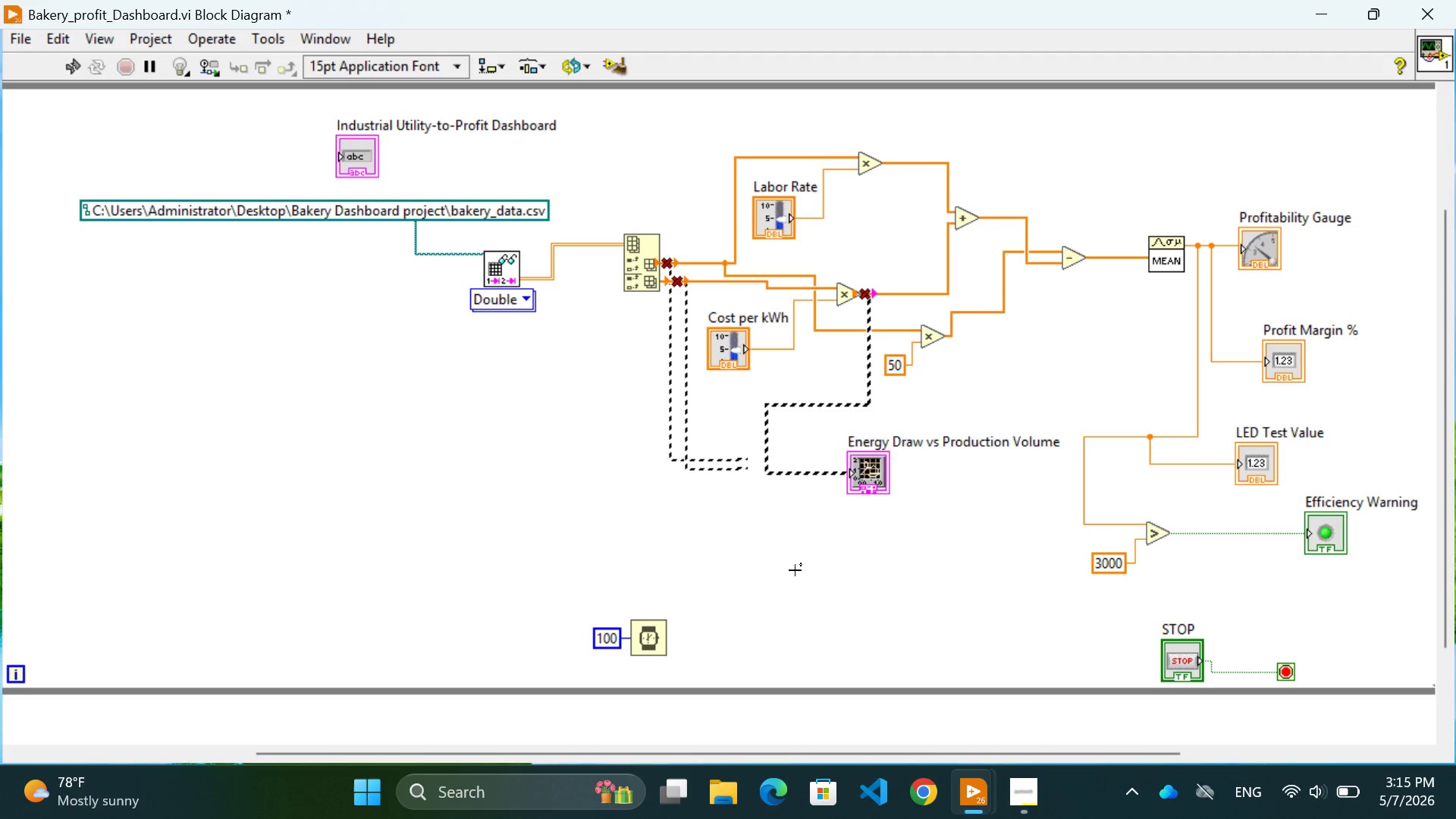 
wait(20.22)
 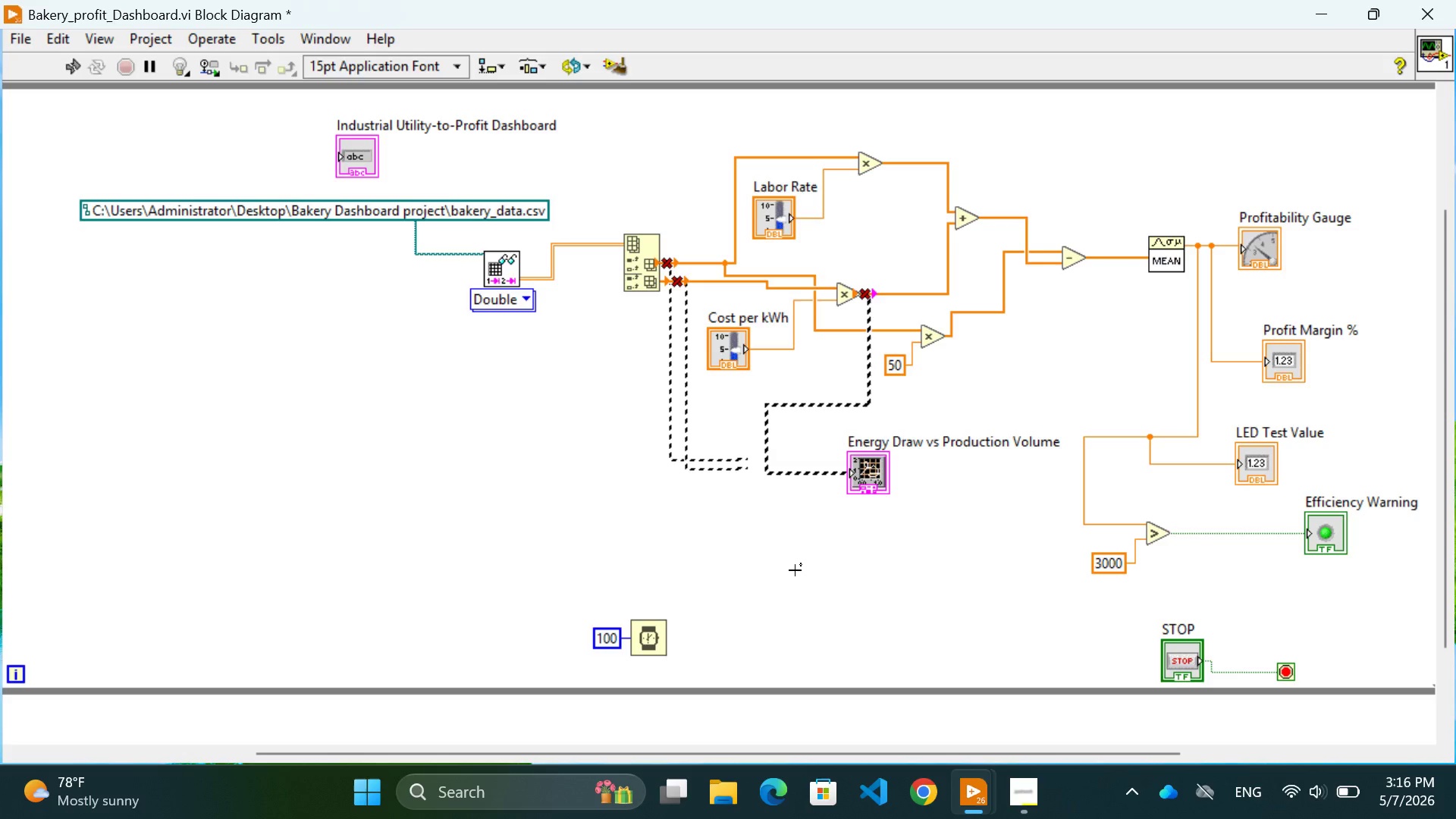 
key(Control+Z)
 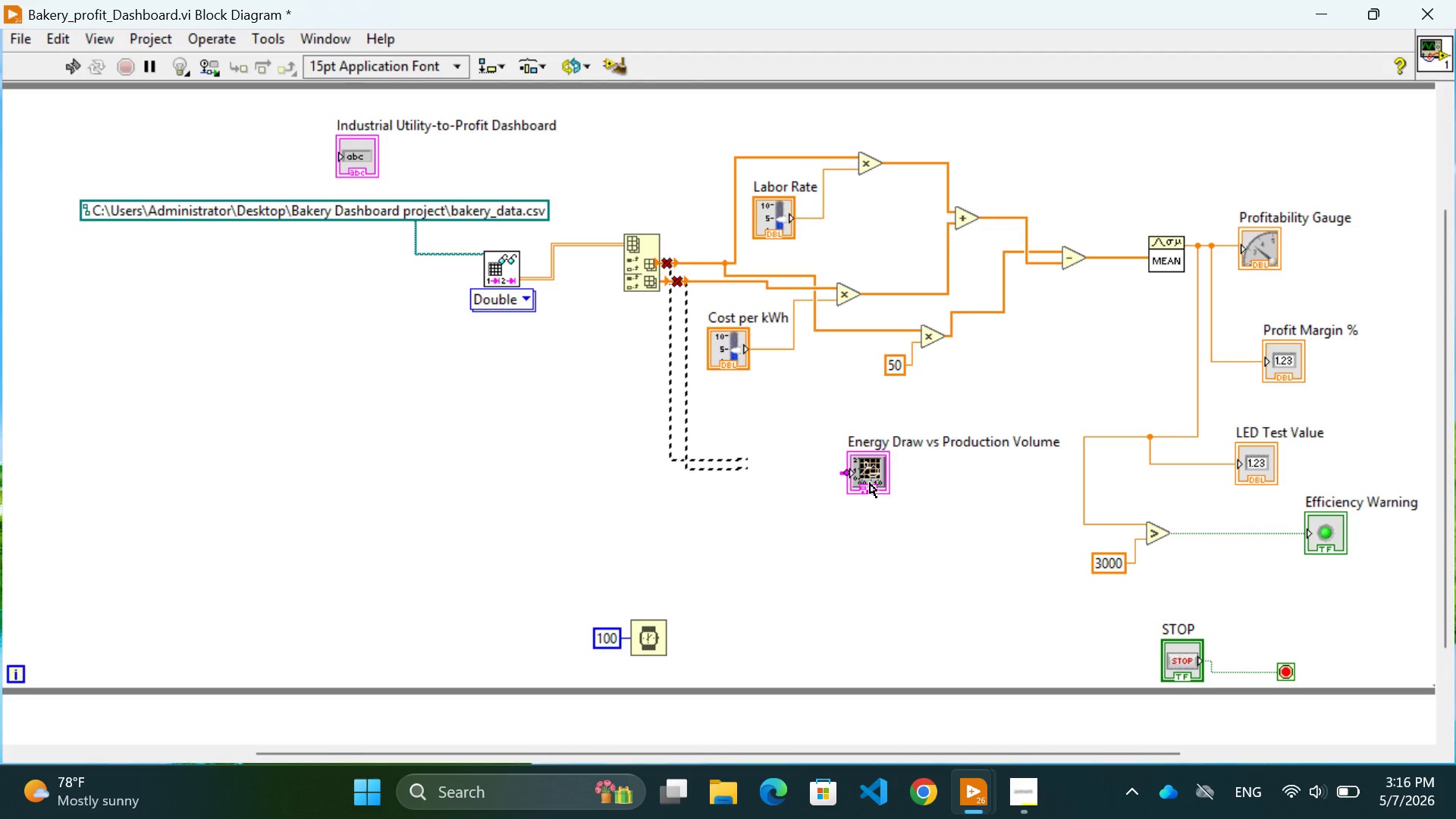 
key(Control+Z)
 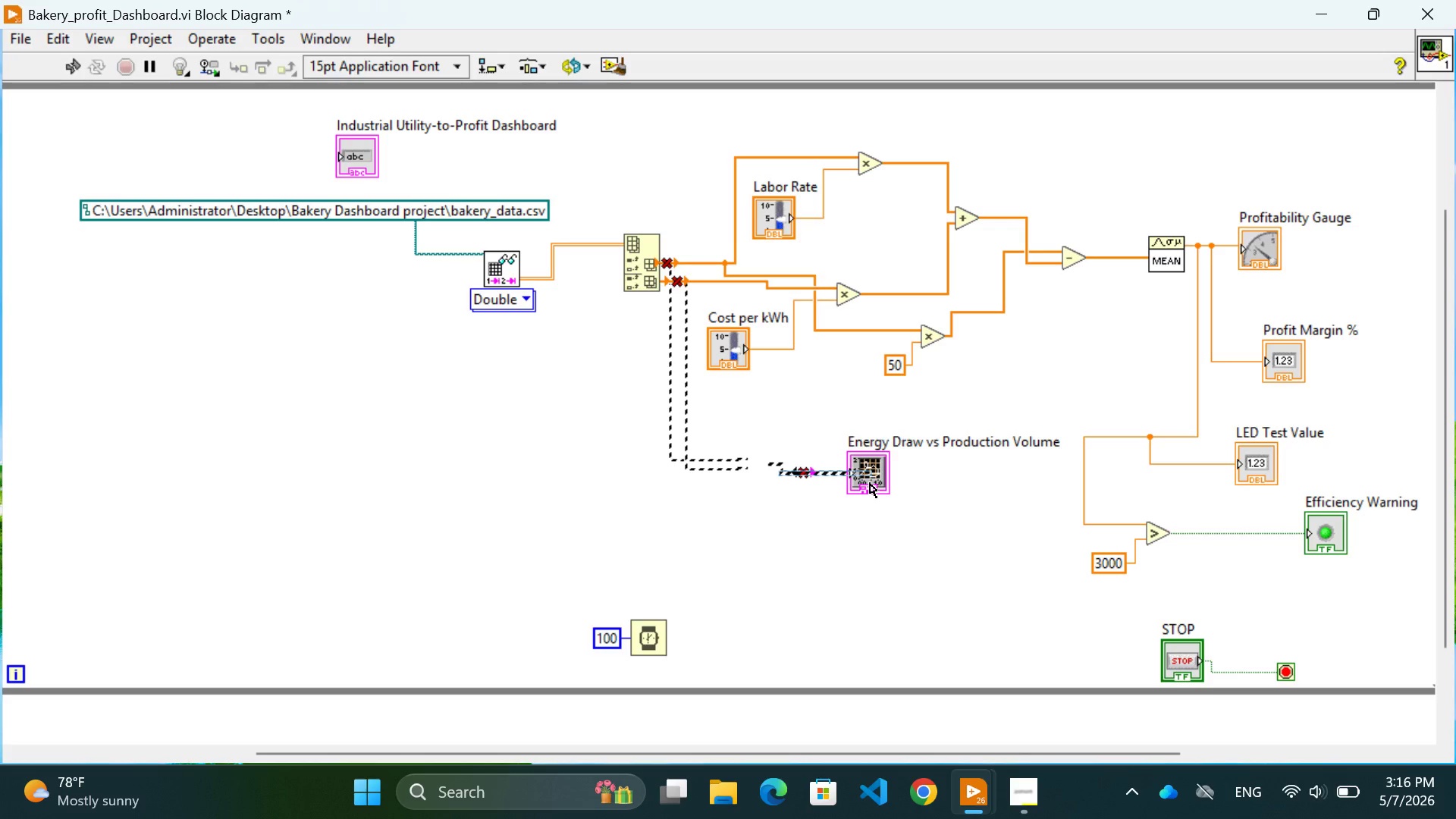 
key(Control+Z)
 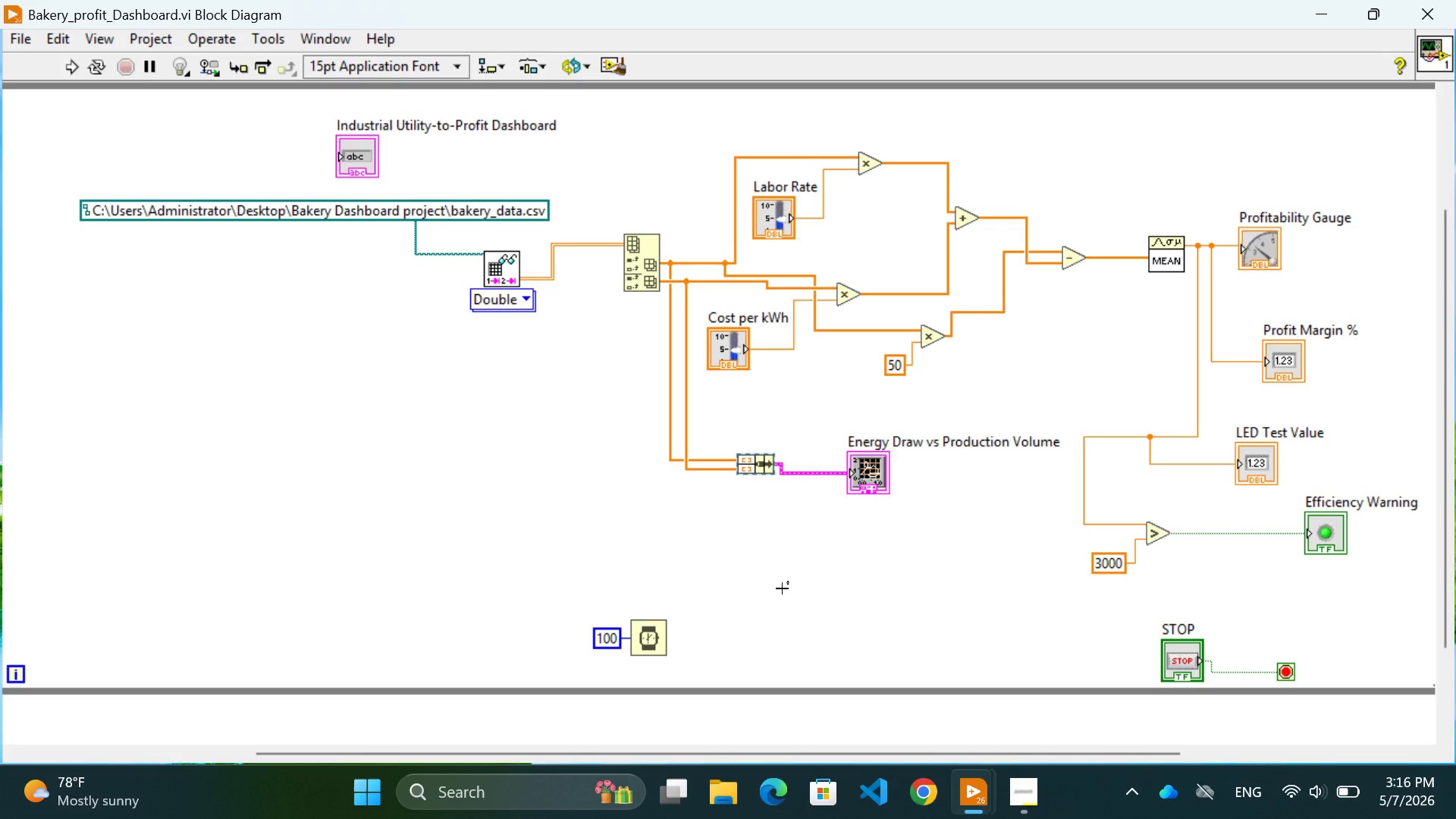 
left_click([782, 588])
 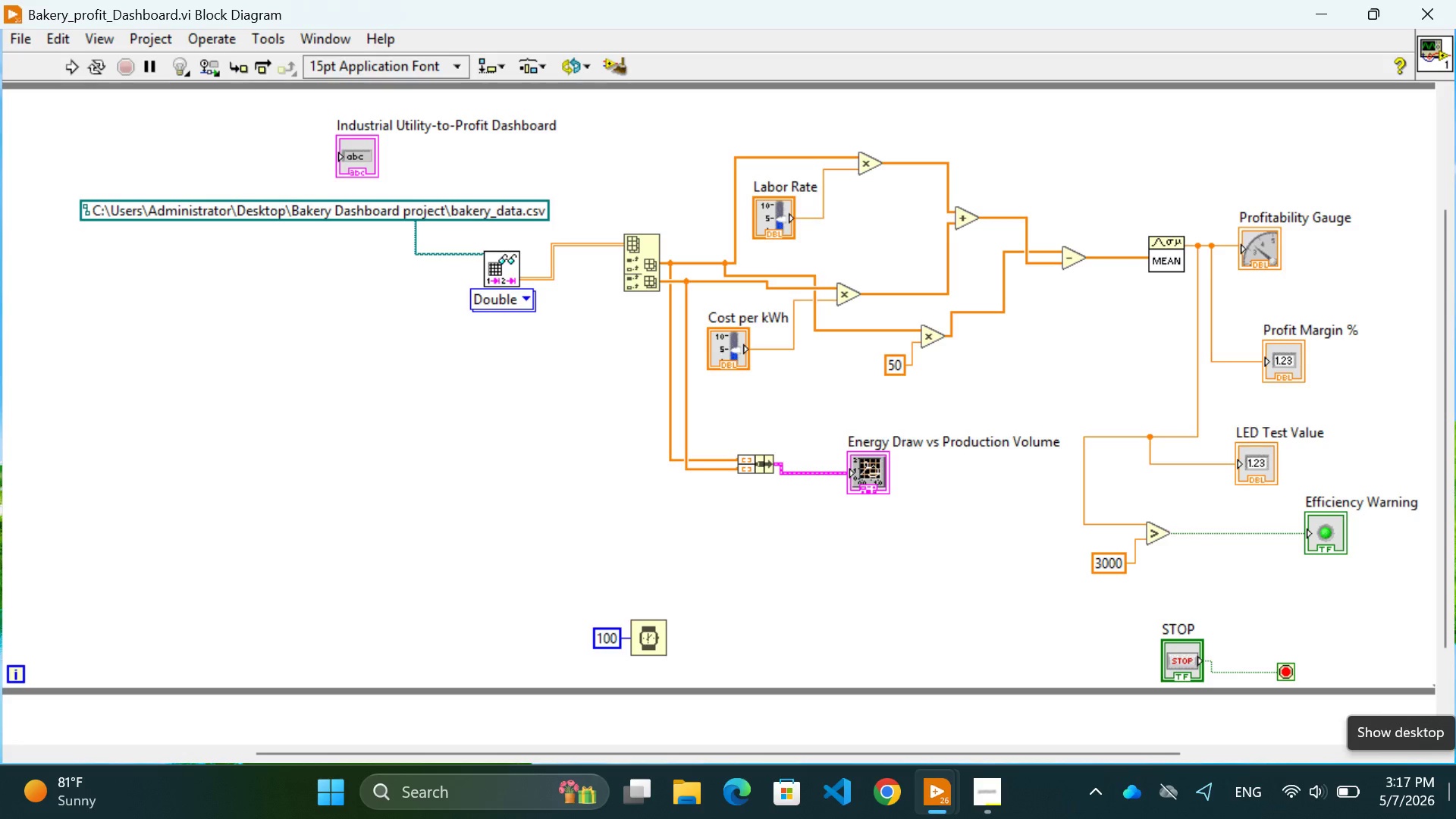 
wait(56.95)
 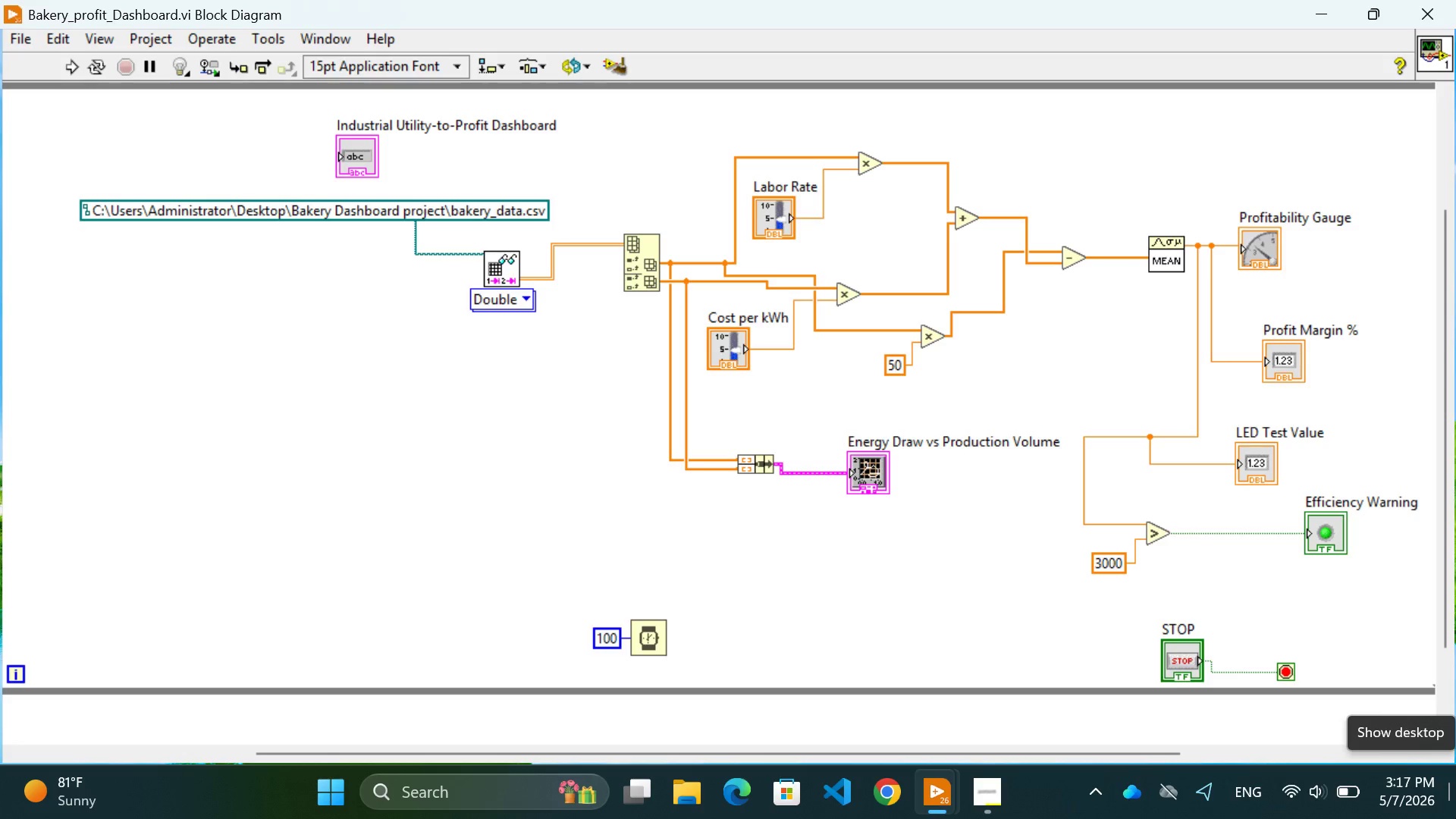 
left_click_drag(start_coordinate=[379, 461], to_coordinate=[384, 466])
 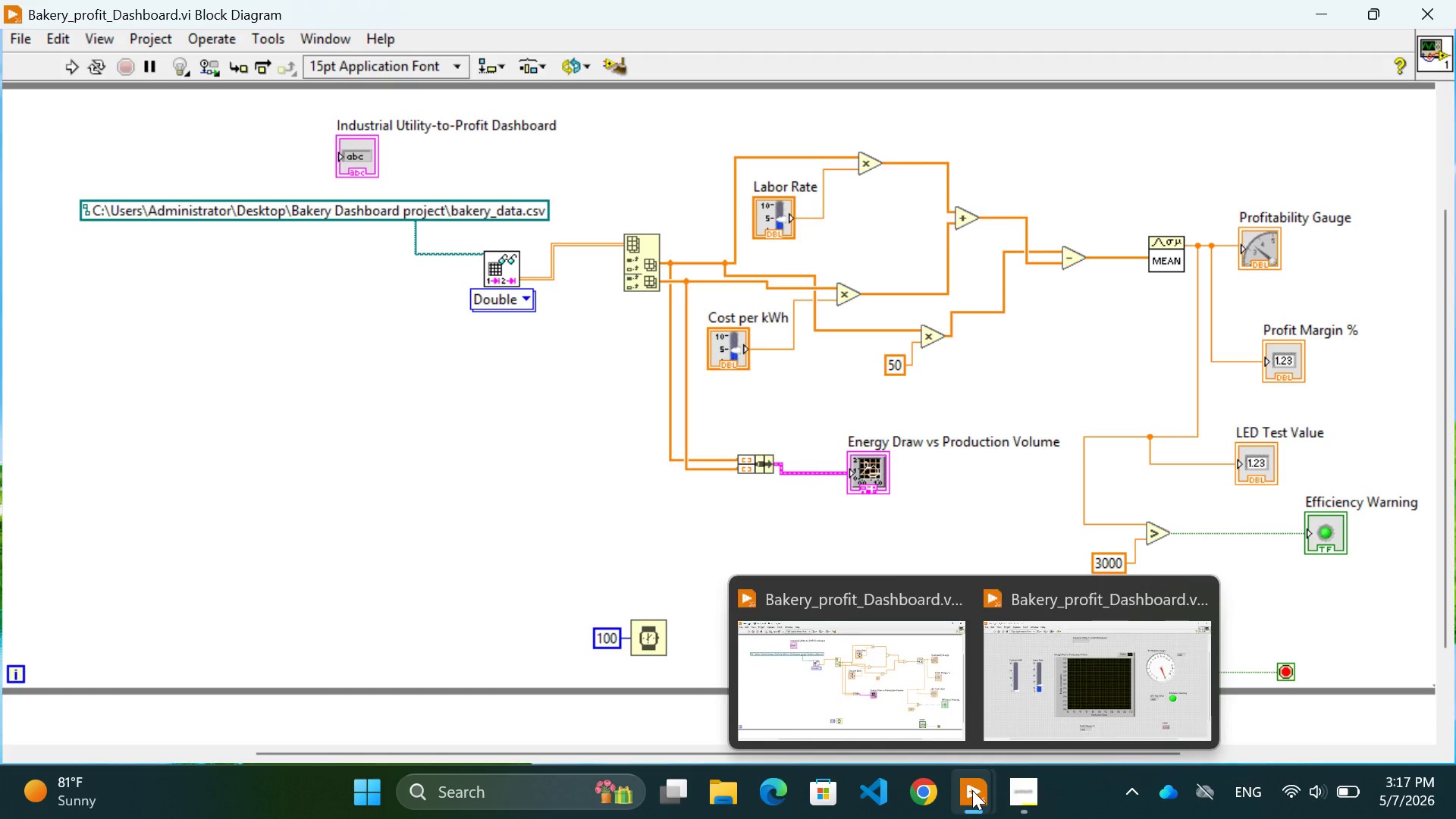 
wait(41.09)
 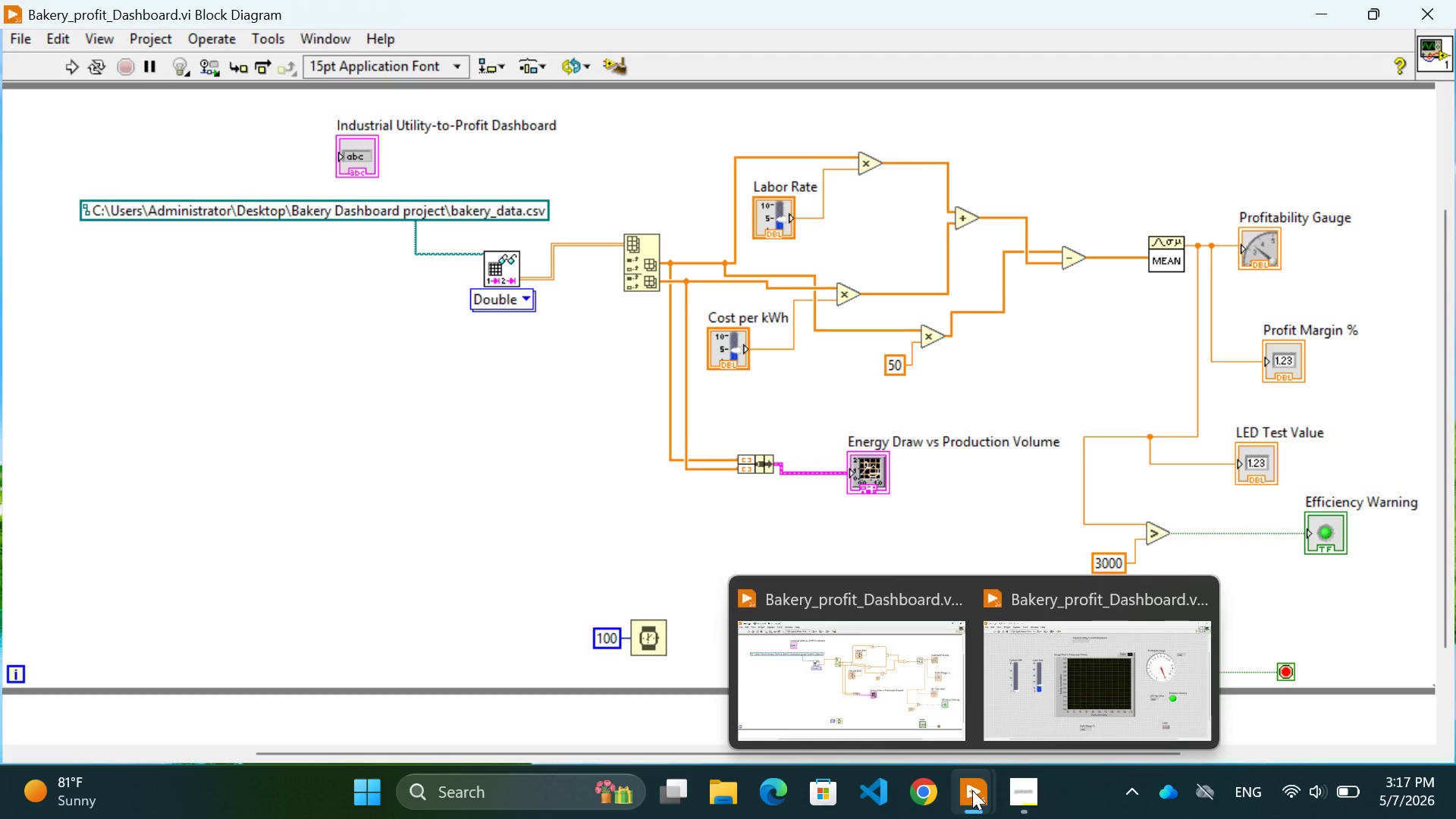 
left_click([414, 494])
 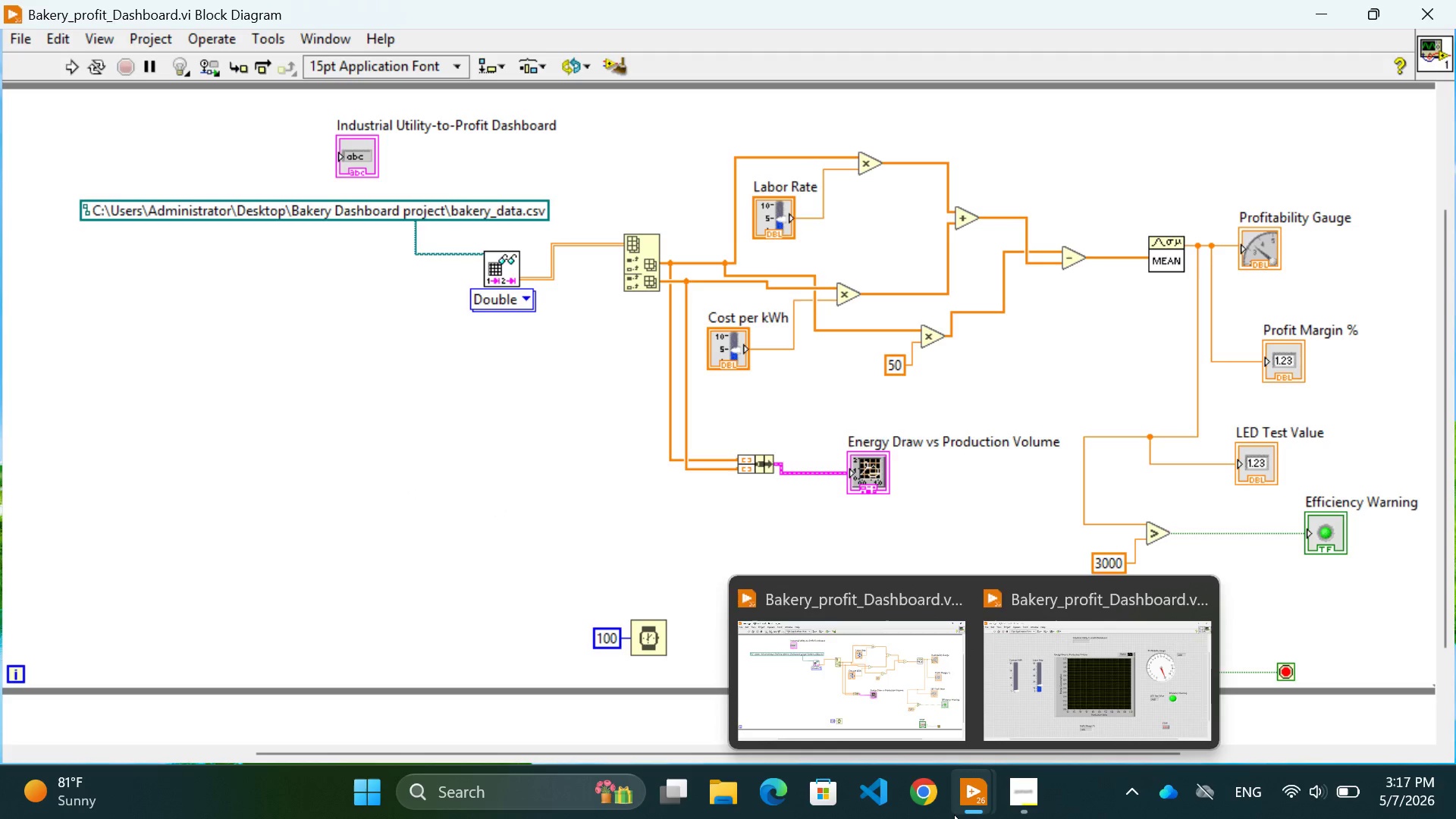 
left_click([1083, 726])
 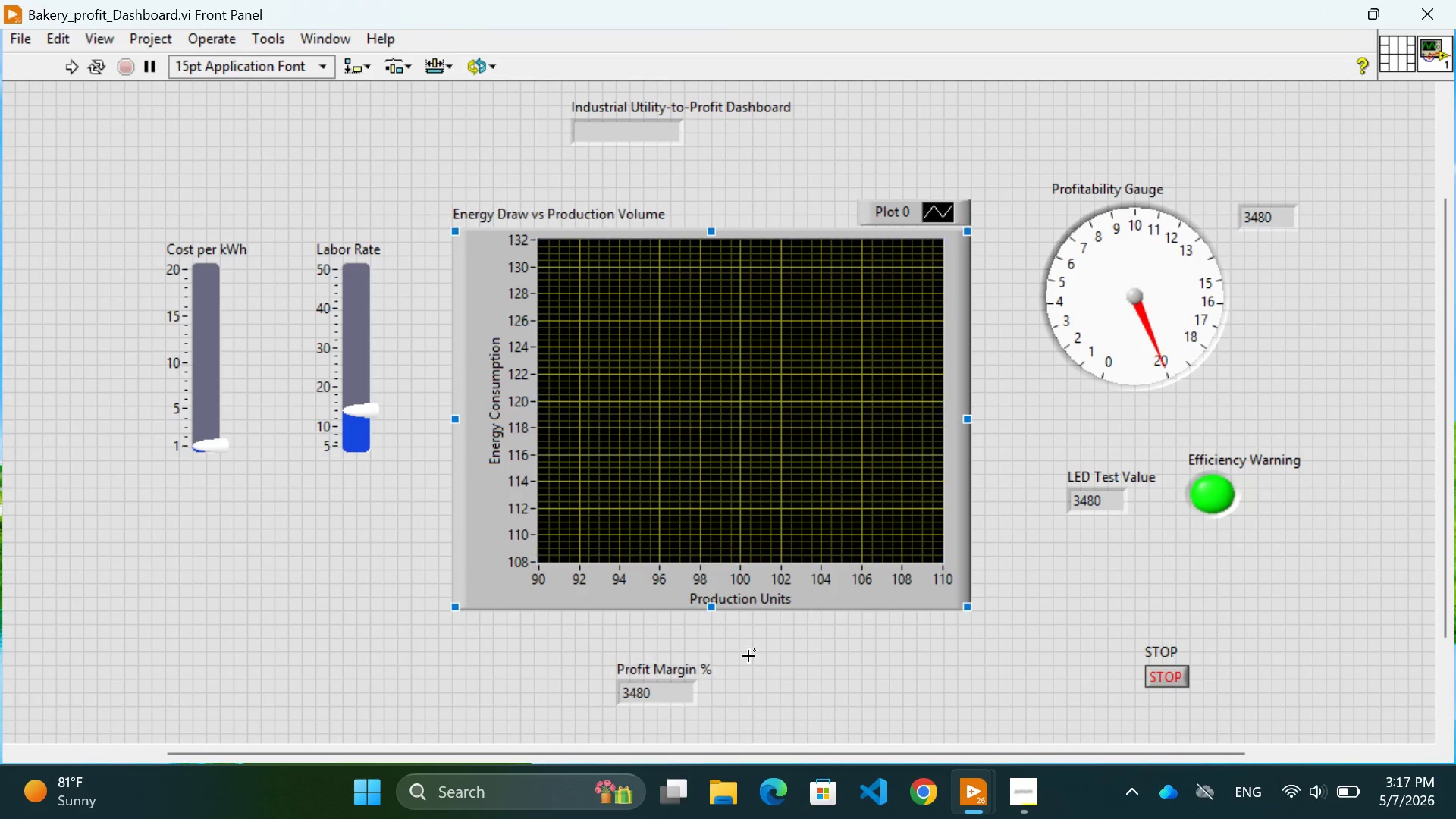 
right_click([750, 657])
 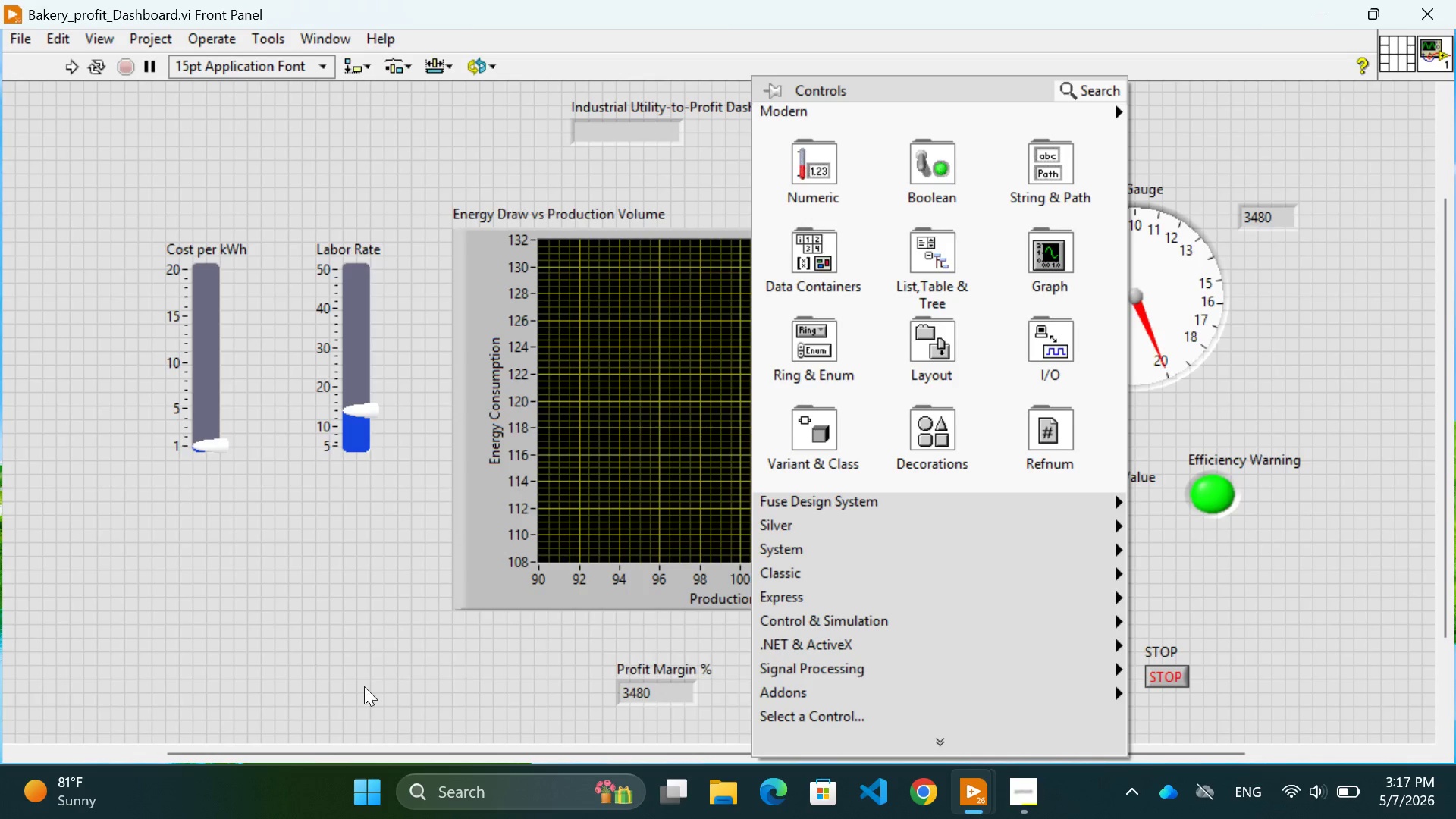 
left_click([364, 686])
 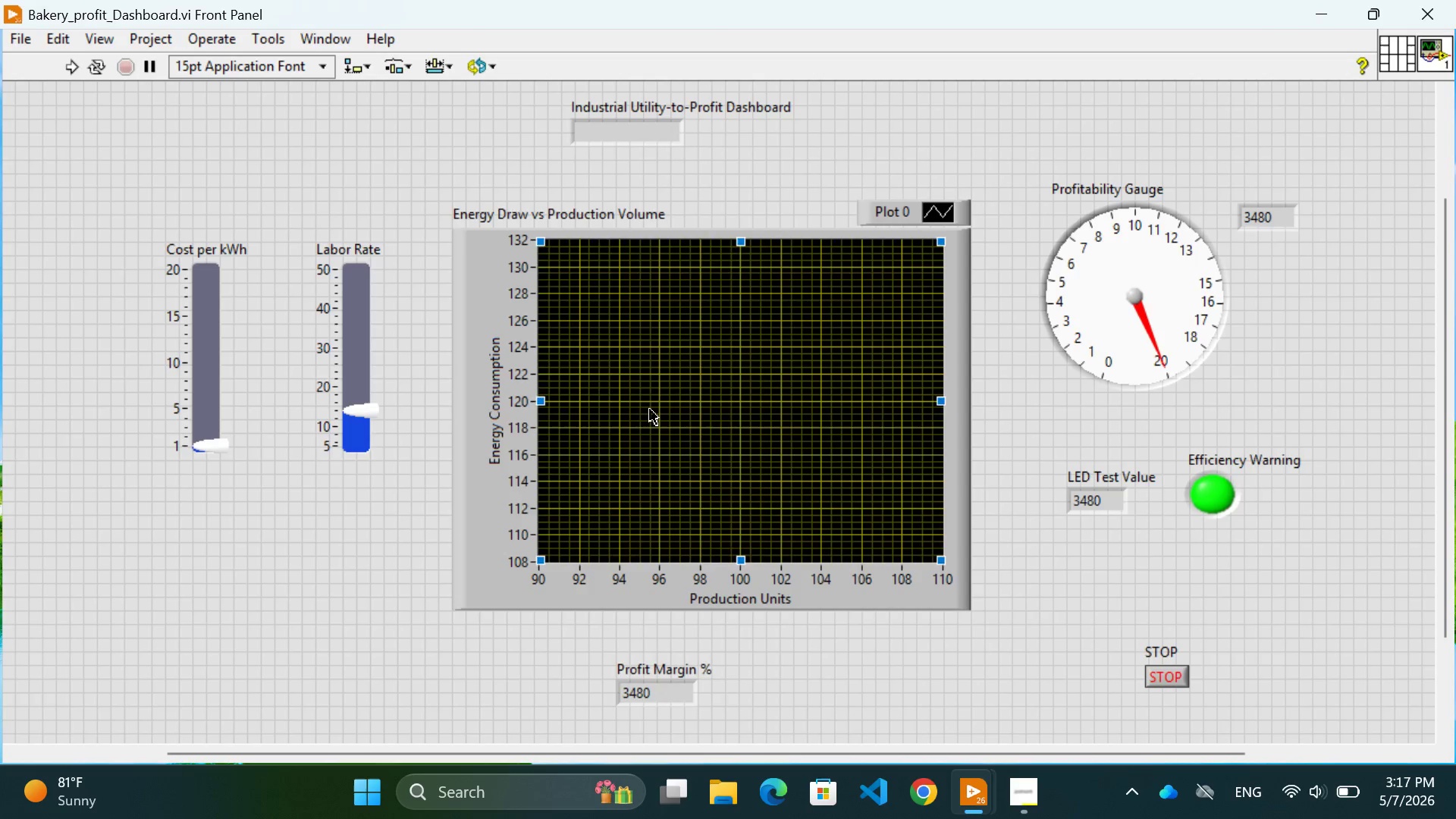 
left_click([650, 410])
 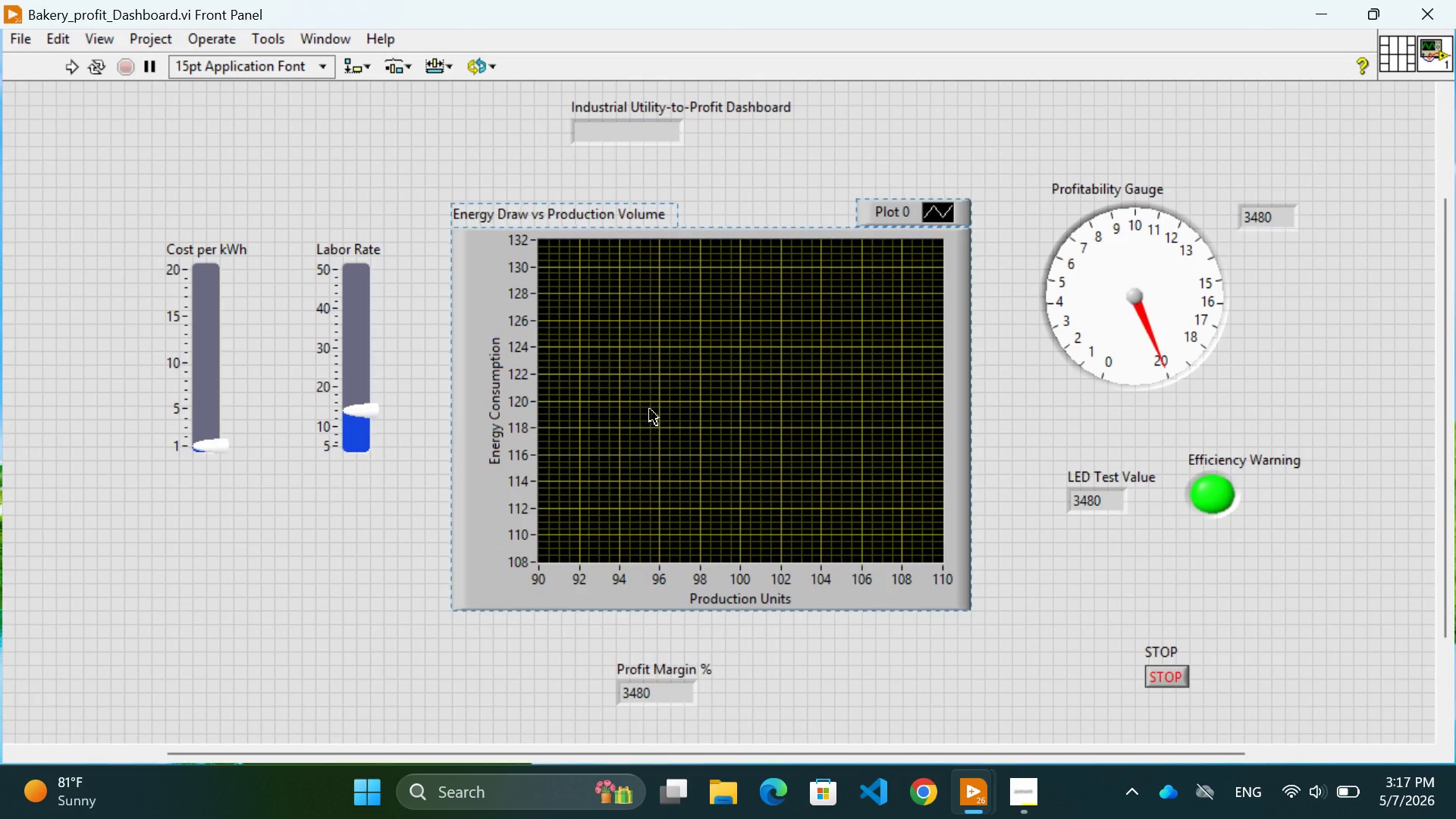 
scroll: coordinate [650, 410], scroll_direction: down, amount: 1.0
 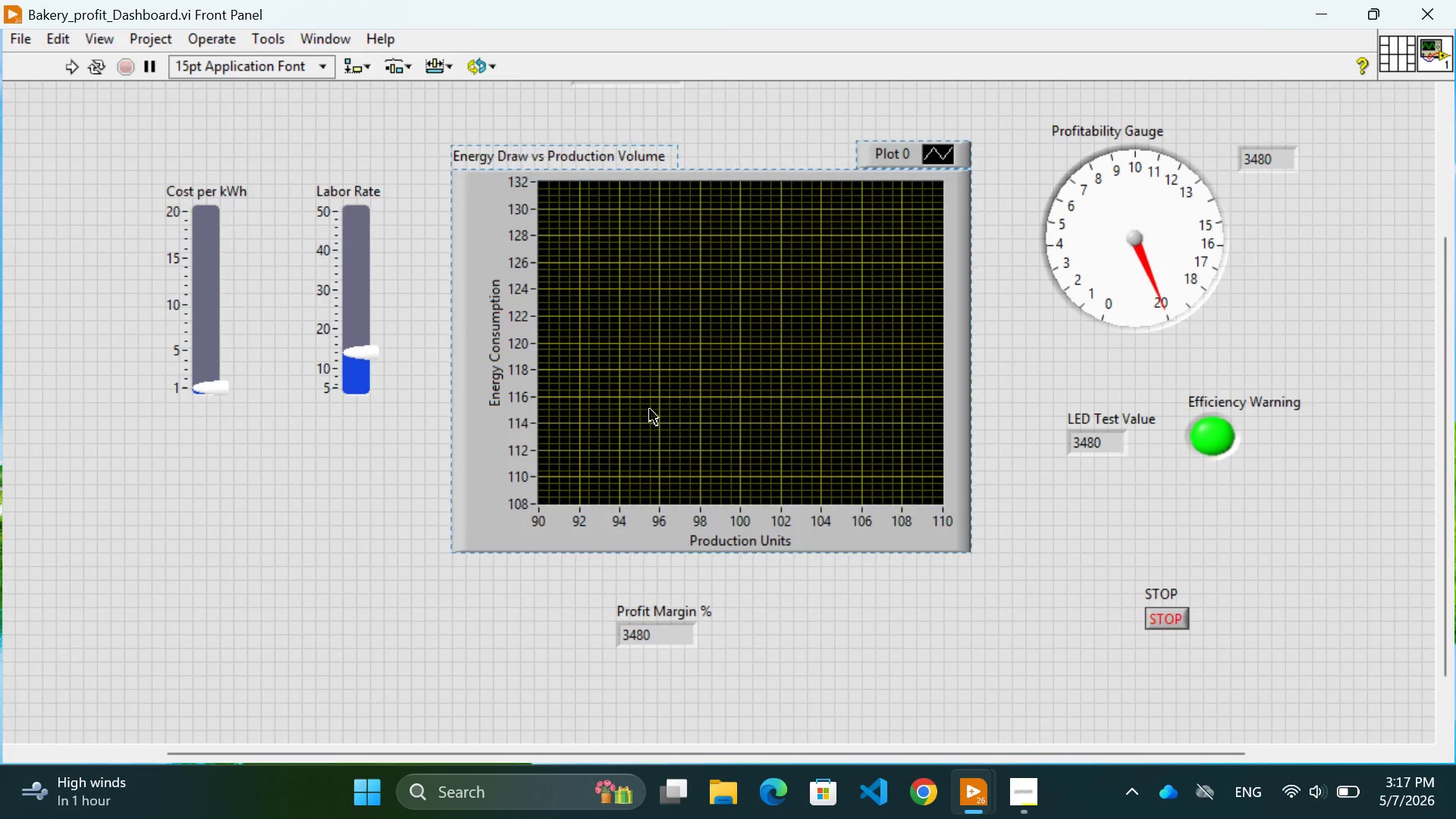 
scroll: coordinate [650, 410], scroll_direction: none, amount: 0.0
 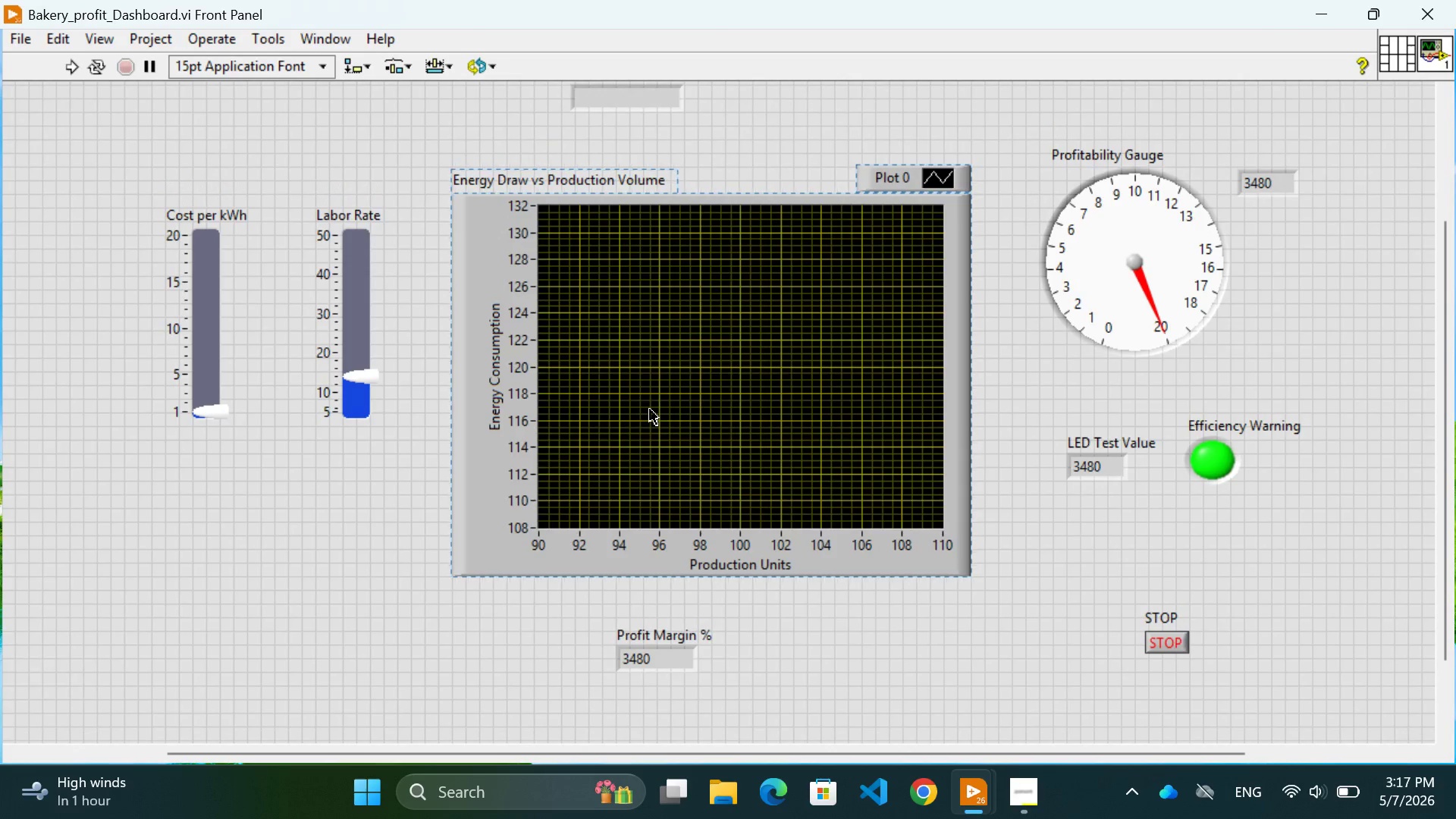 
scroll: coordinate [654, 410], scroll_direction: up, amount: 1.0
 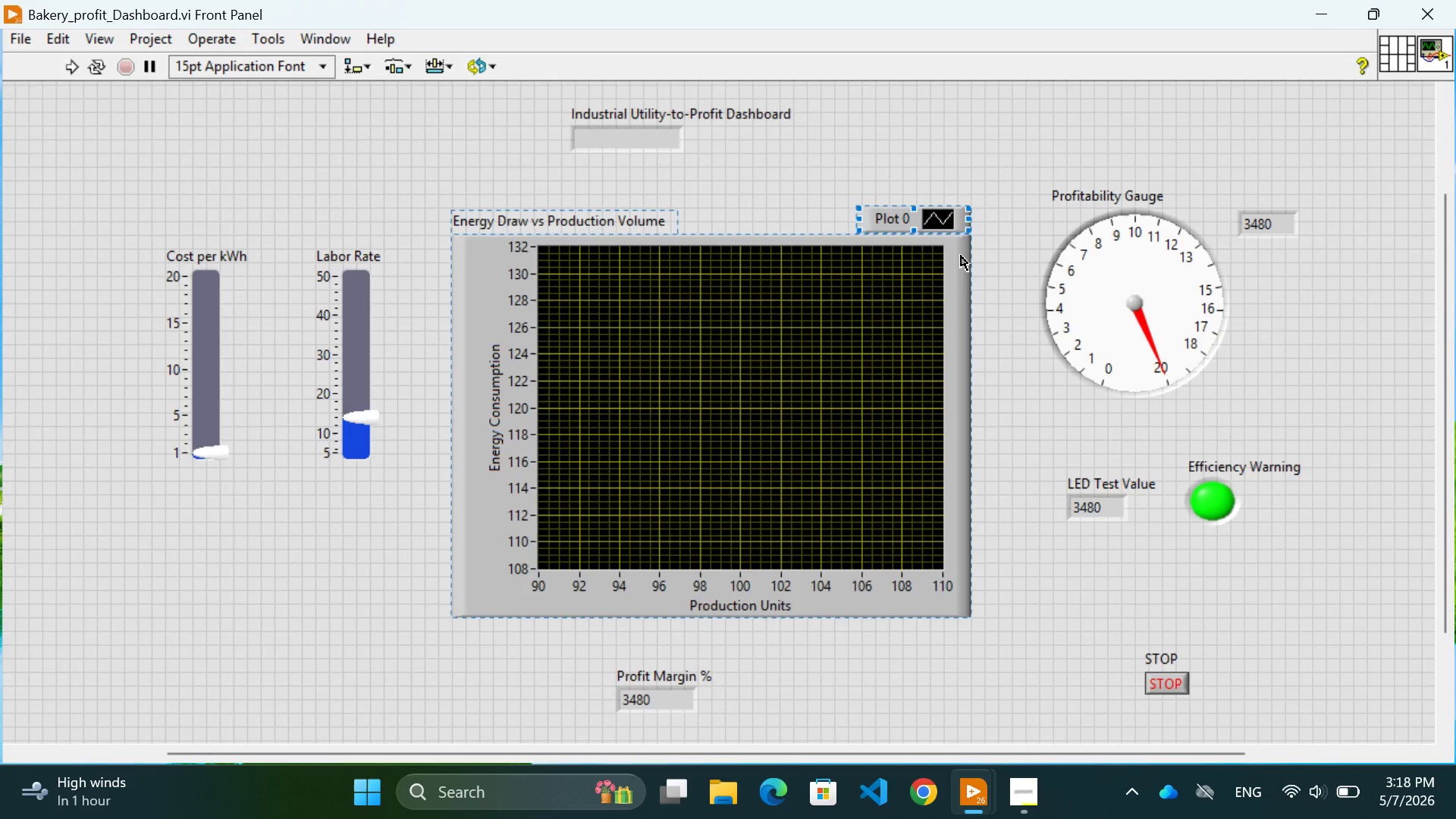 
left_click([871, 472])
 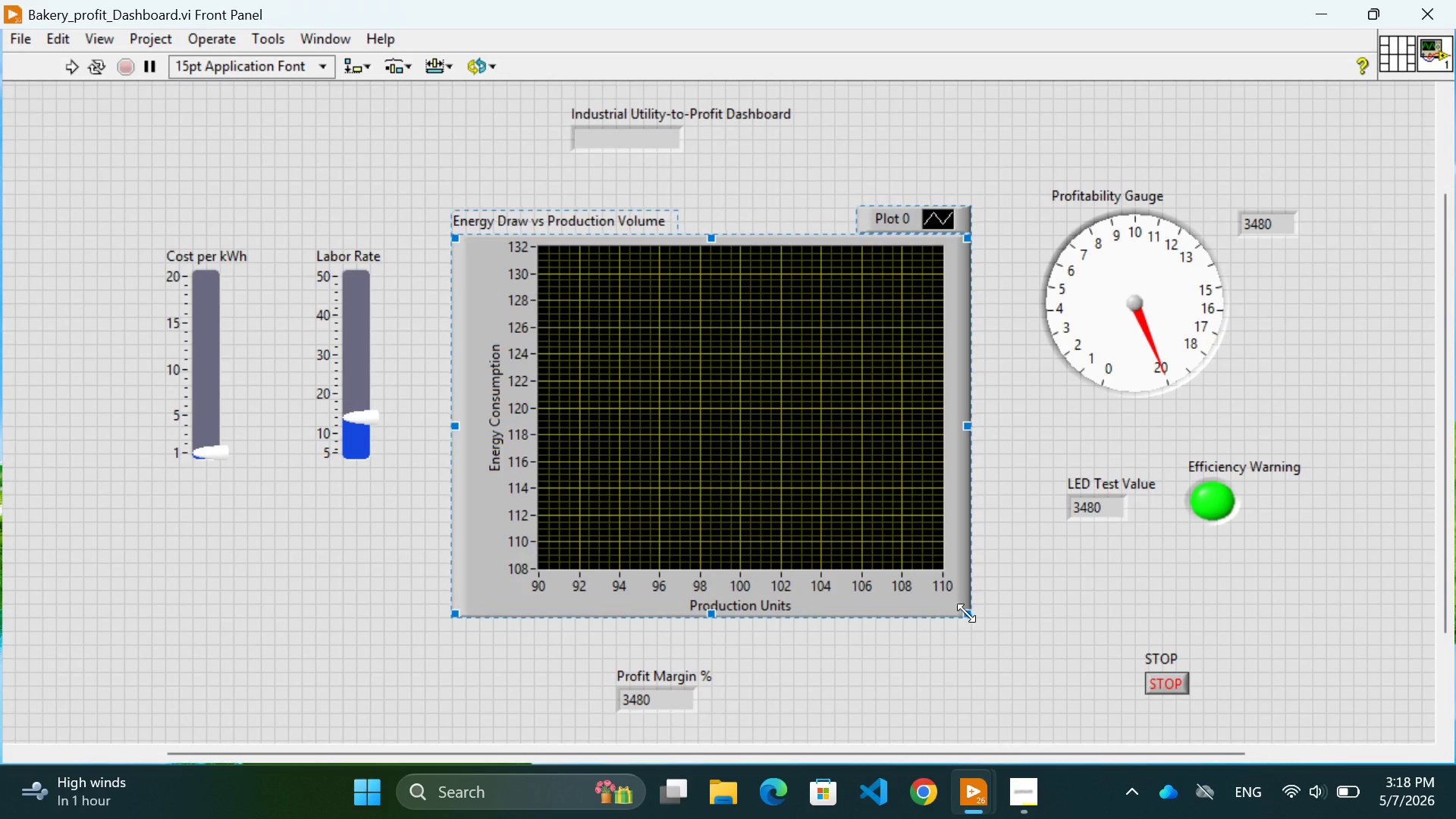 
left_click_drag(start_coordinate=[968, 613], to_coordinate=[881, 522])
 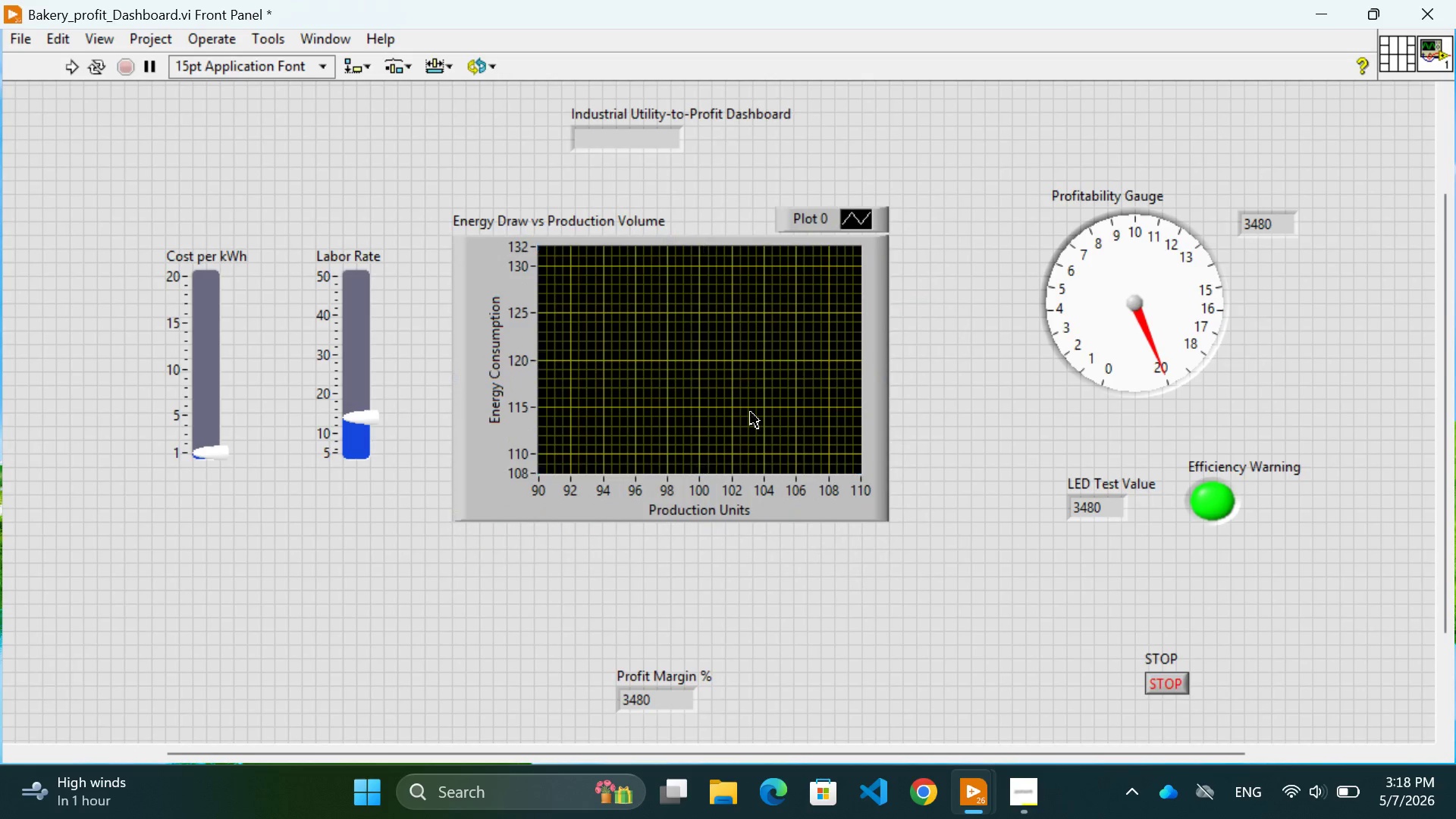 
left_click([751, 413])
 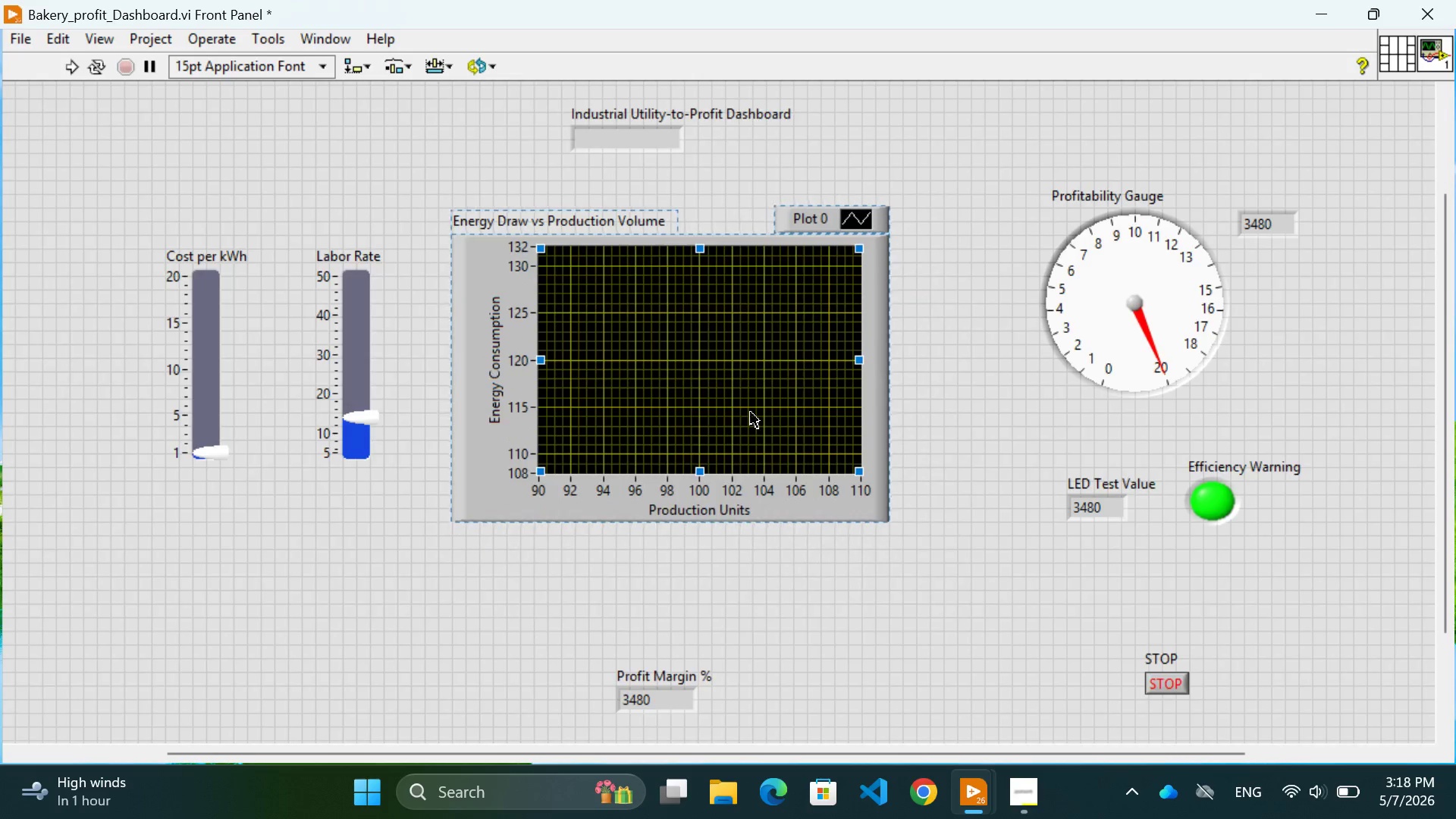 
left_click_drag(start_coordinate=[751, 413], to_coordinate=[547, 554])
 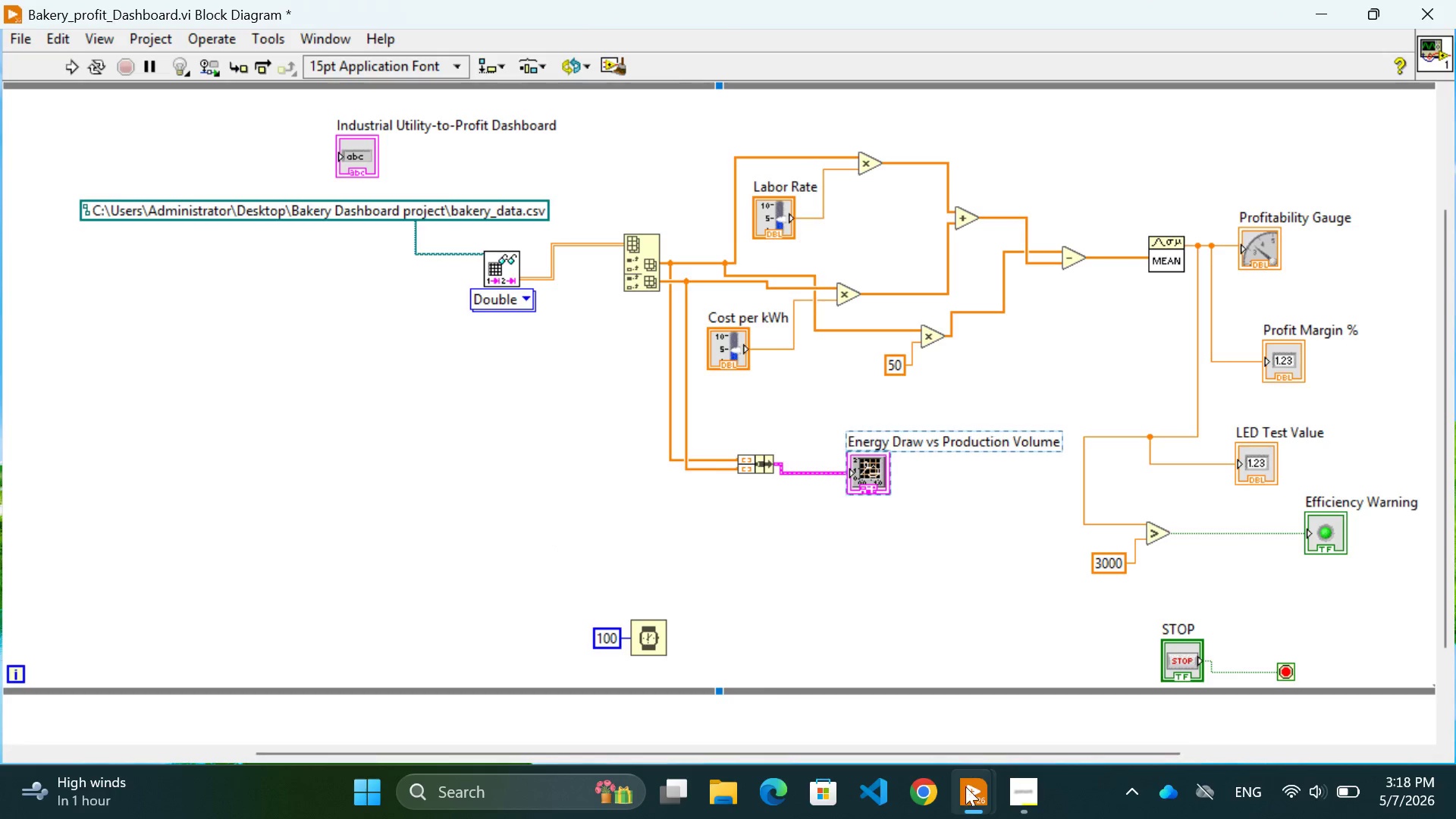 
left_click([1037, 697])
 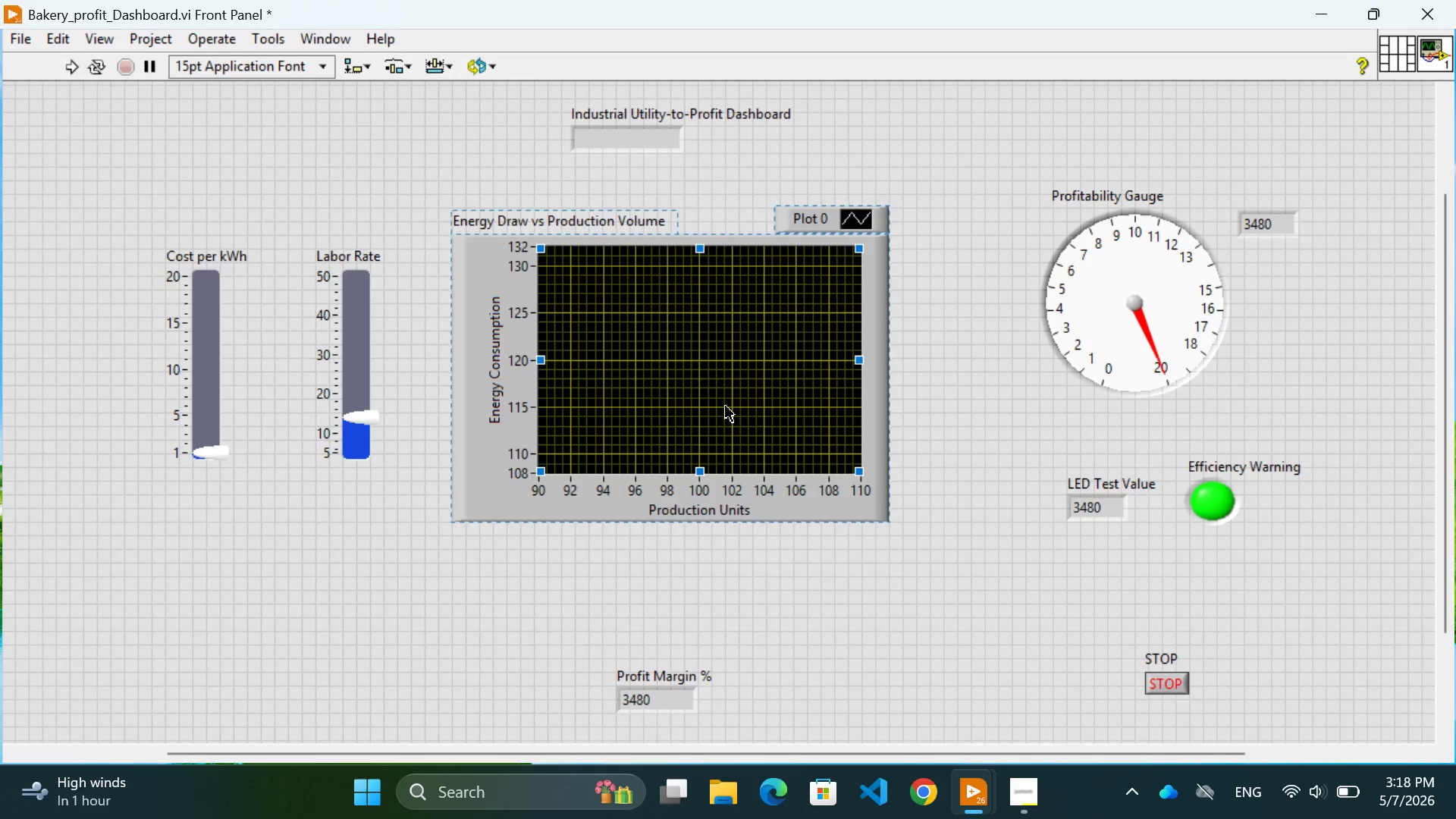 
left_click_drag(start_coordinate=[716, 406], to_coordinate=[364, 675])
 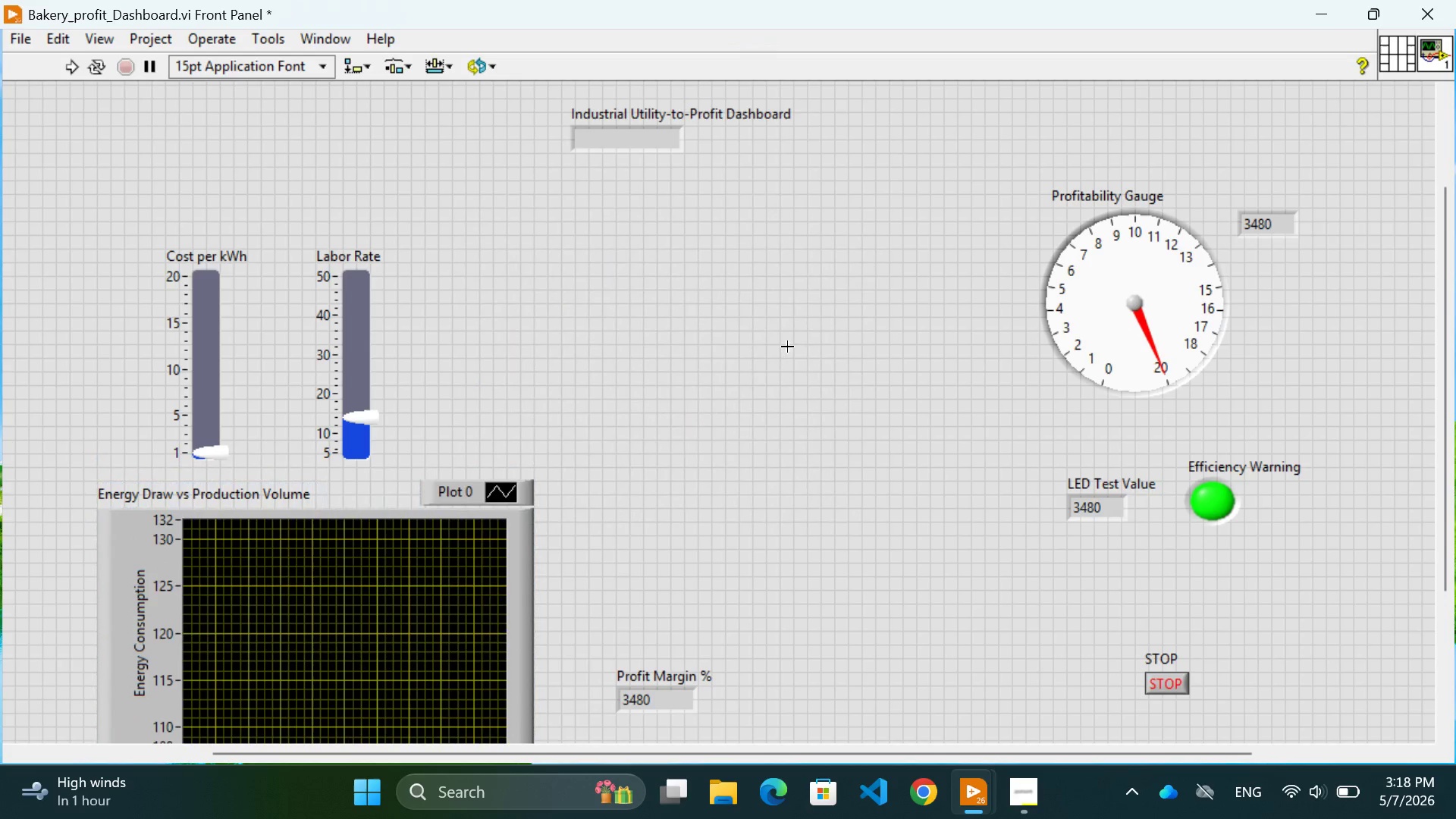 
left_click([787, 347])
 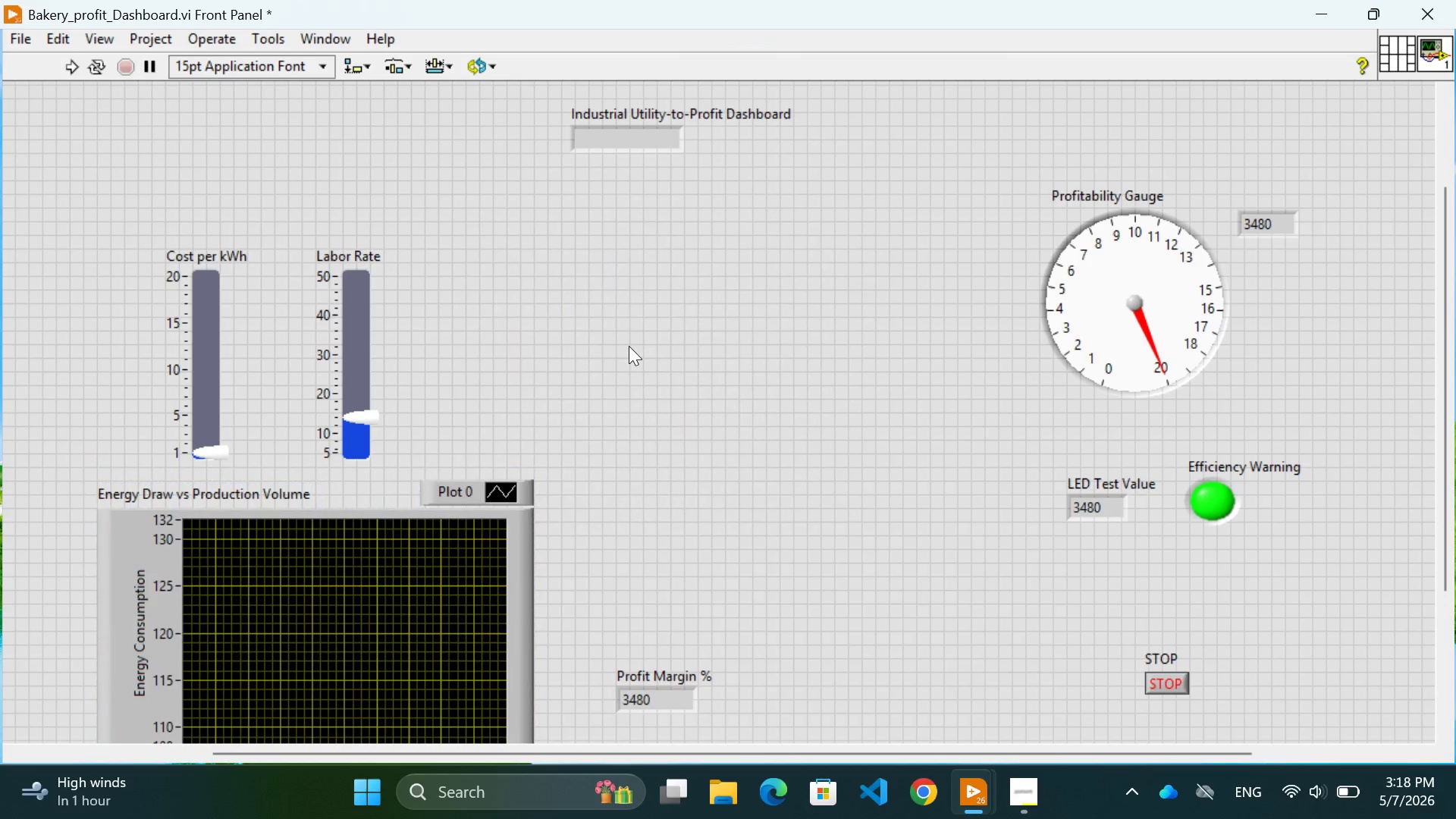 
right_click([629, 346])
 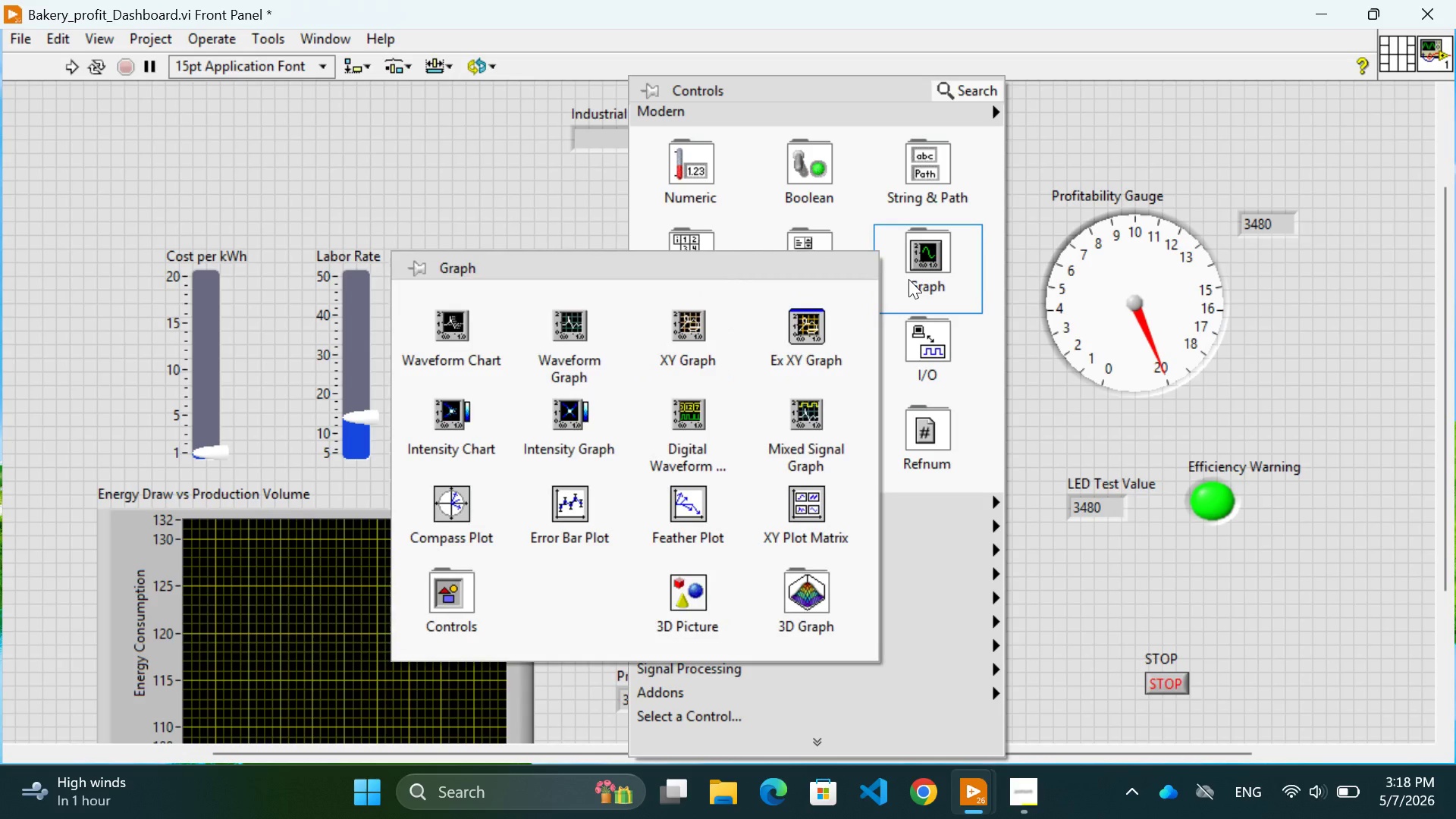 
wait(22.31)
 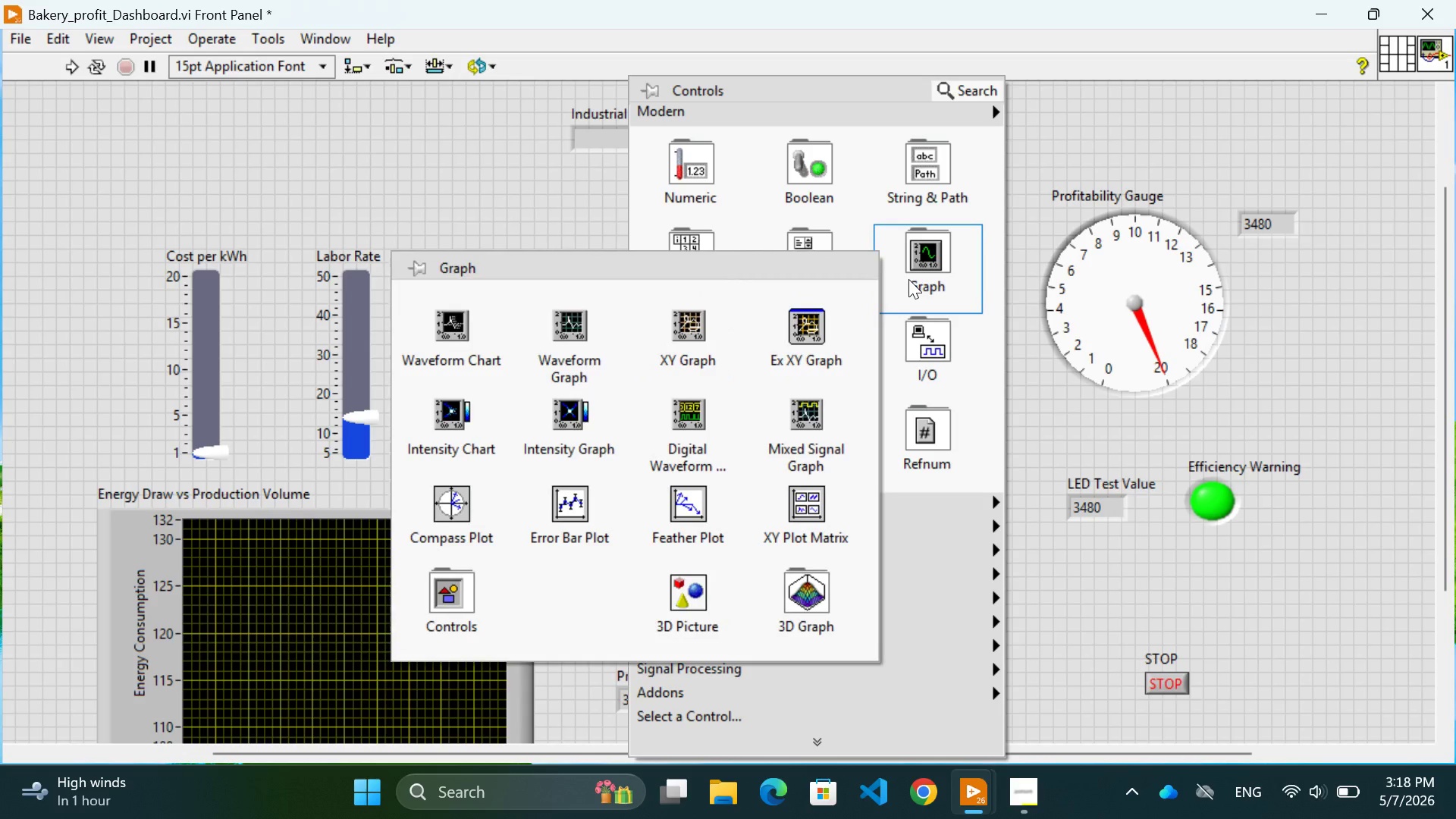 
left_click([448, 334])
 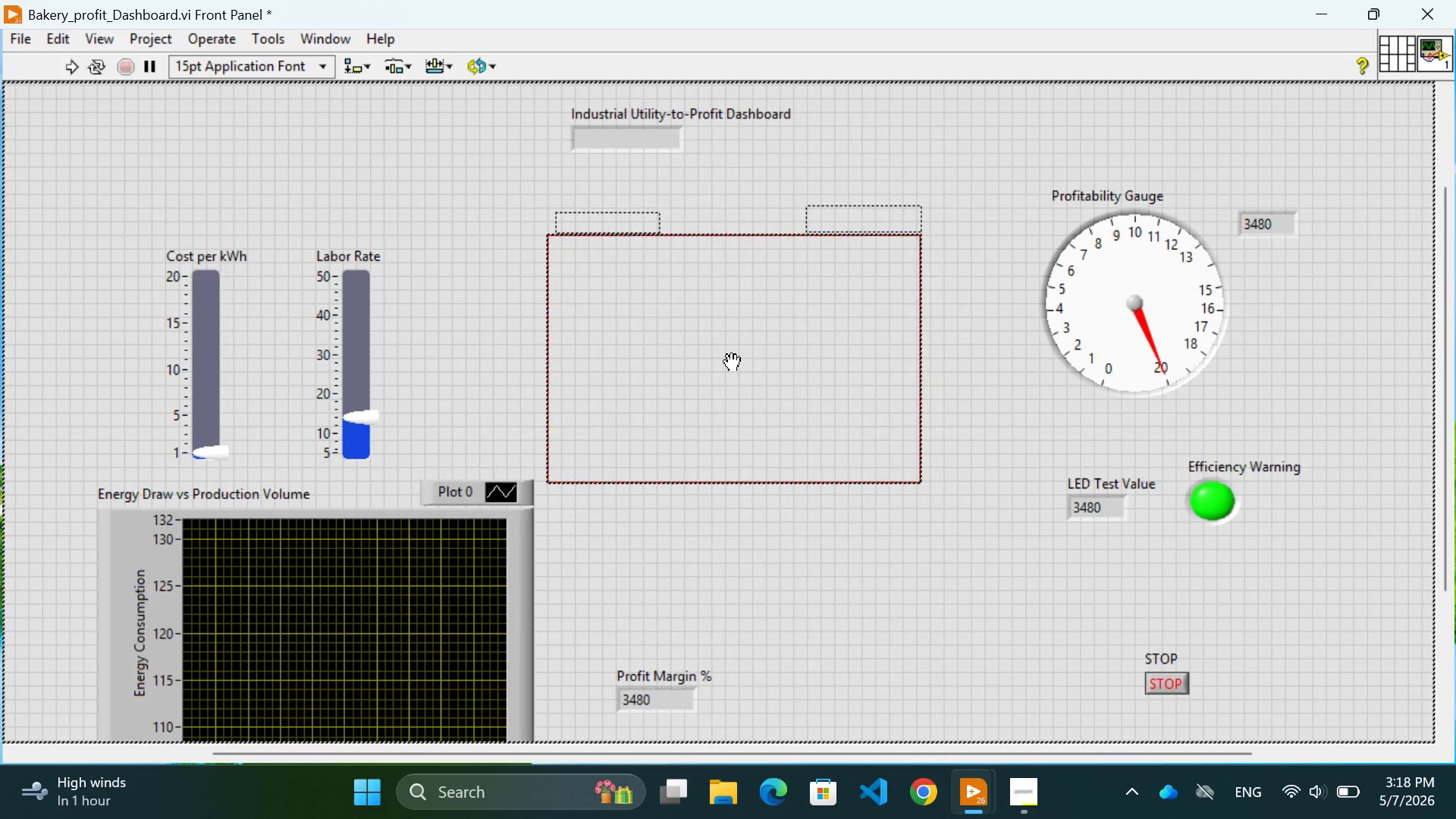 
left_click([726, 360])
 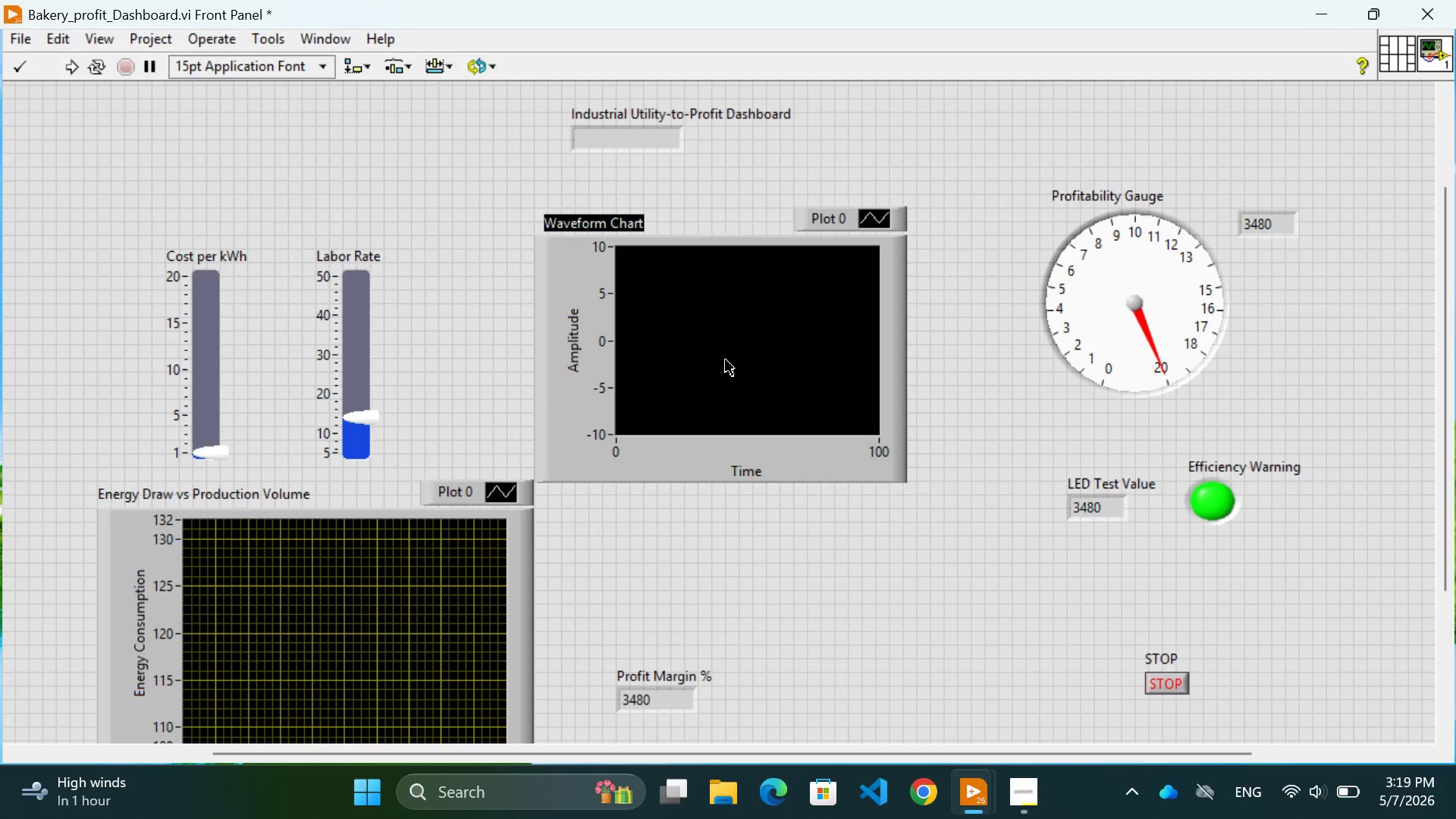 
wait(32.19)
 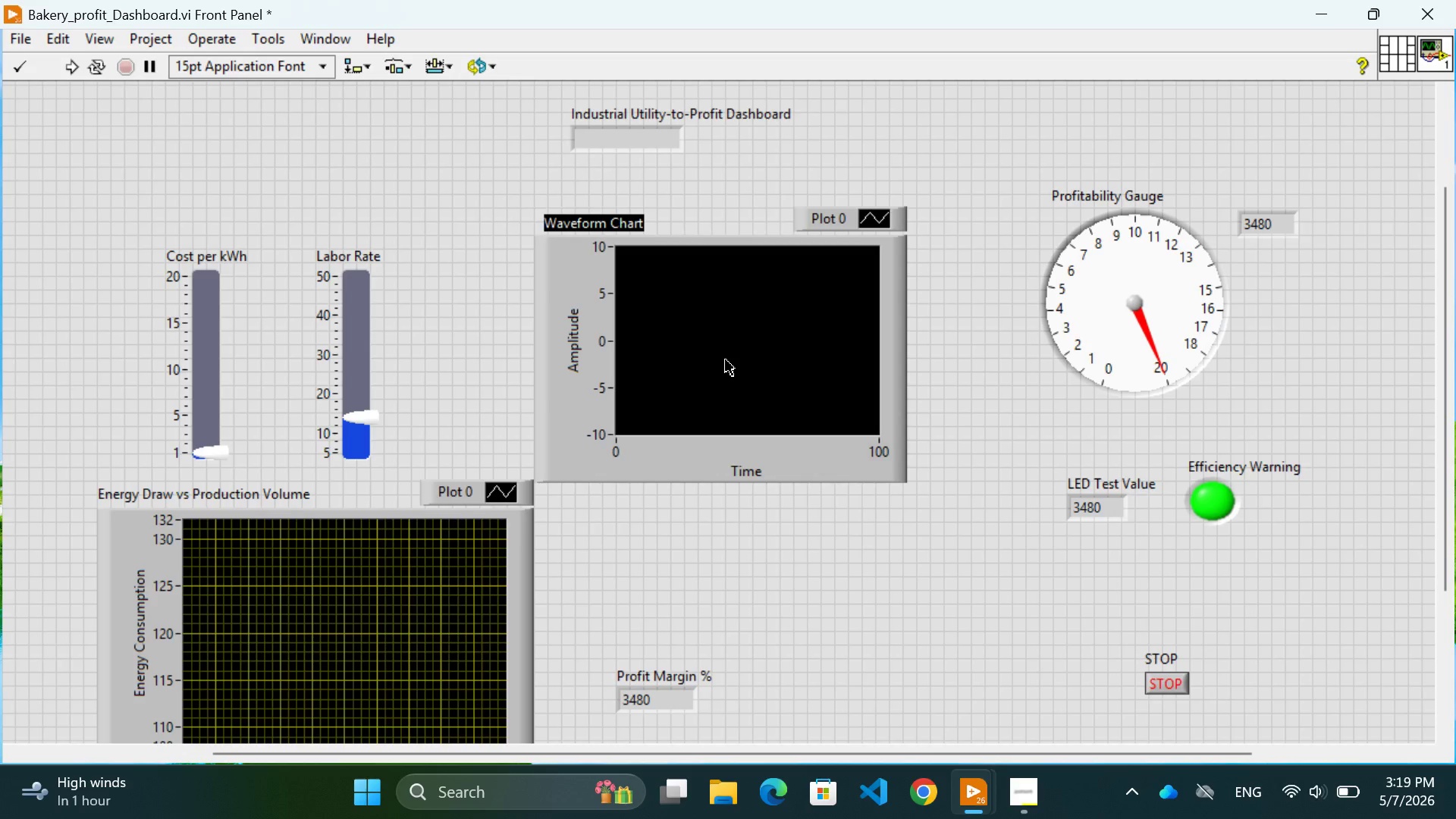 
left_click([819, 737])
 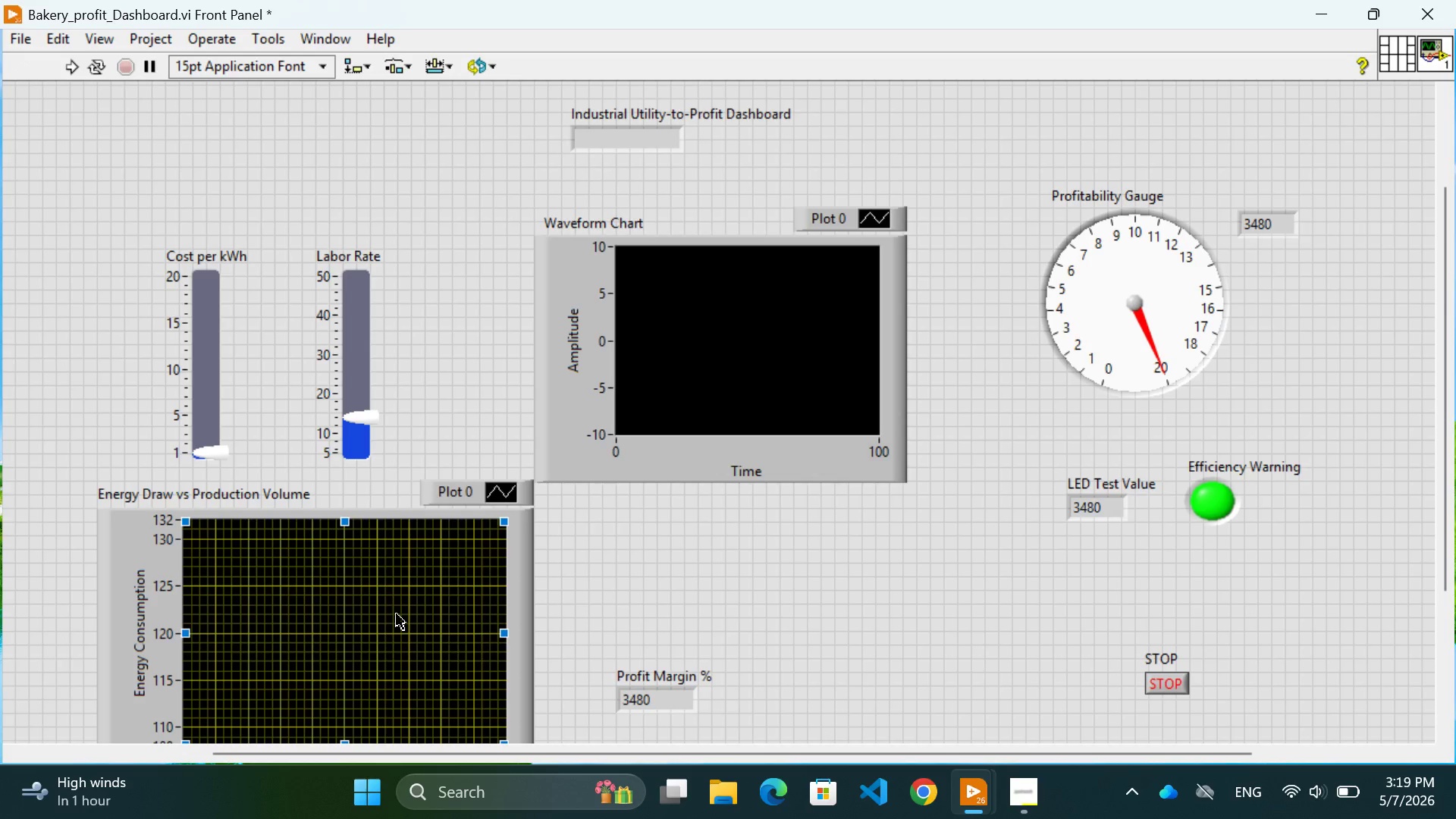 
left_click_drag(start_coordinate=[397, 614], to_coordinate=[362, 635])
 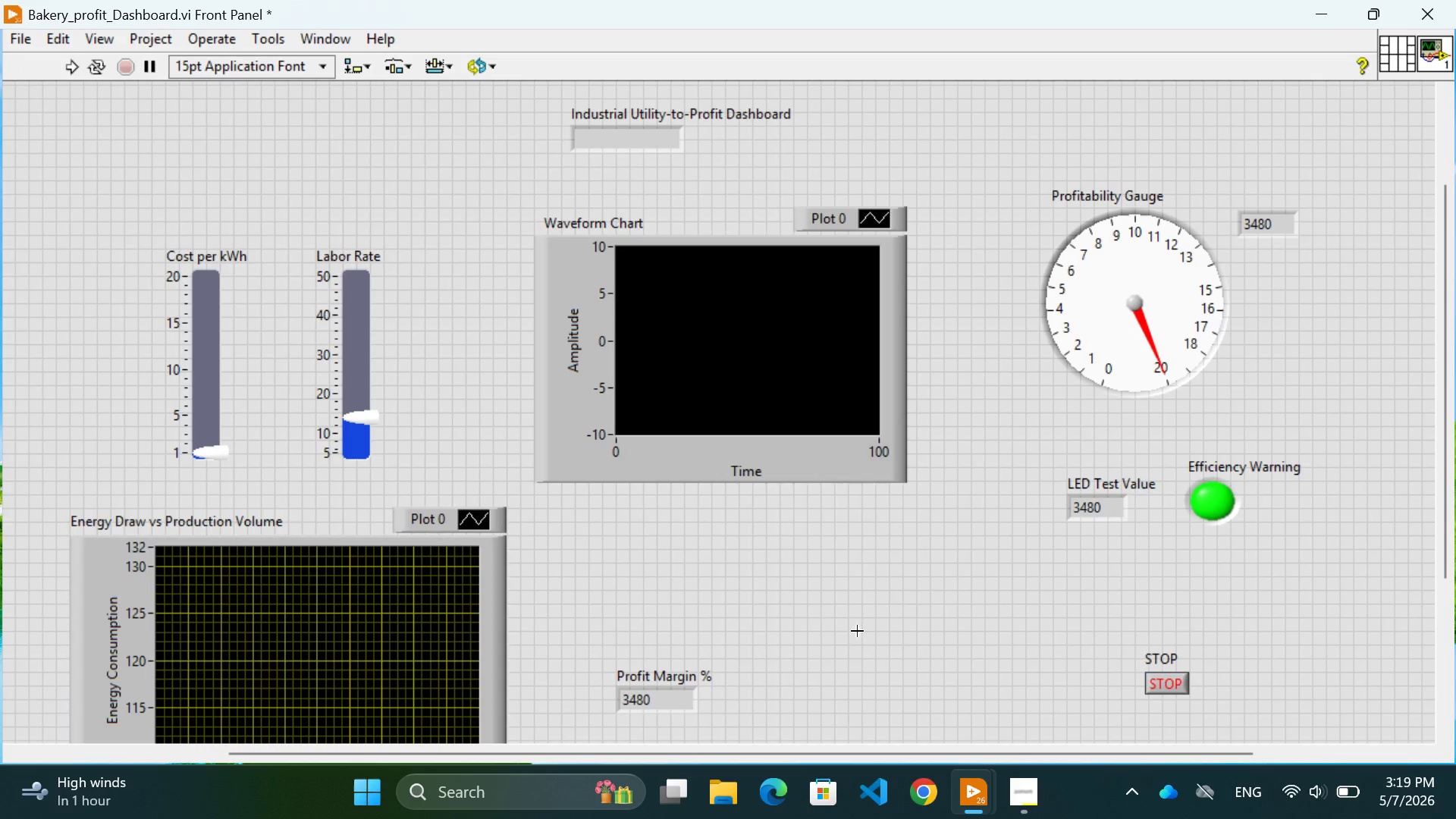 
left_click([857, 631])
 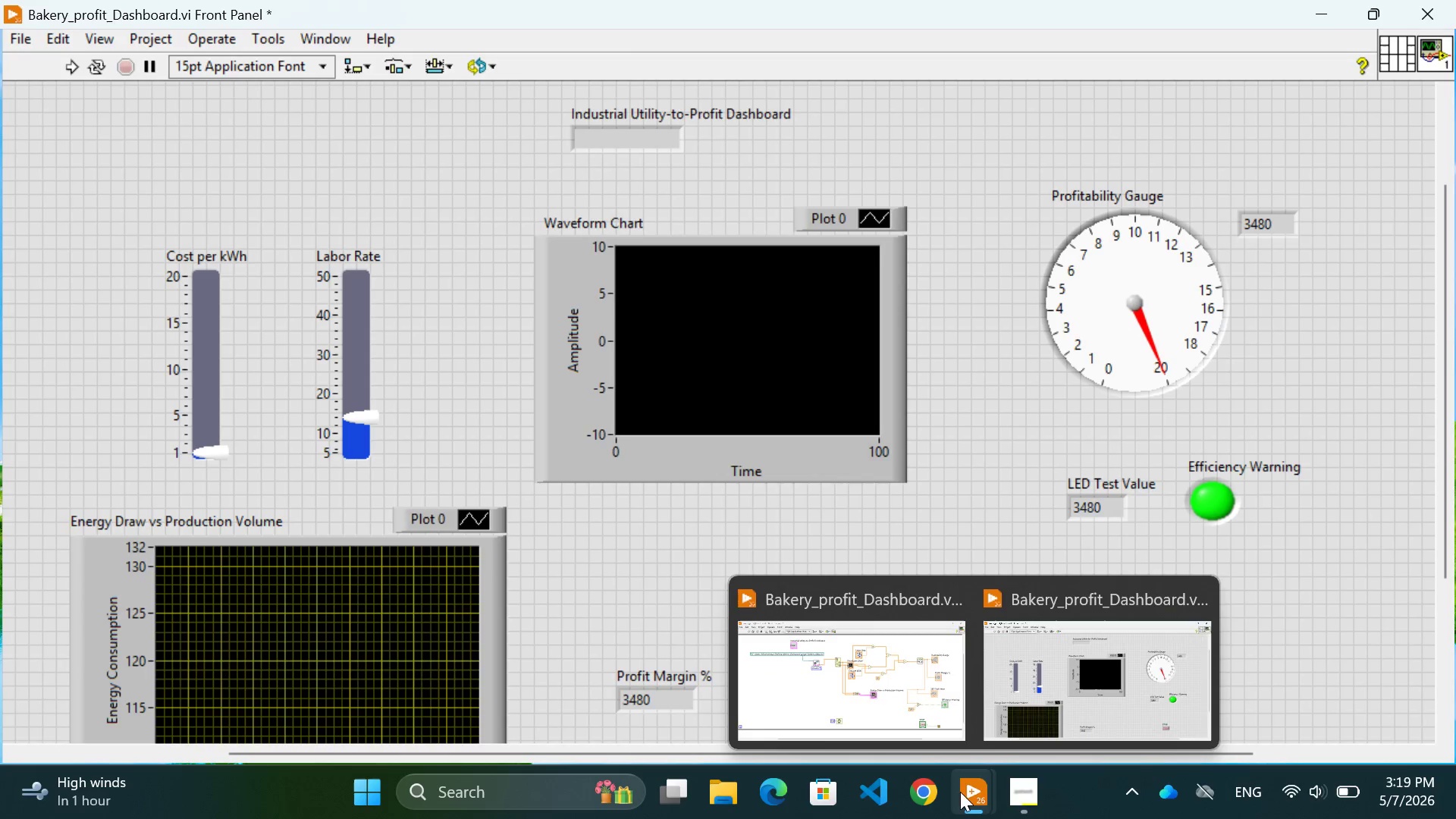 
left_click([855, 708])
 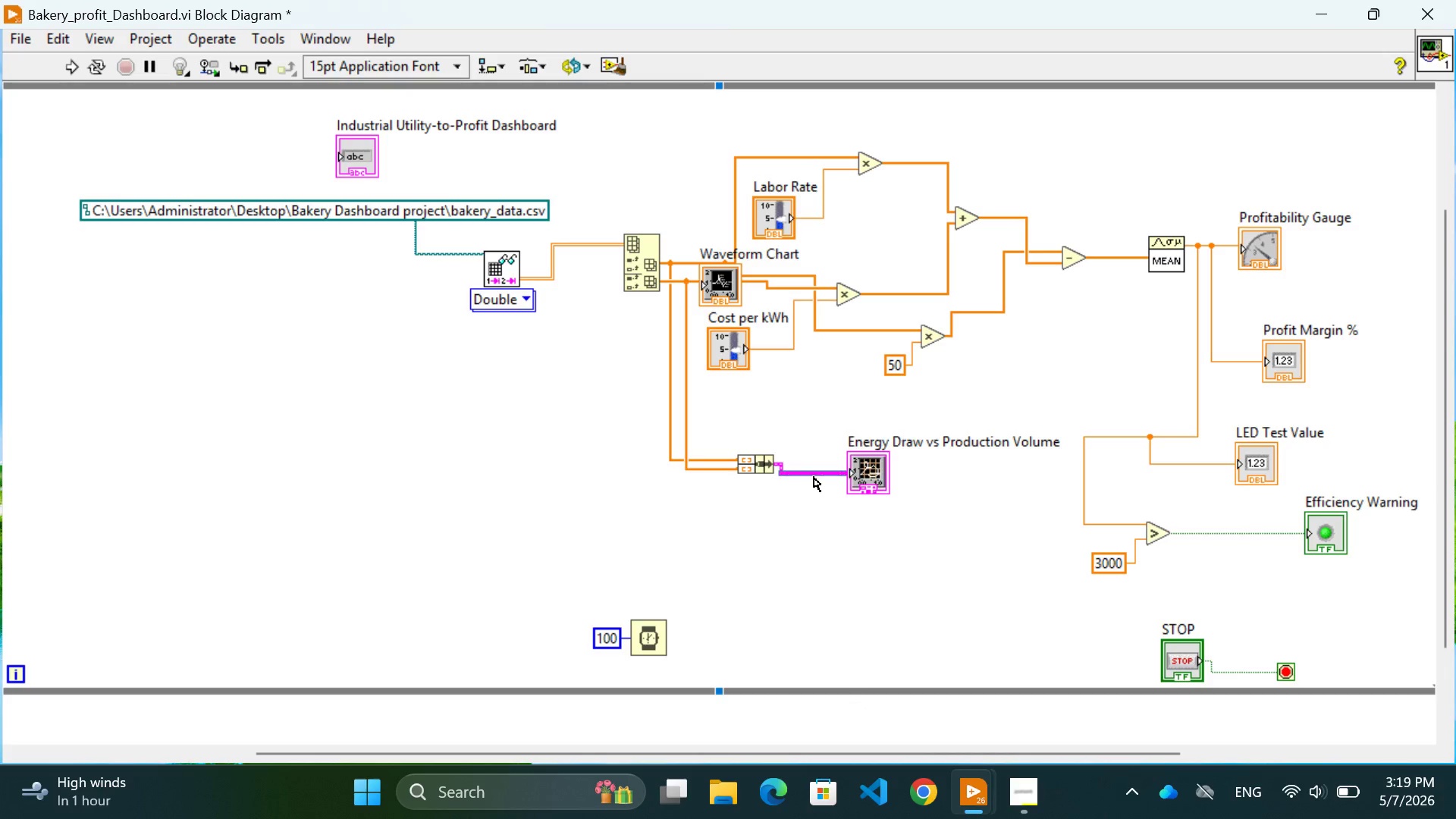 
left_click([814, 477])
 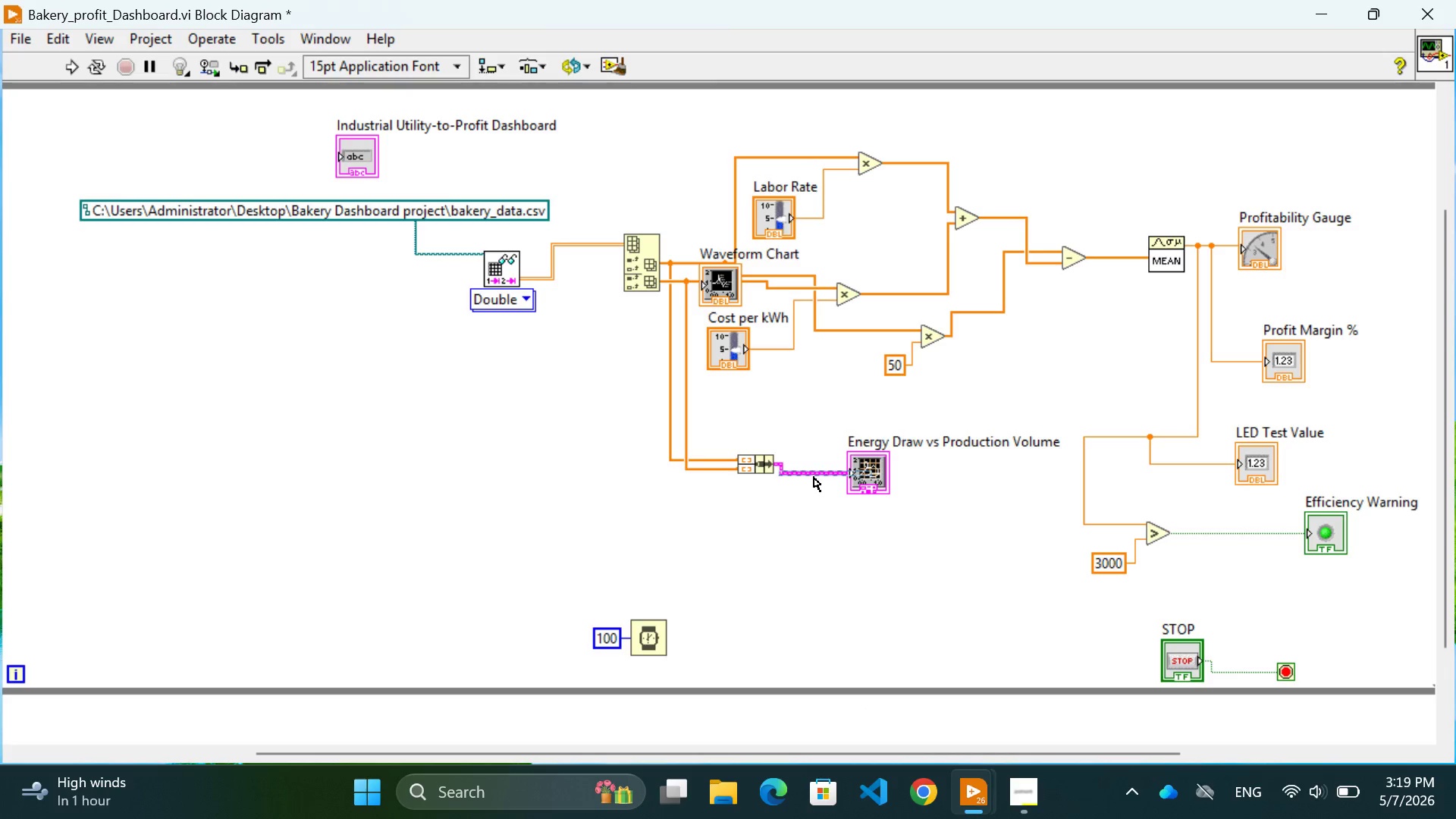 
key(Control+Backspace)
 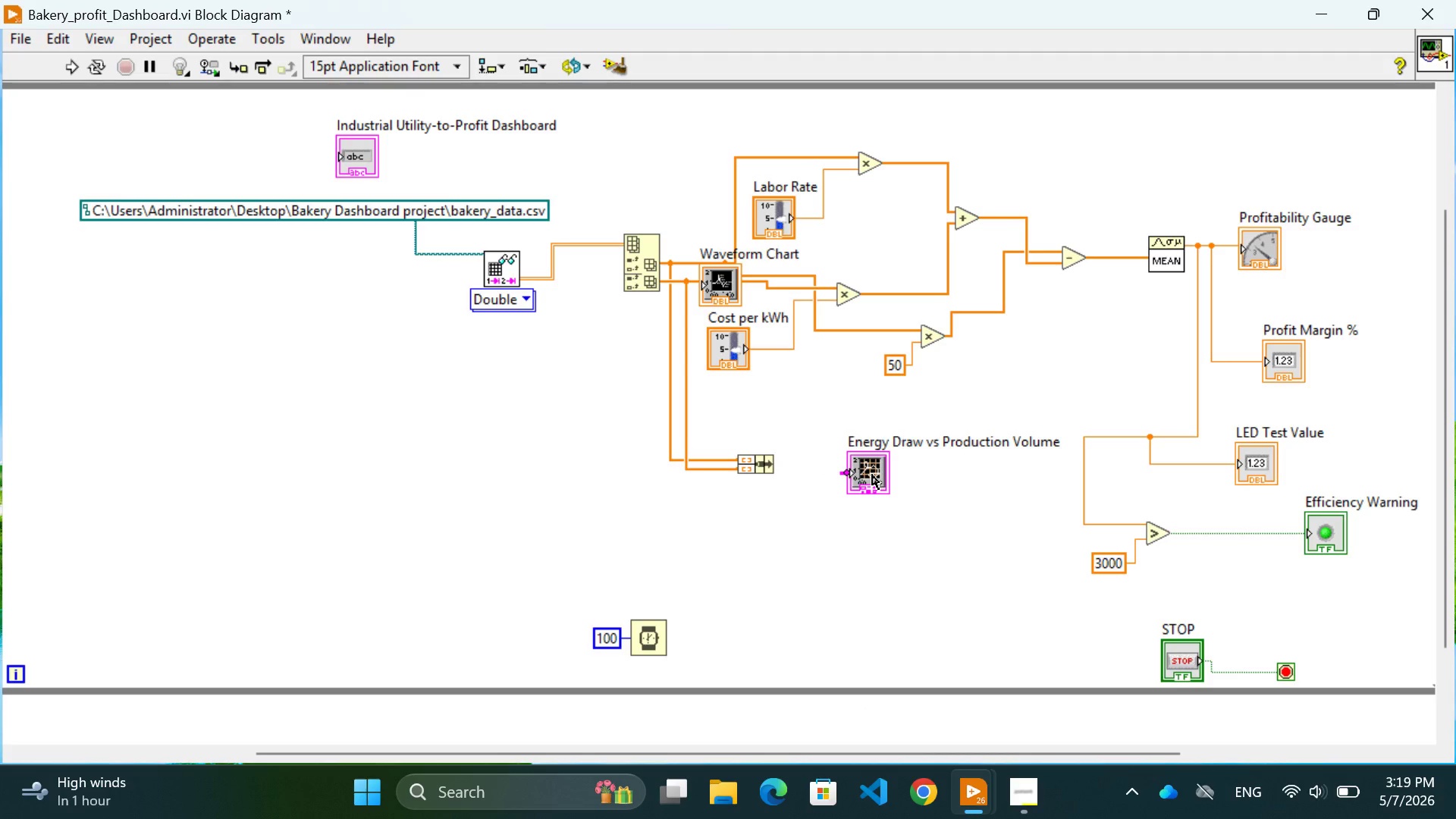 
left_click_drag(start_coordinate=[872, 475], to_coordinate=[855, 612])
 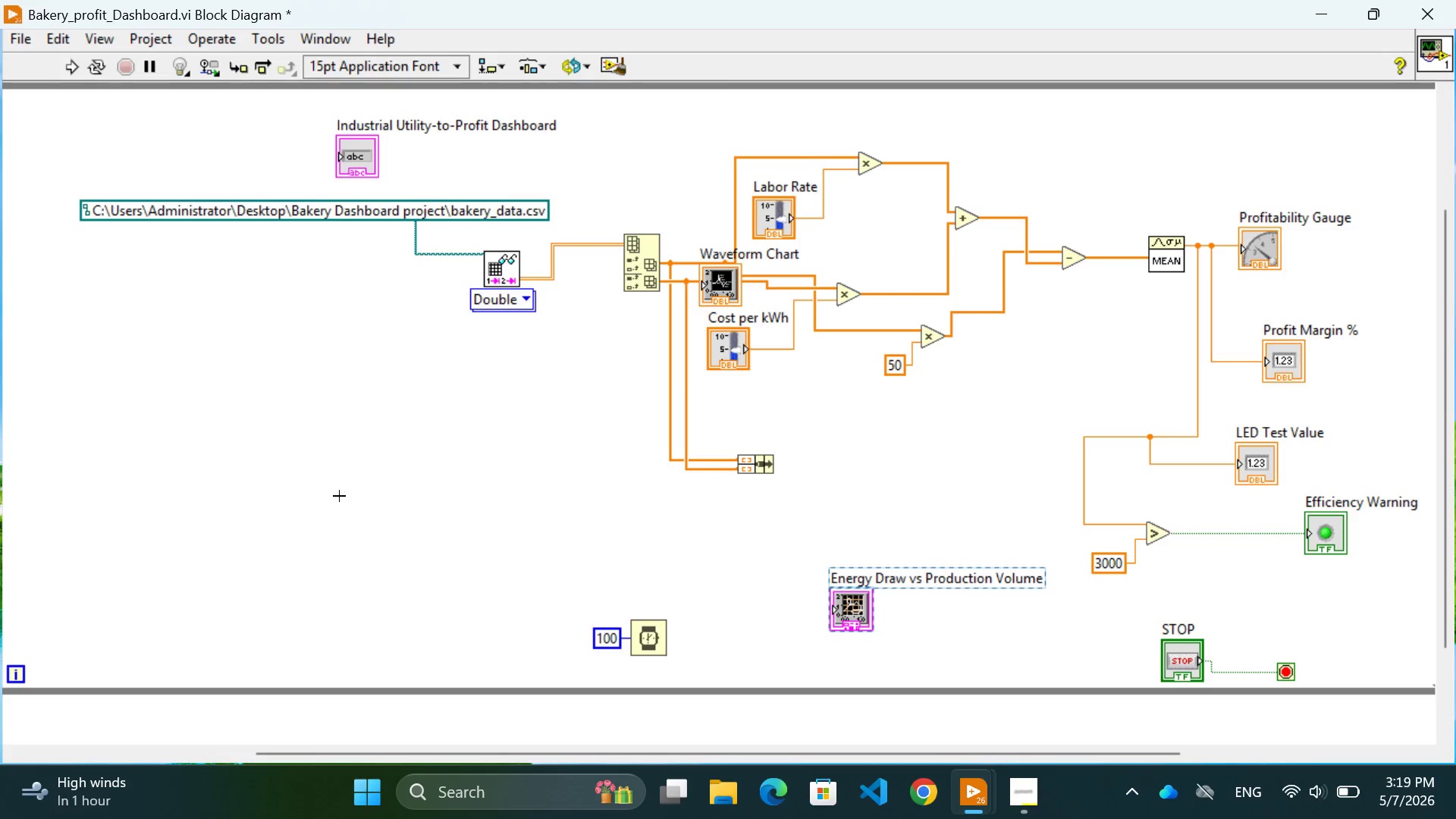 
left_click([339, 496])
 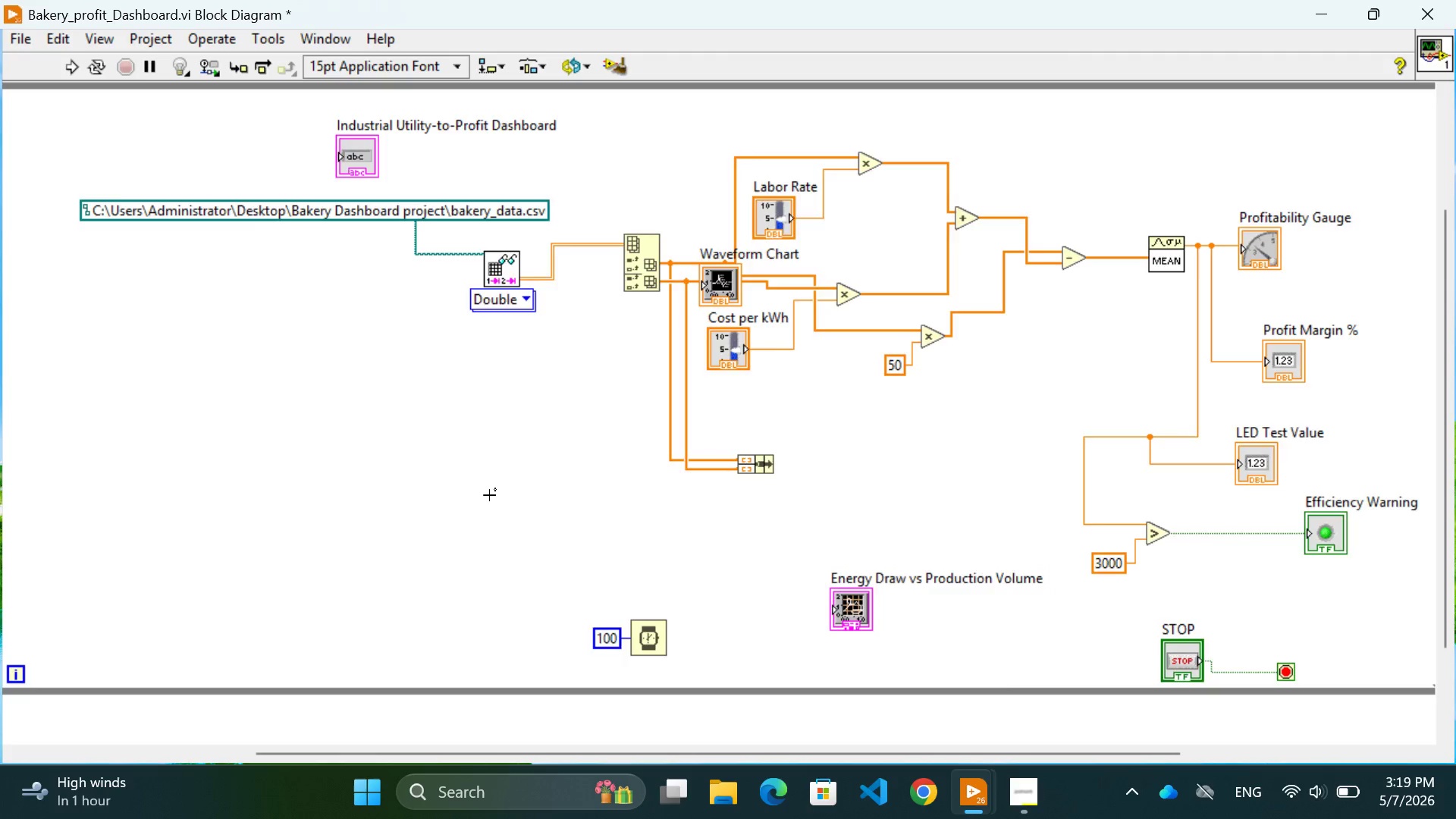 
scroll: coordinate [489, 495], scroll_direction: down, amount: 8.0
 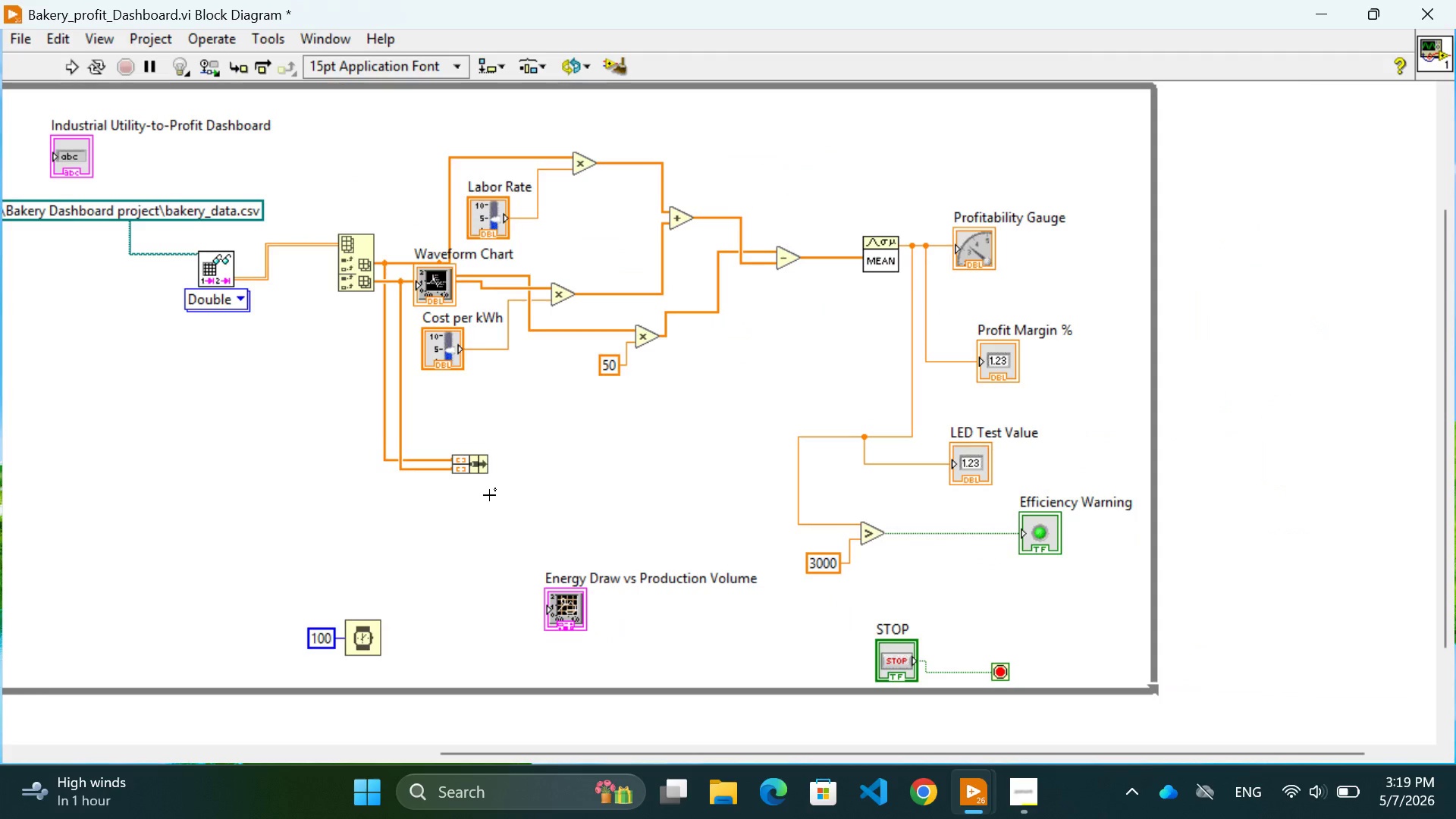 
scroll: coordinate [489, 495], scroll_direction: up, amount: 16.0
 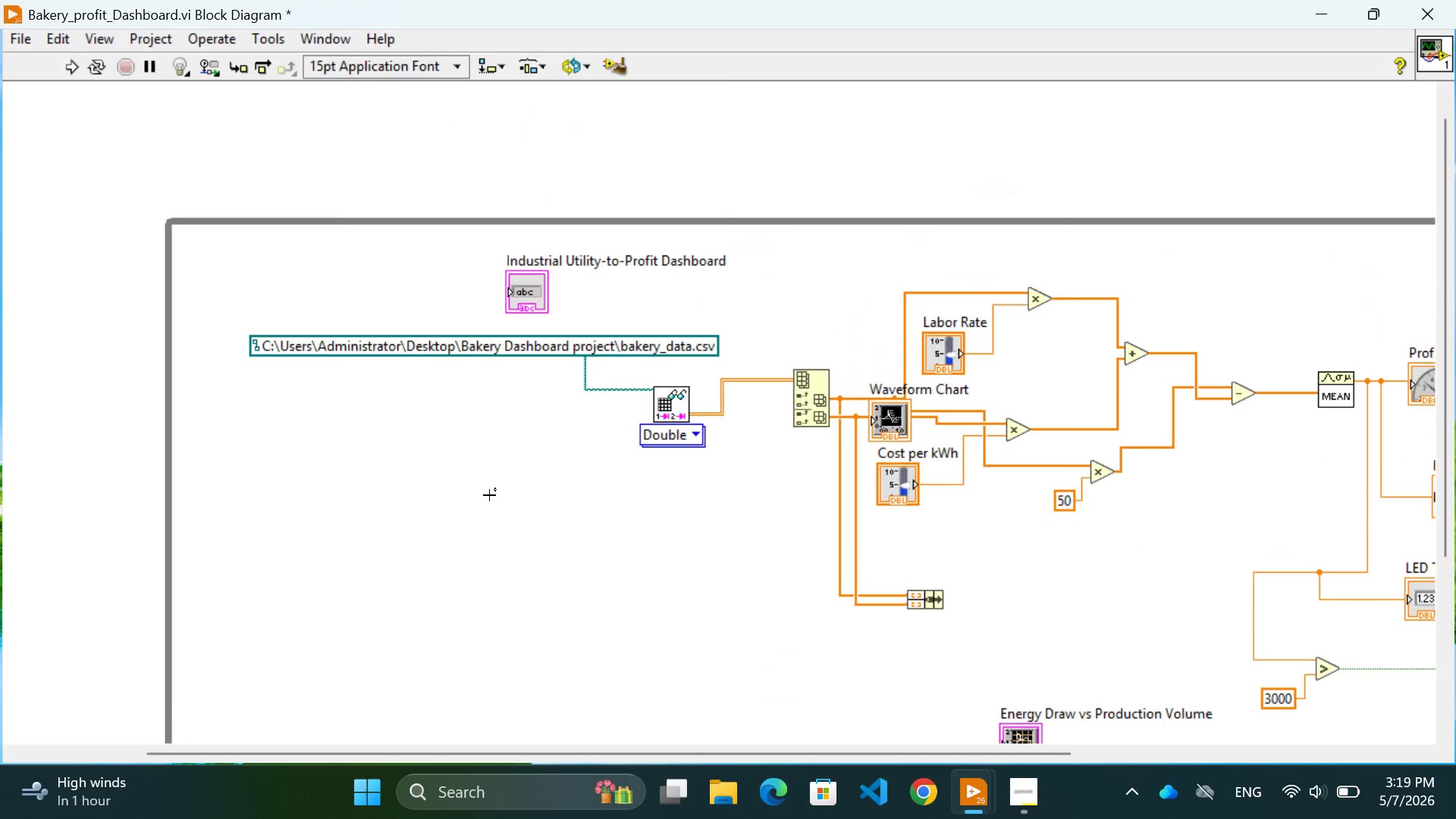 
scroll: coordinate [489, 495], scroll_direction: down, amount: 1.0
 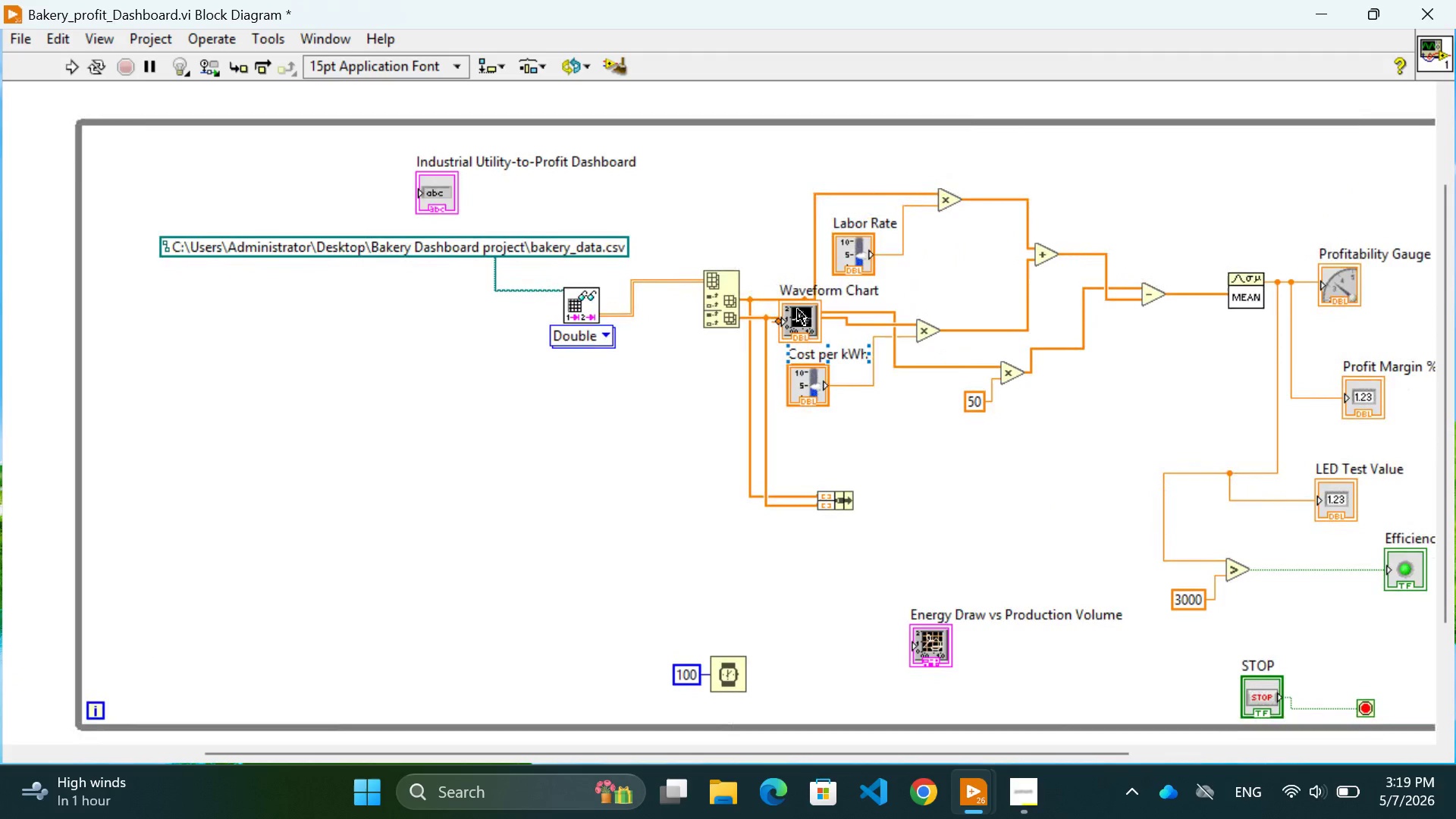 
left_click([797, 315])
 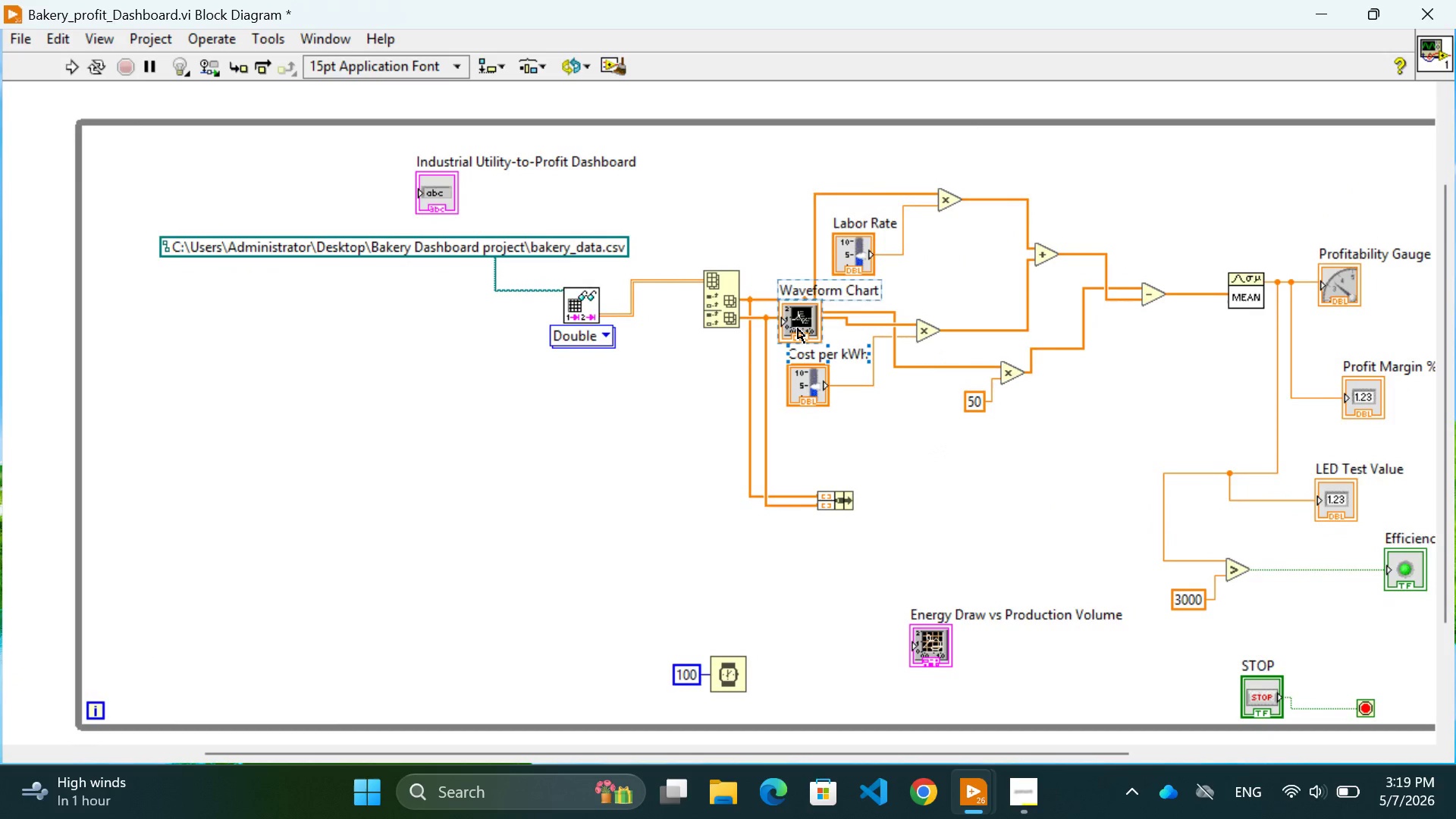 
left_click_drag(start_coordinate=[798, 329], to_coordinate=[998, 526])
 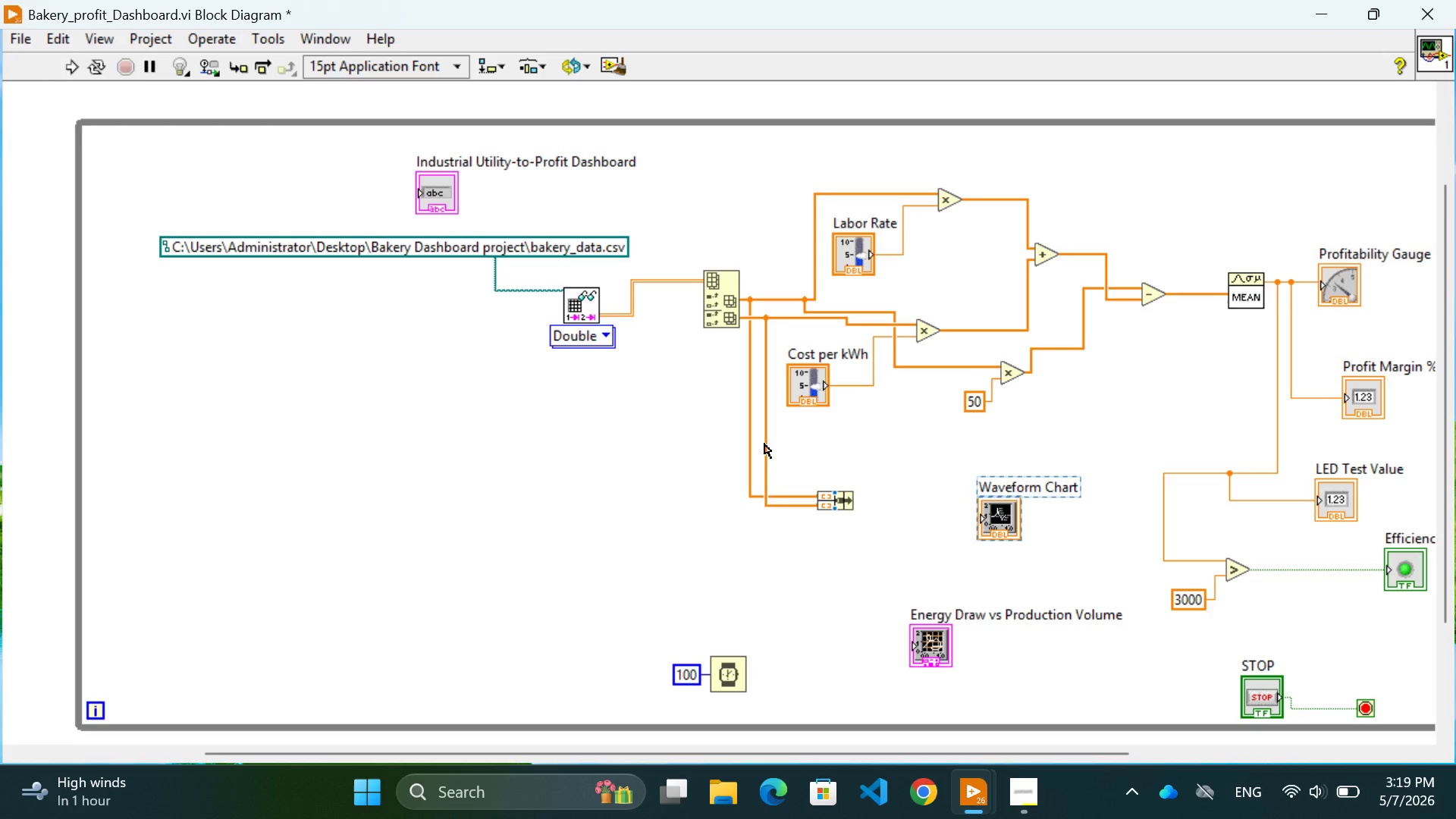 
left_click([764, 444])
 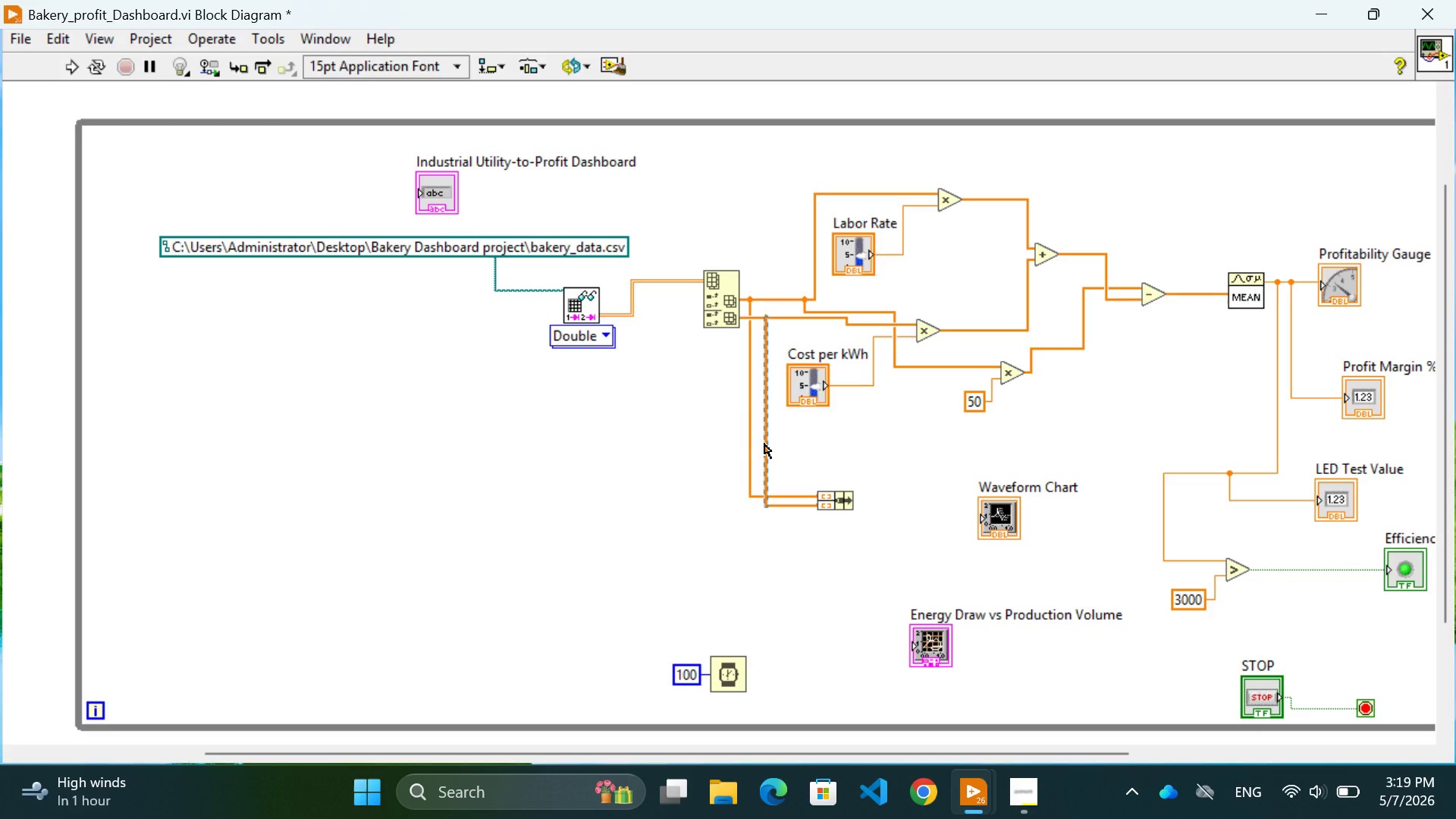 
key(Control+Backspace)
 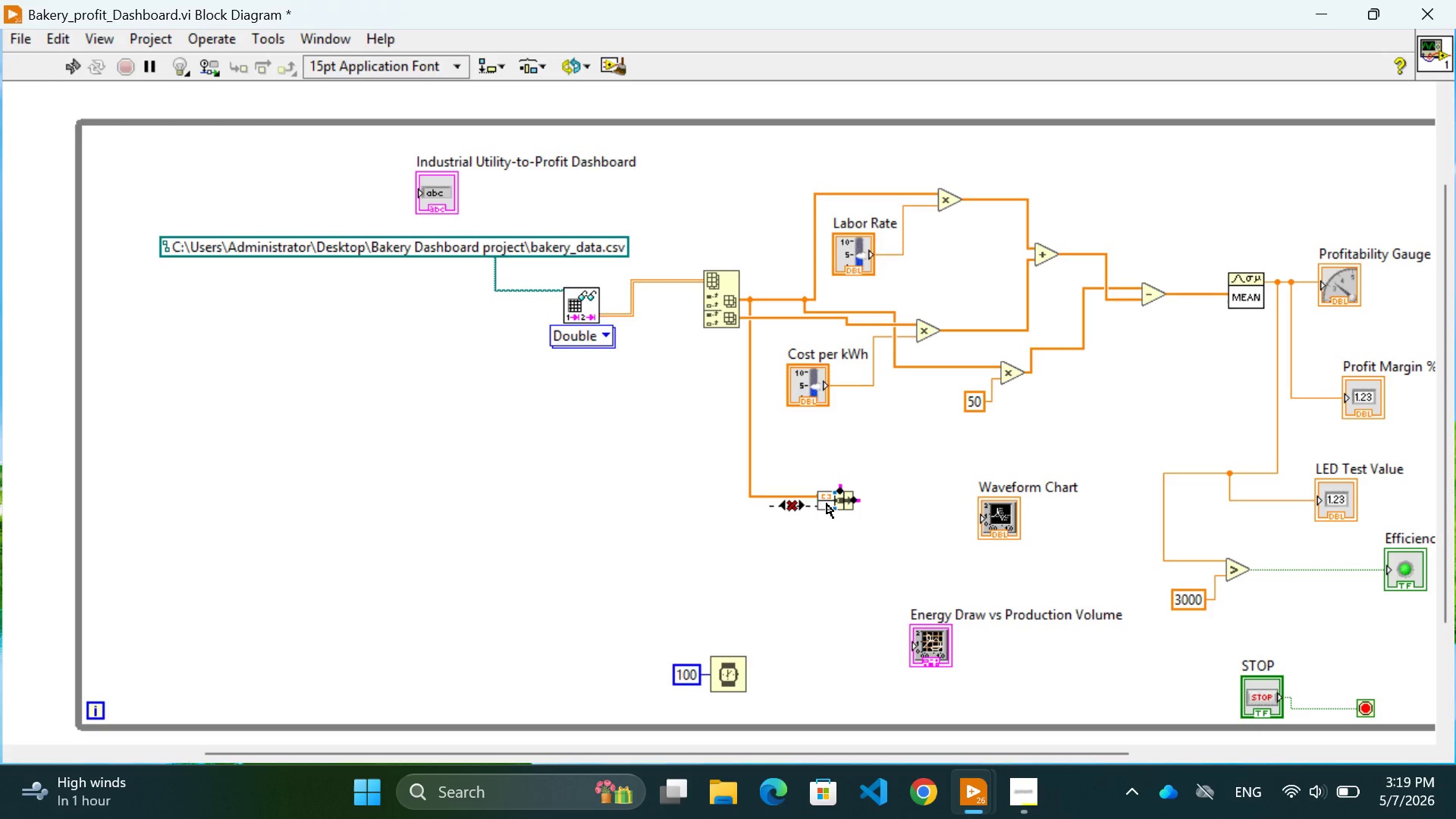 
left_click([827, 504])
 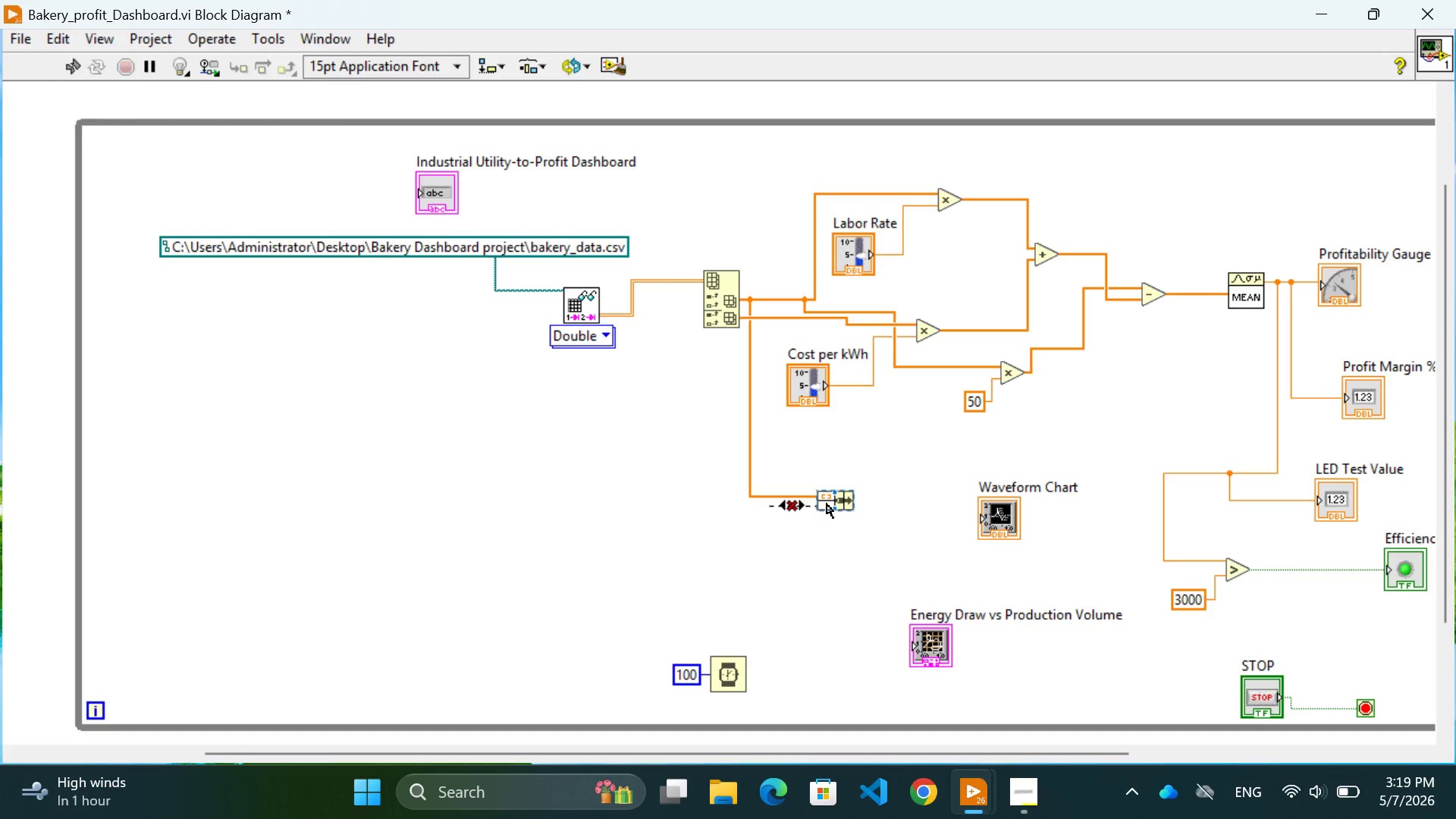 
key(Control+Backspace)
 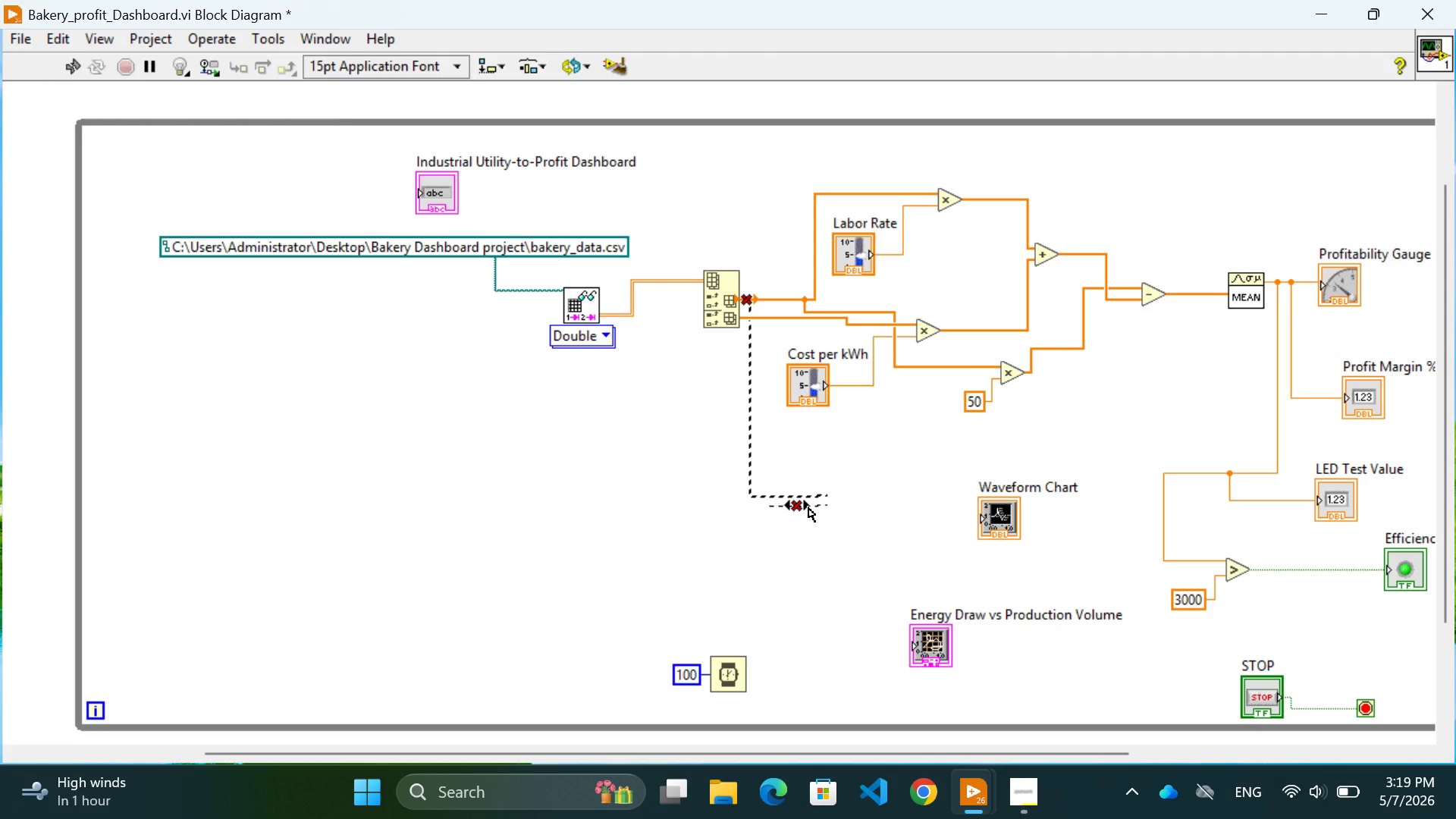 
left_click([806, 507])
 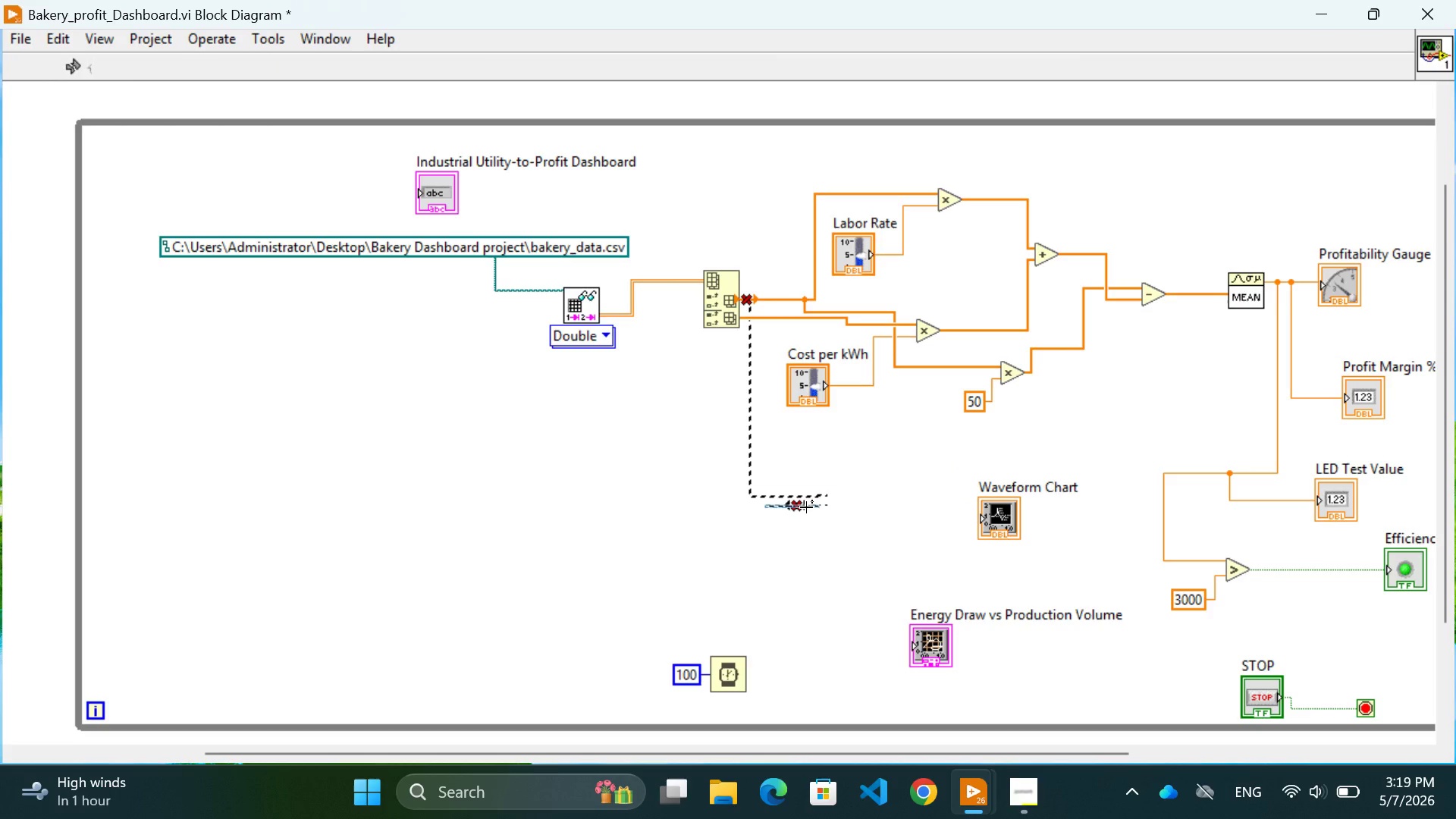 
key(Control+Backspace)
 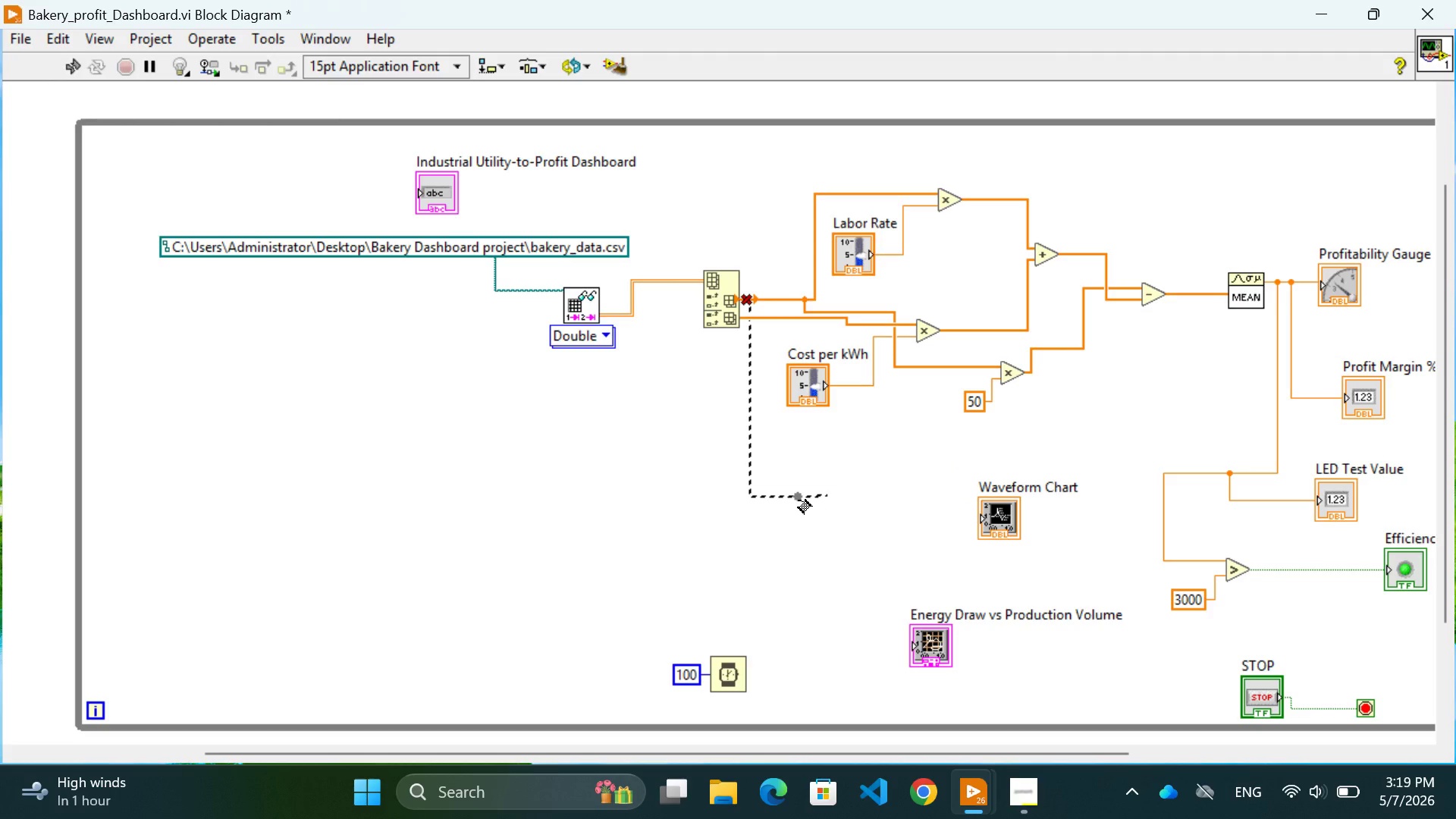 
left_click([799, 500])
 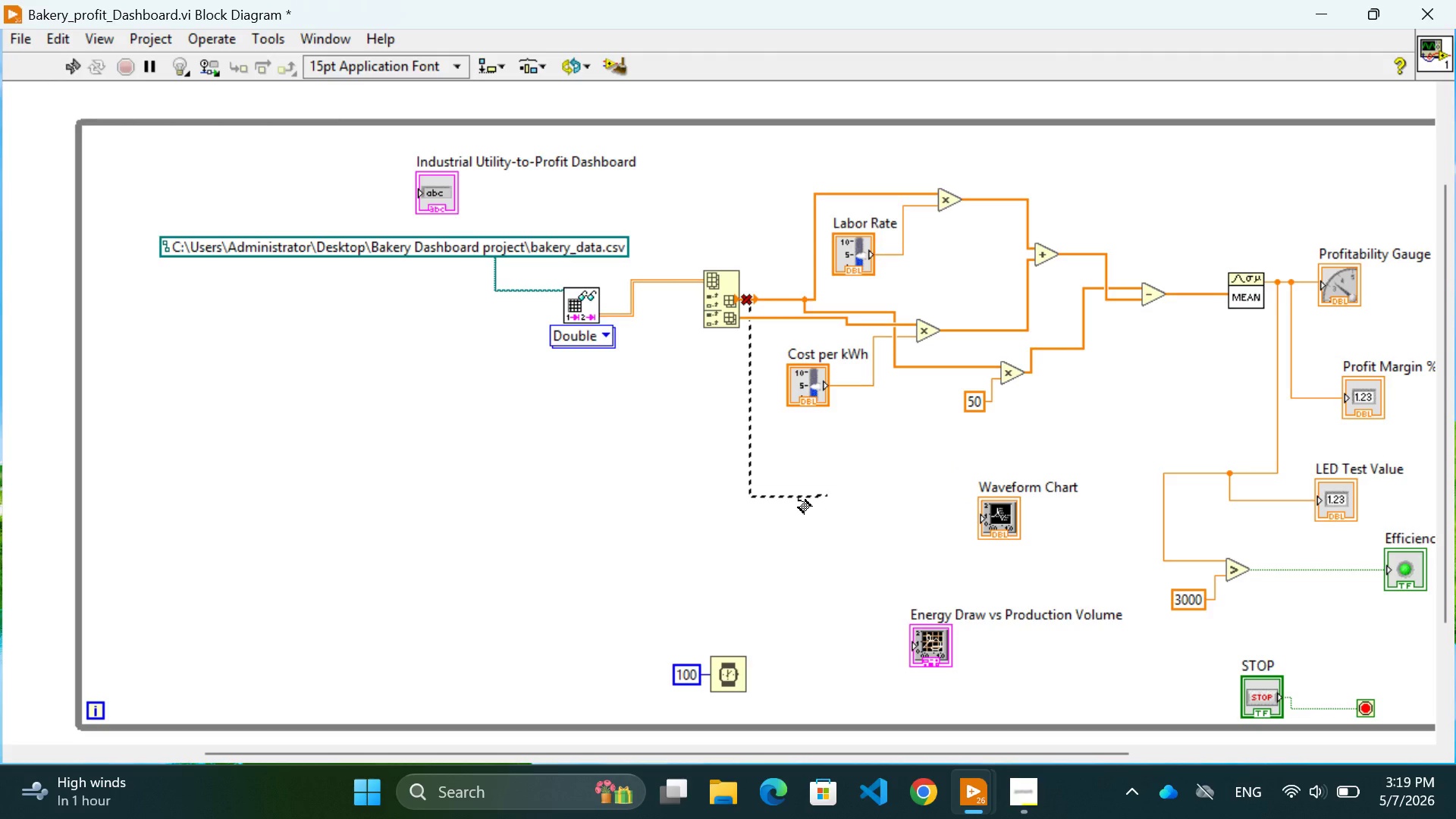 
key(Control+Backspace)
 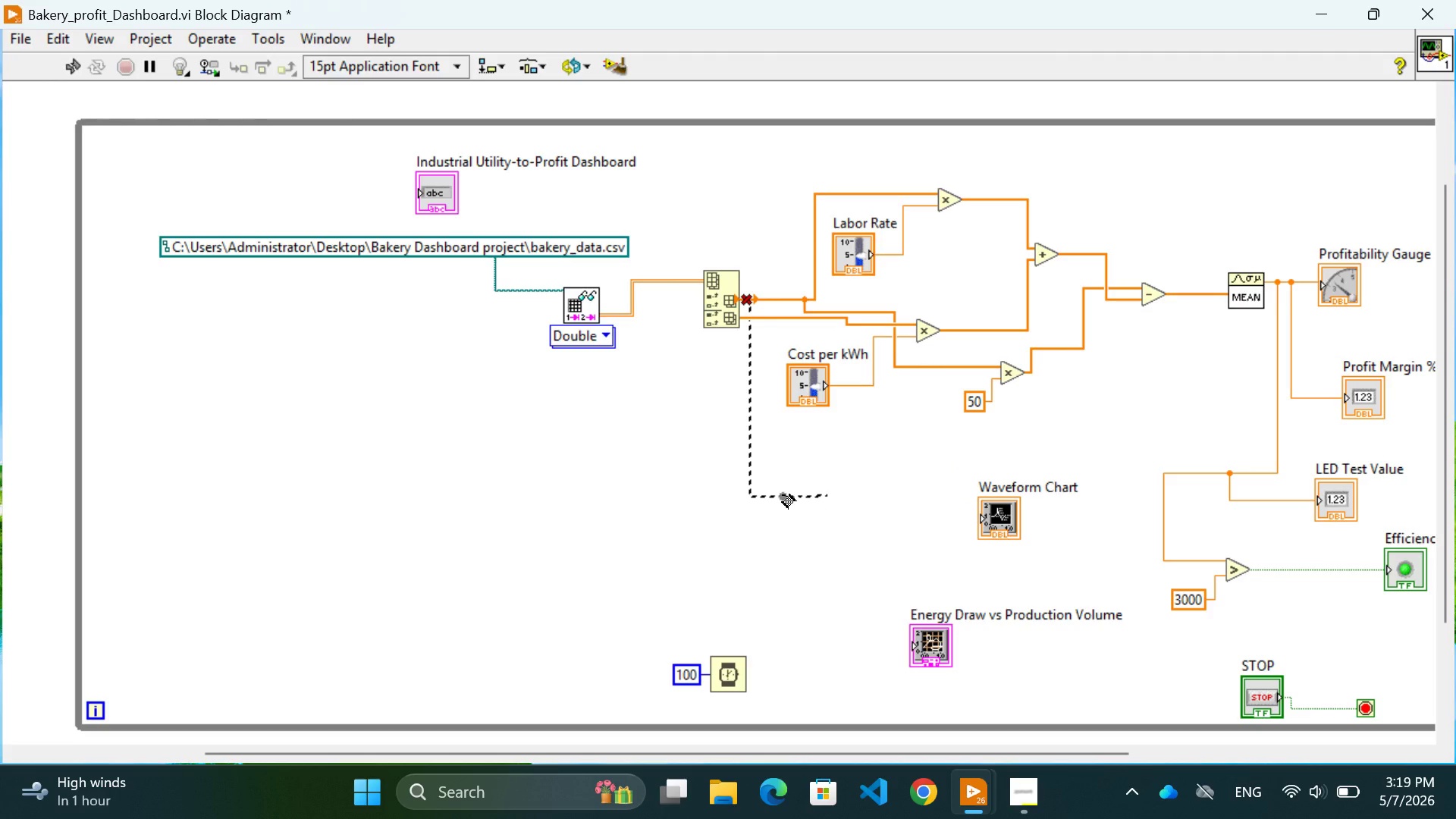 
left_click([783, 495])
 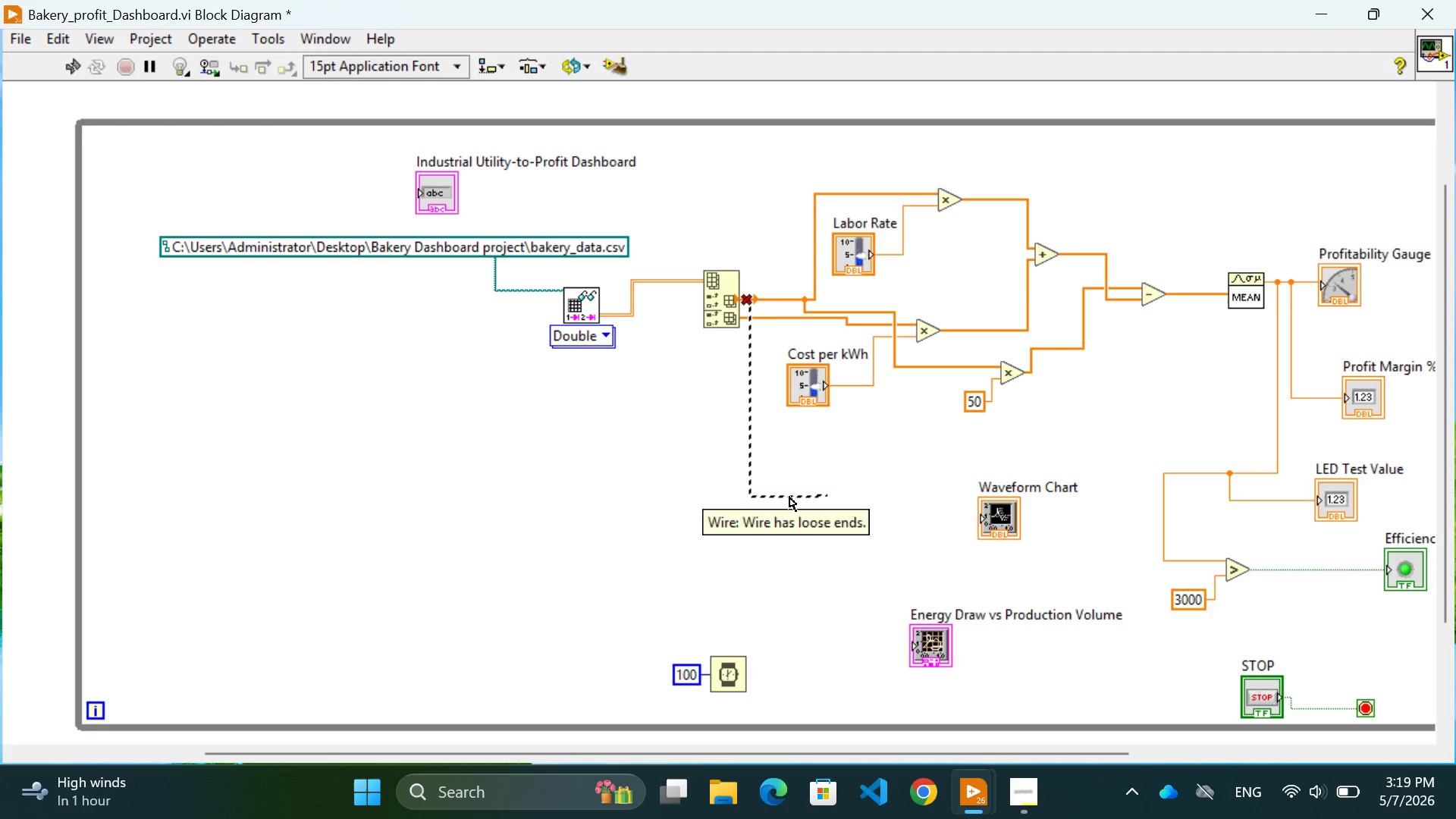 
left_click([789, 497])
 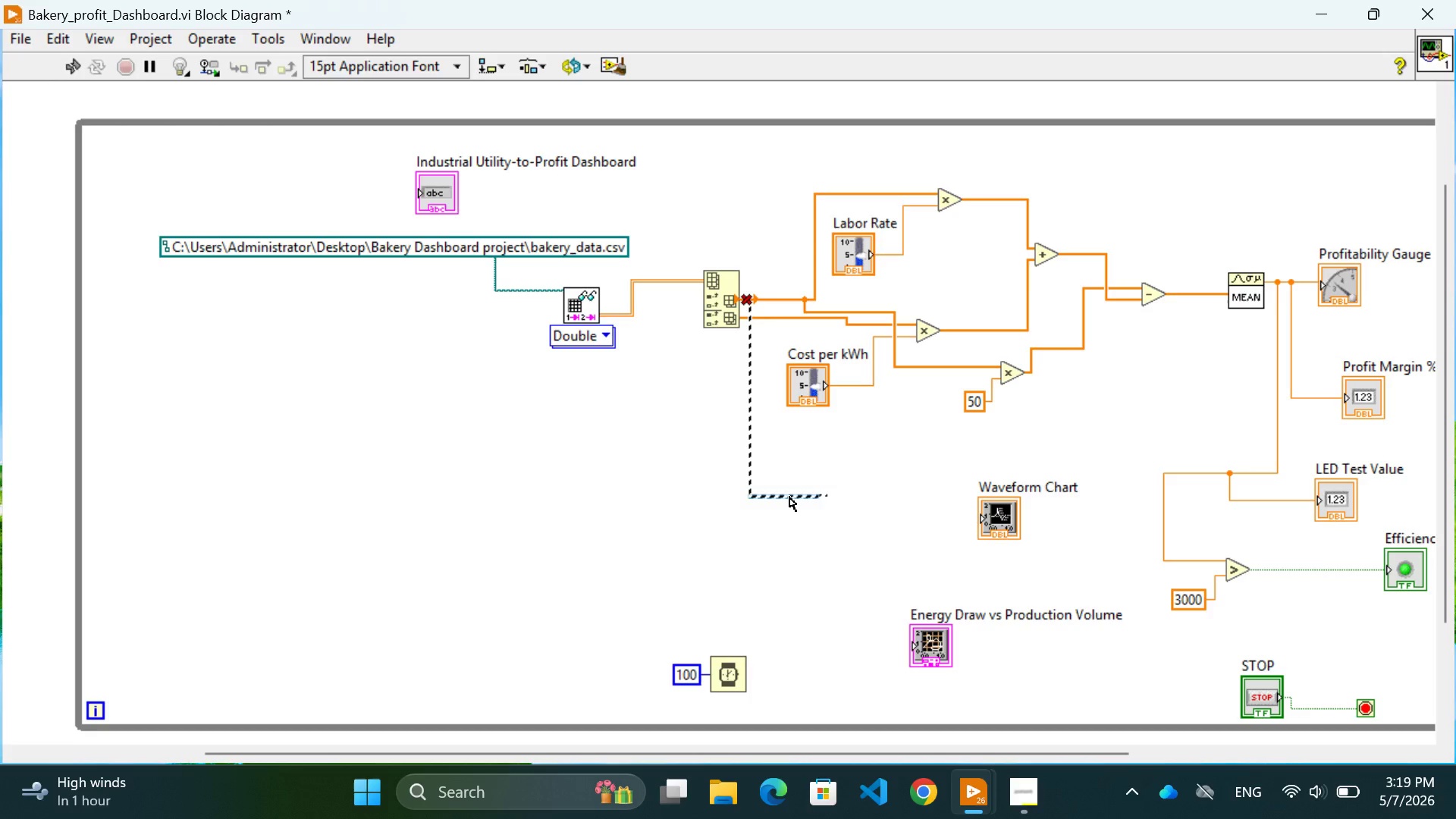 
key(Control+Backspace)
 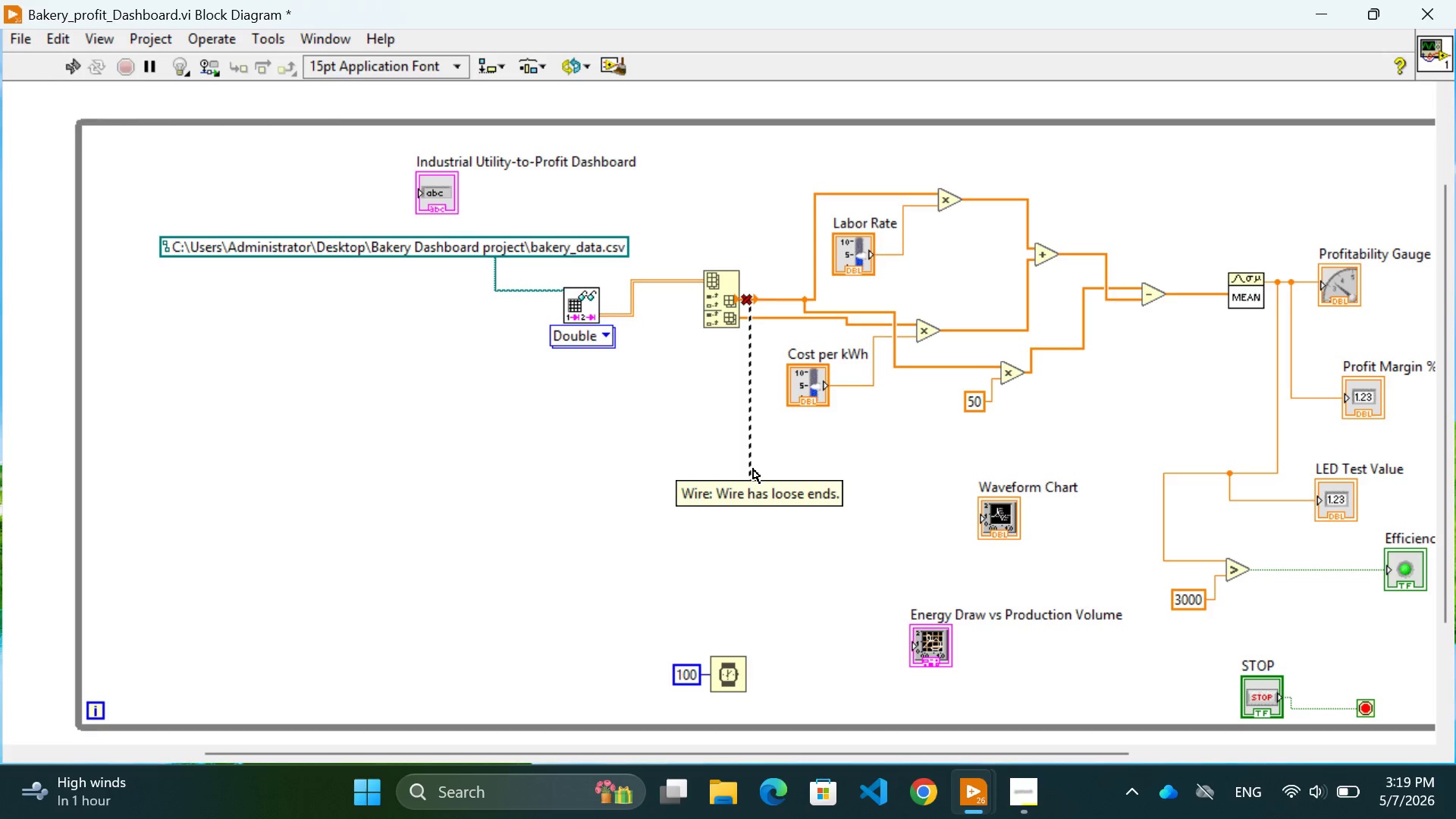 
left_click([753, 469])
 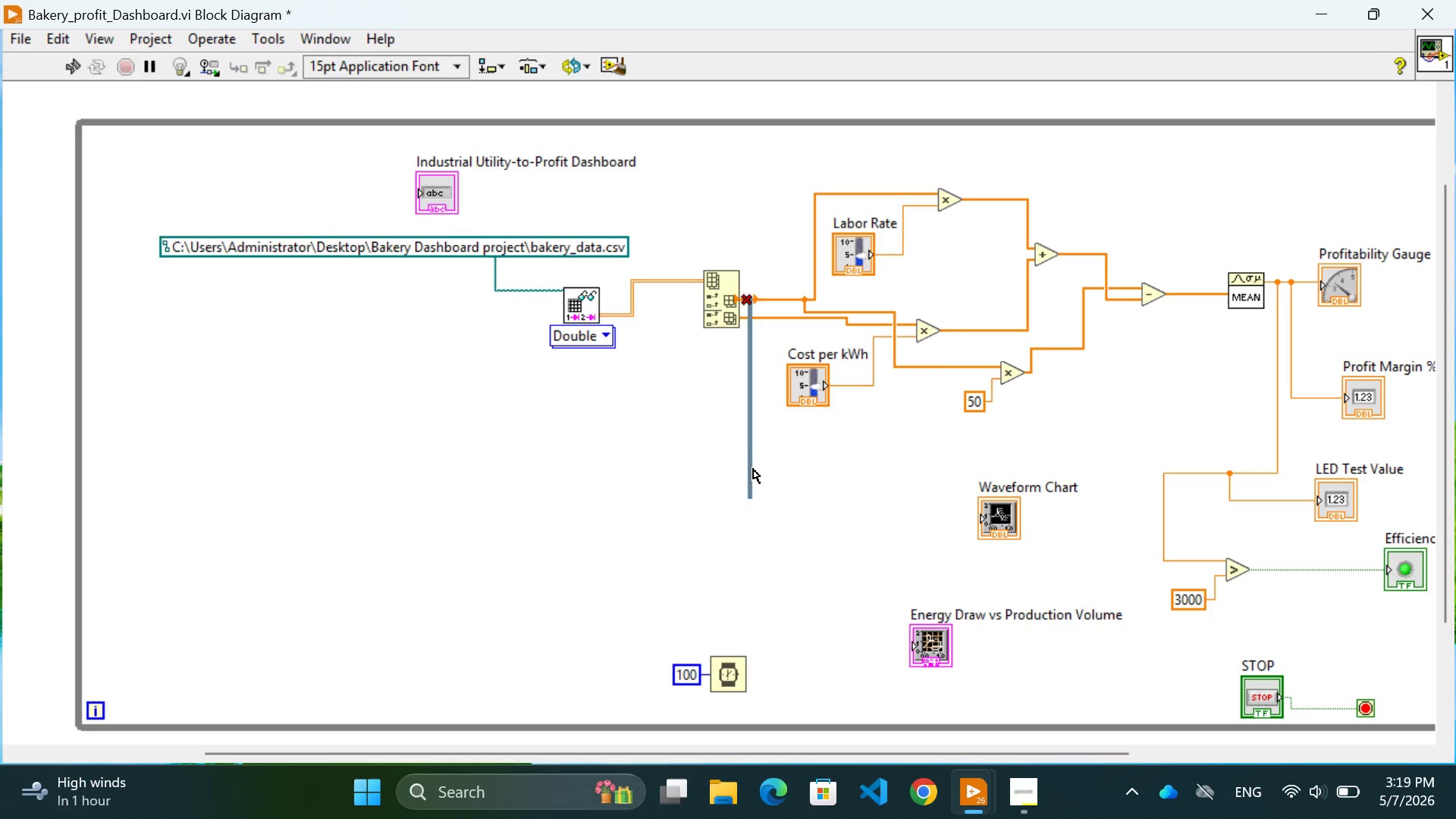 
key(Control+Backspace)
 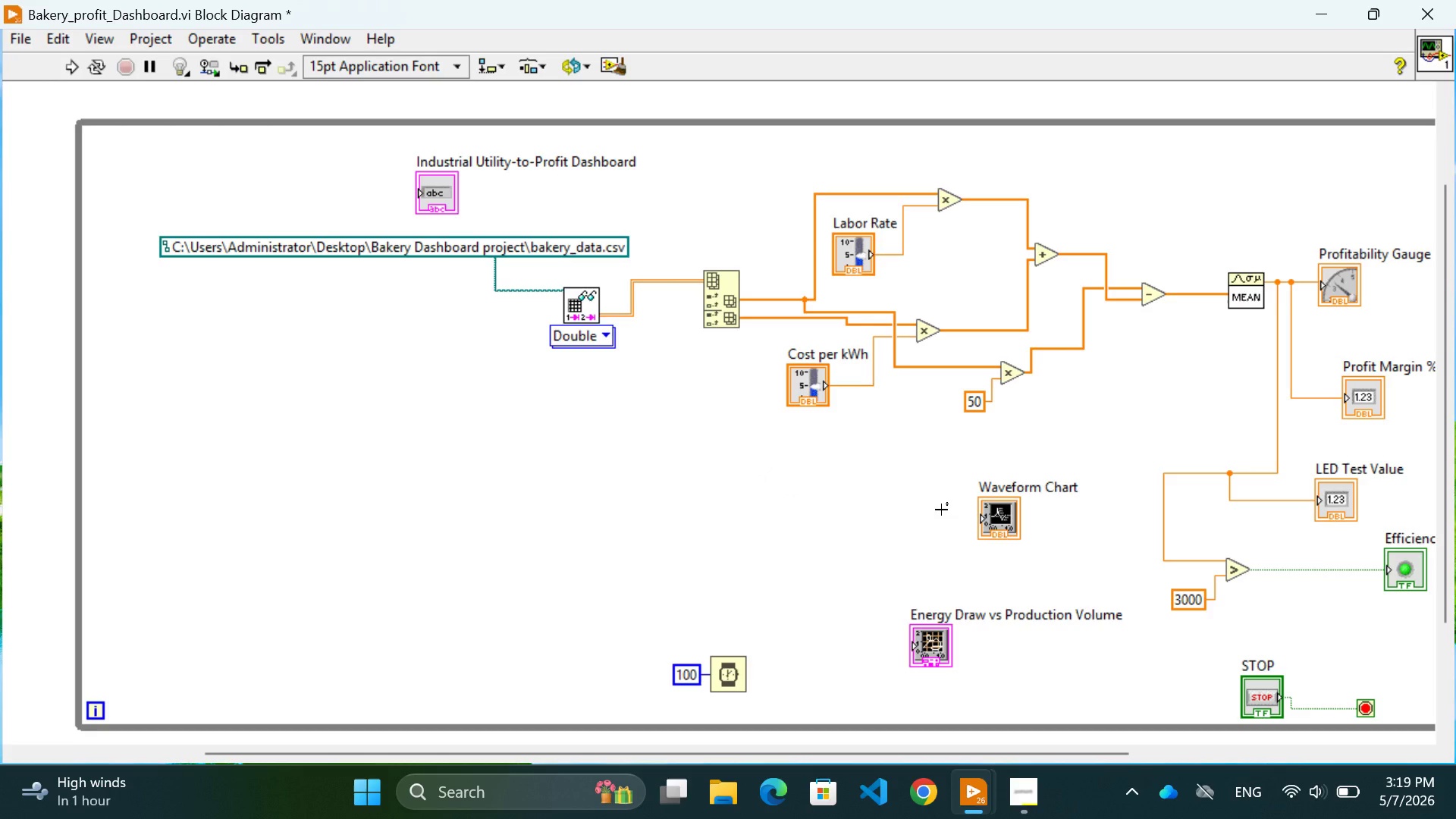 
left_click_drag(start_coordinate=[1002, 522], to_coordinate=[1022, 522])
 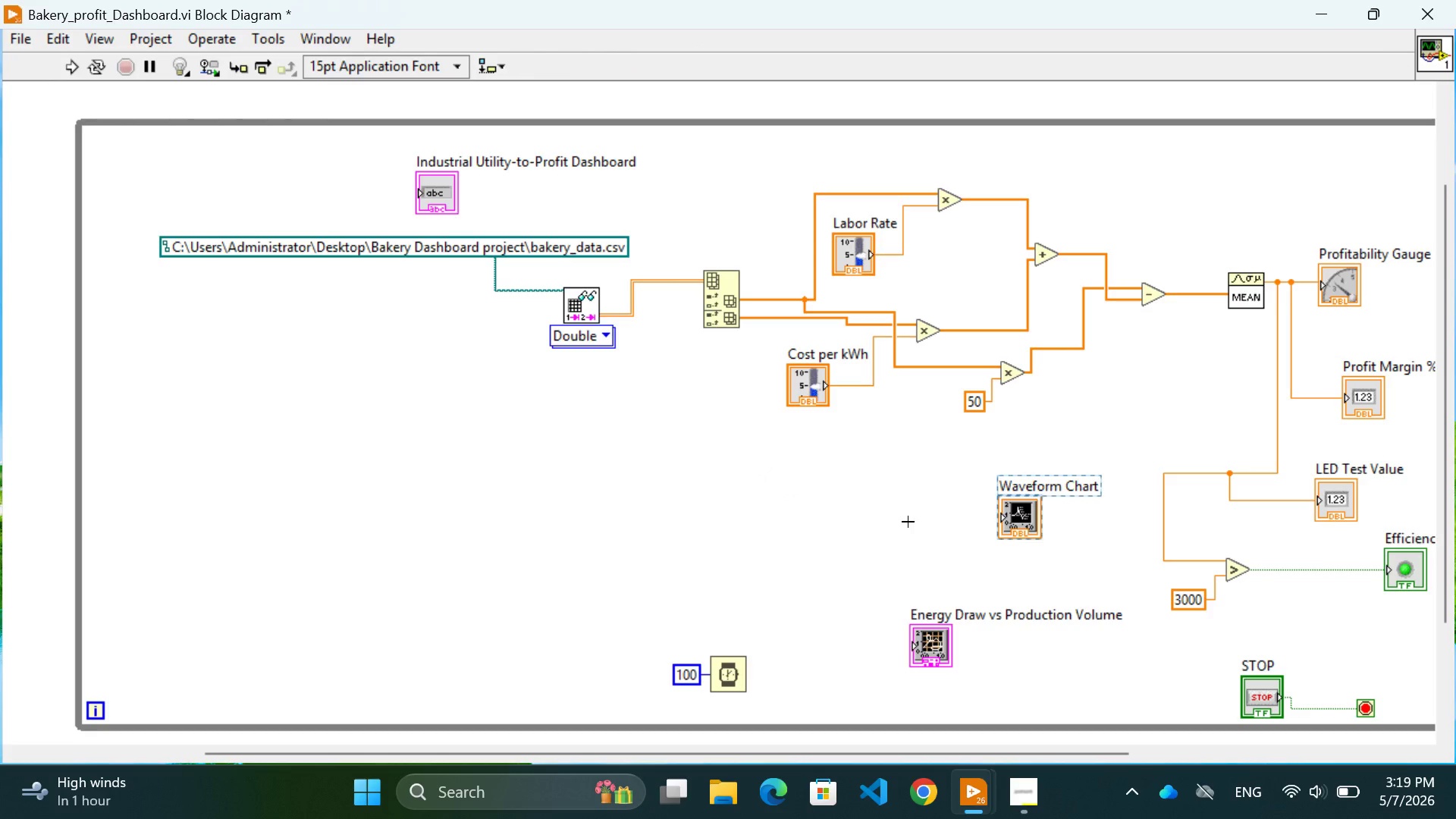 
left_click([908, 522])
 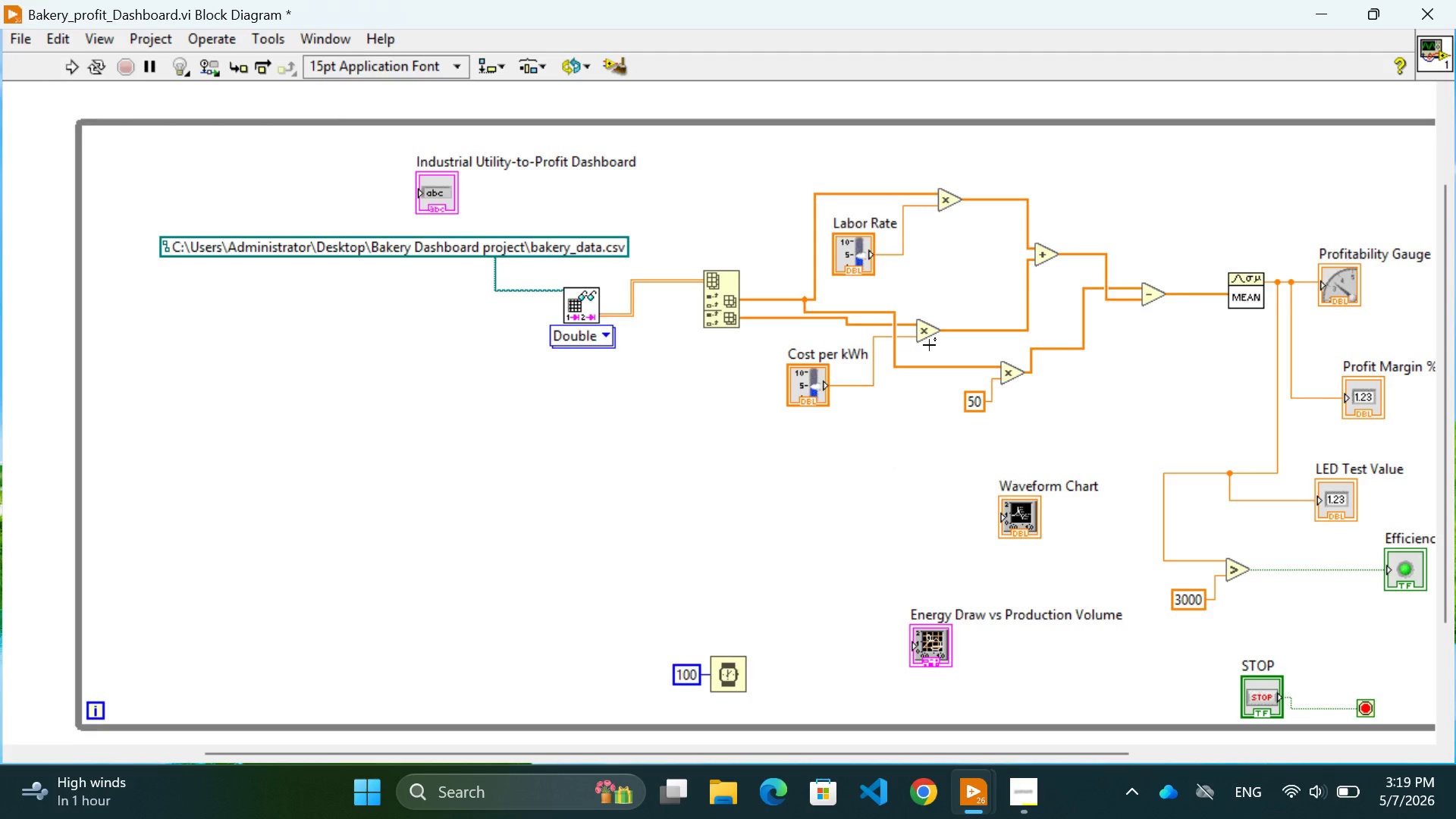 
left_click([952, 337])
 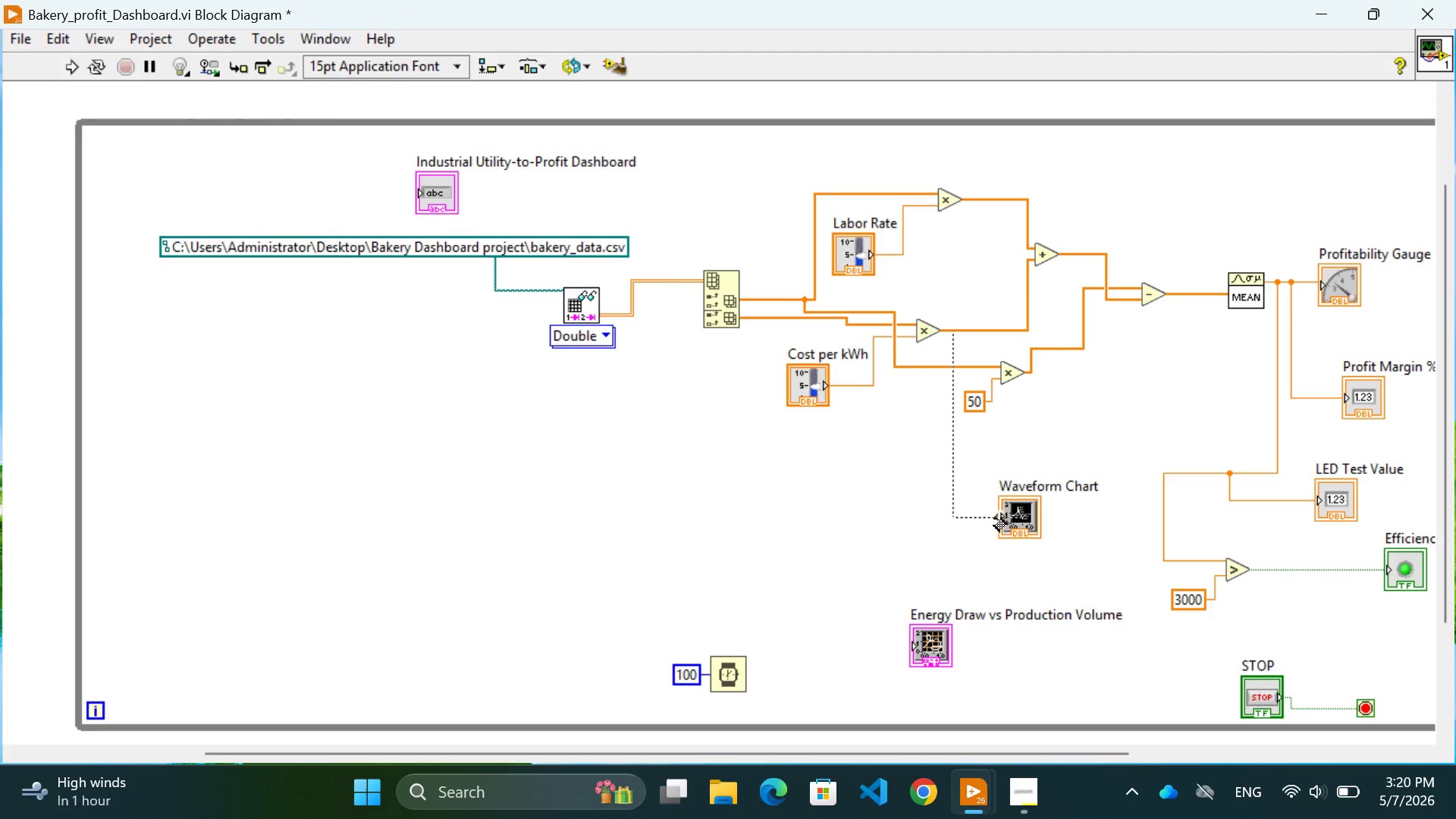 
left_click([996, 517])
 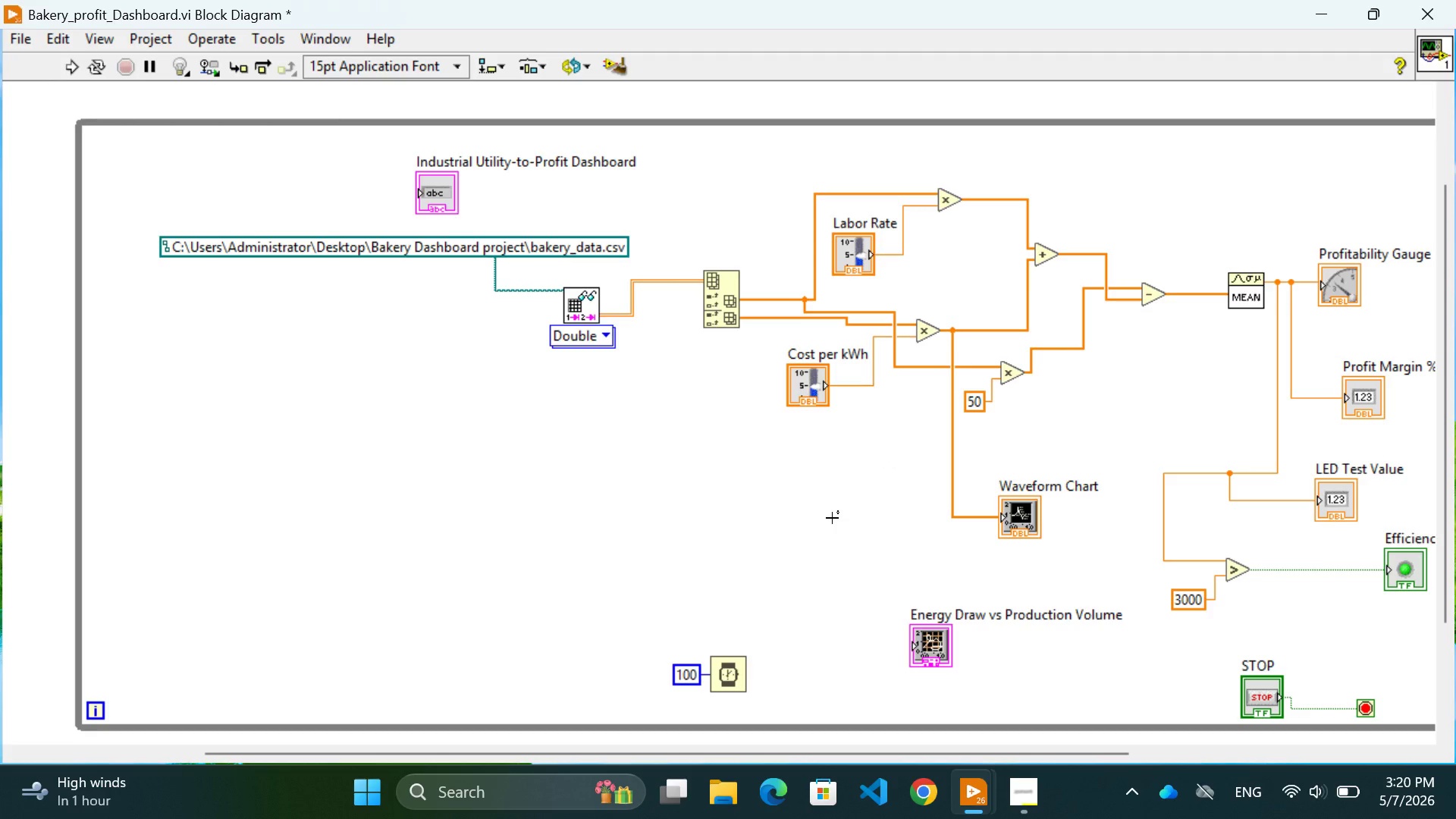 
wait(8.26)
 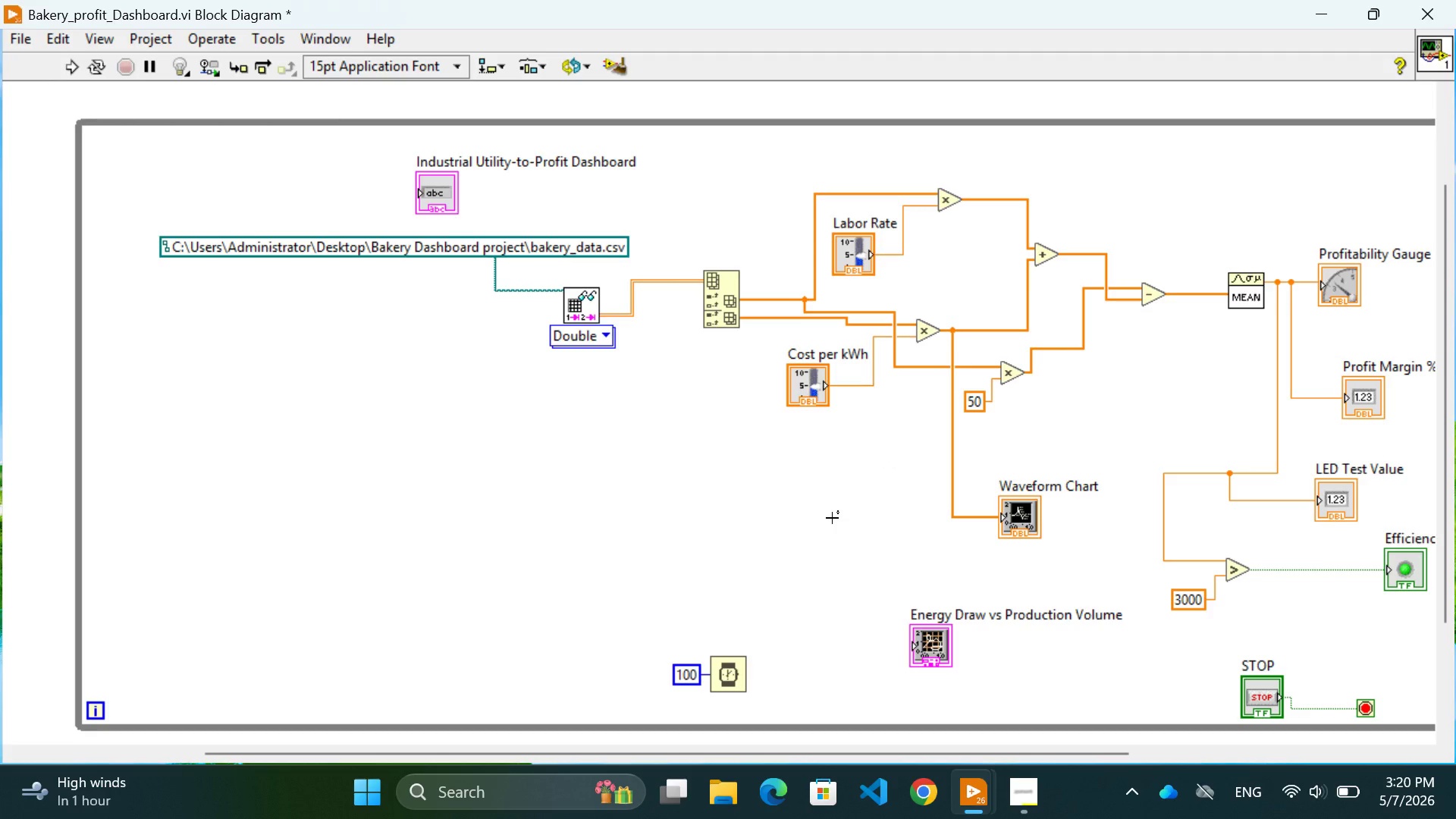 
left_click([1054, 695])
 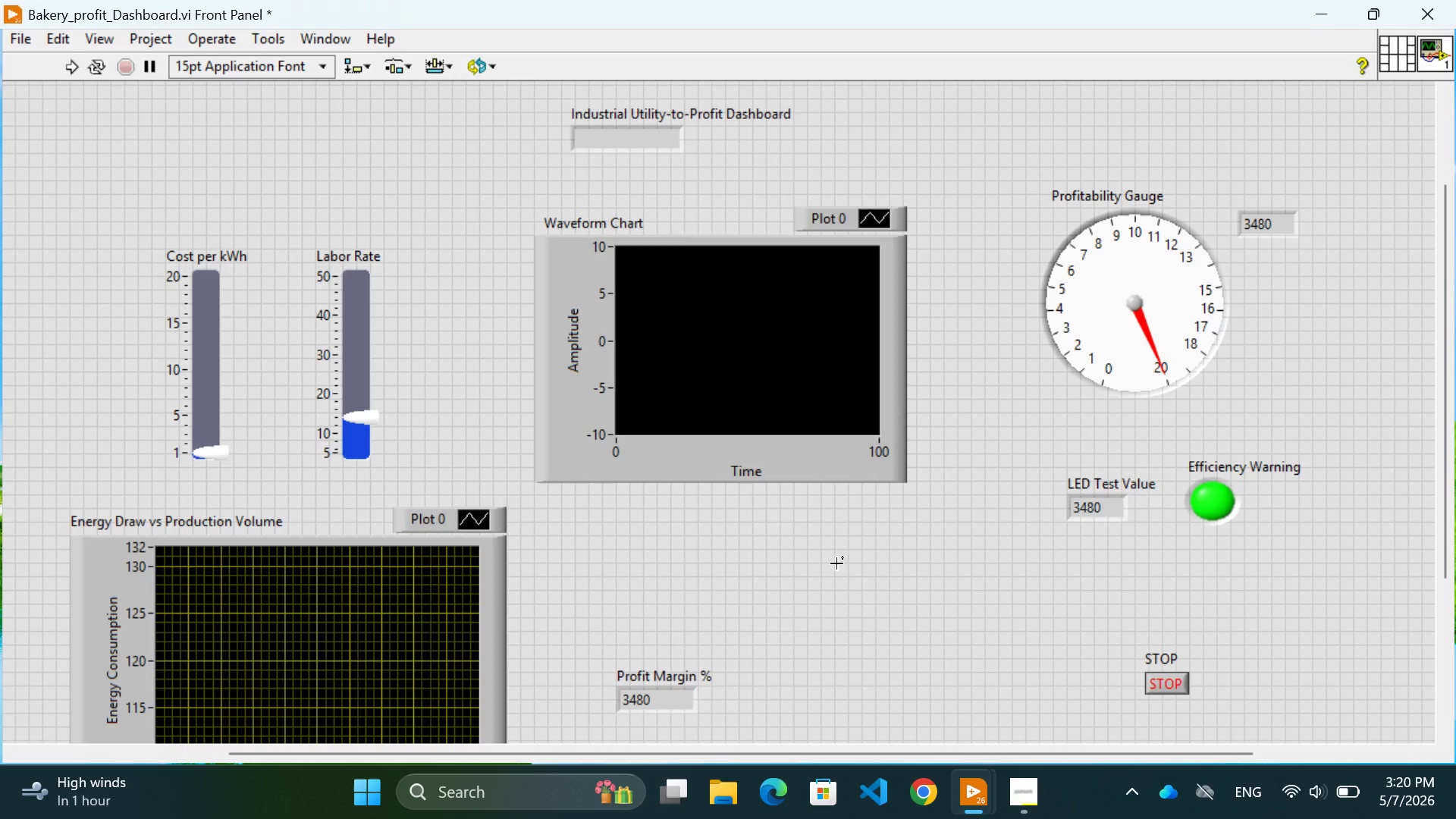 
left_click([836, 563])
 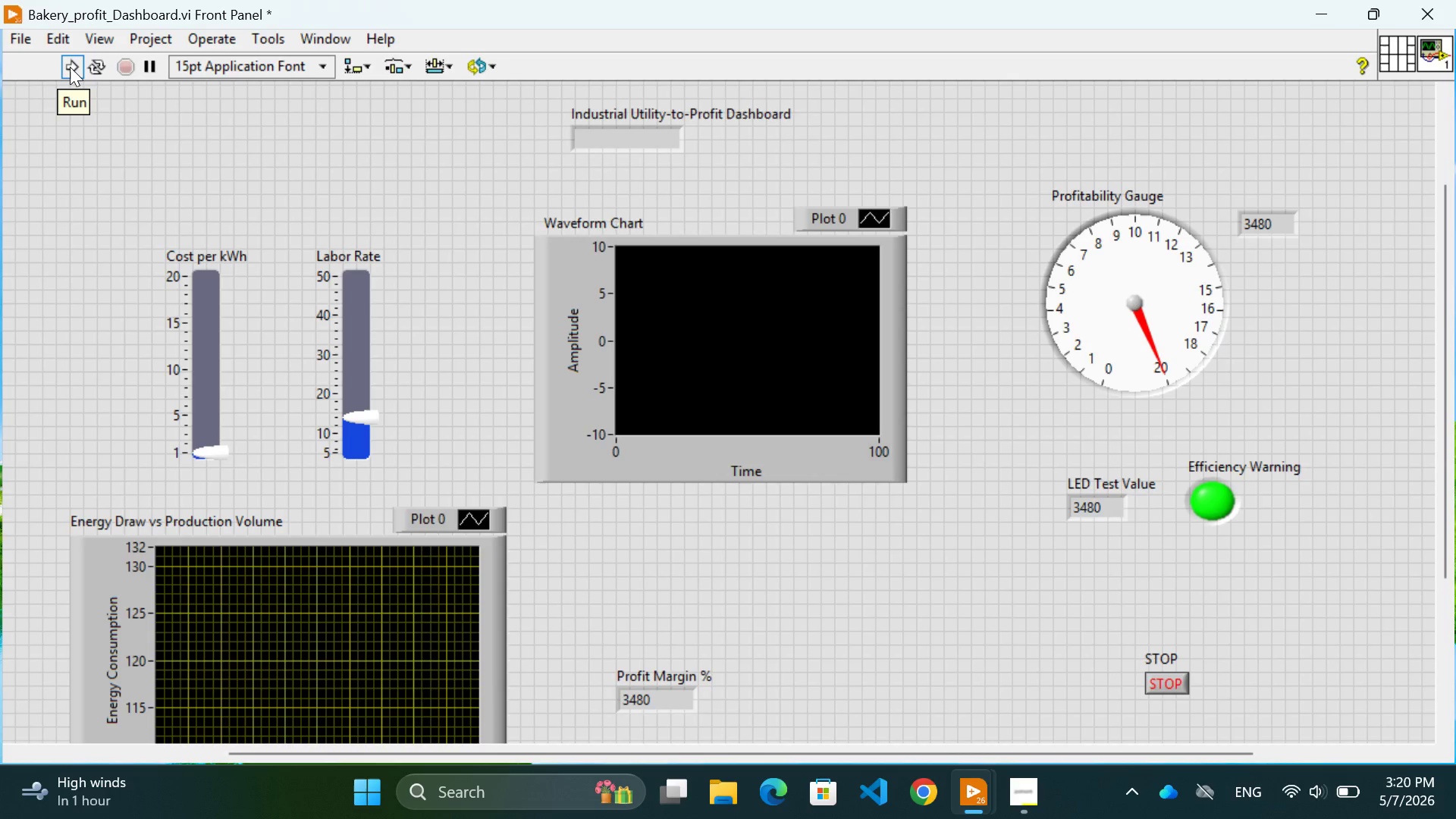 
wait(5.27)
 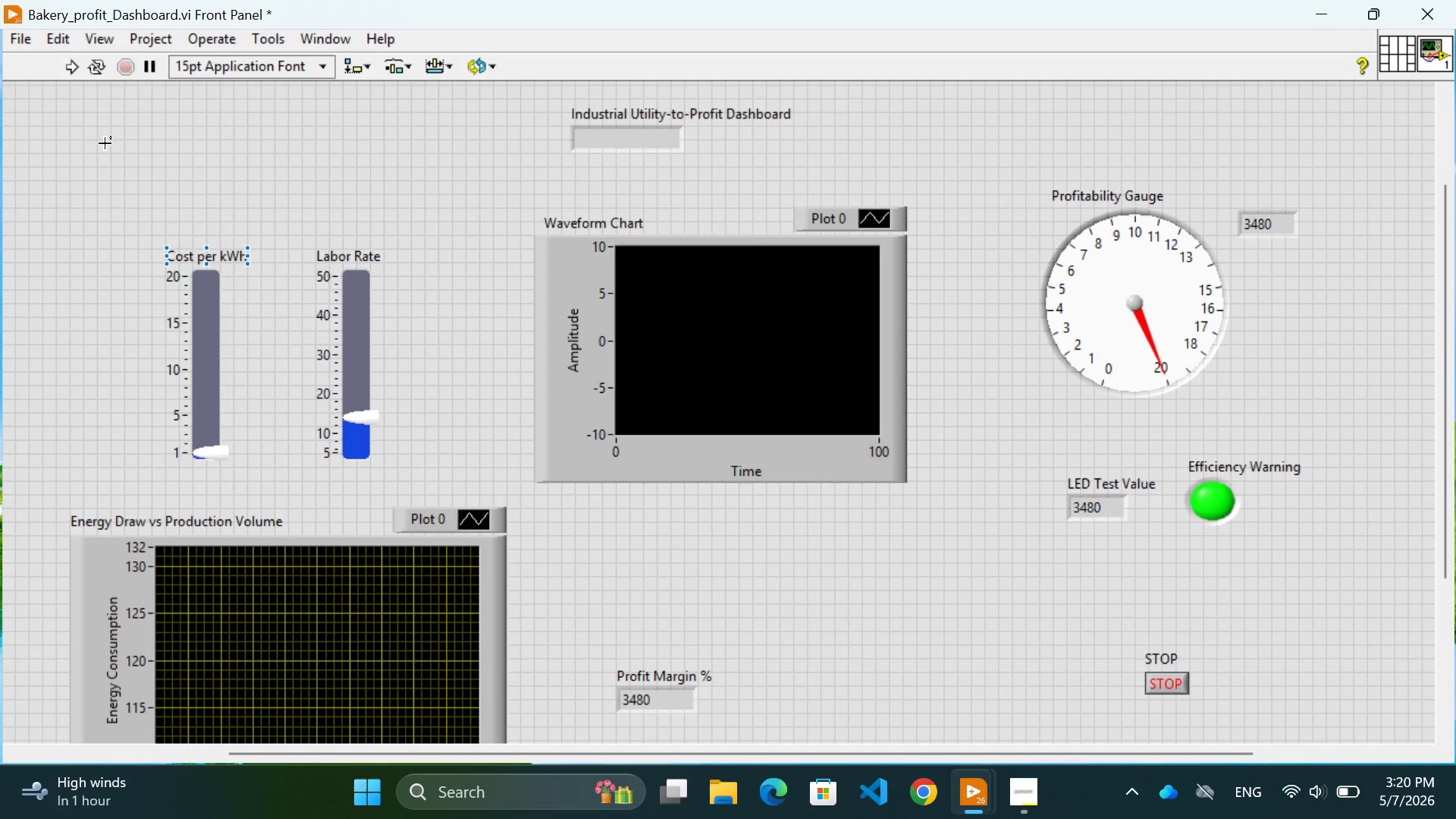 
left_click([70, 67])
 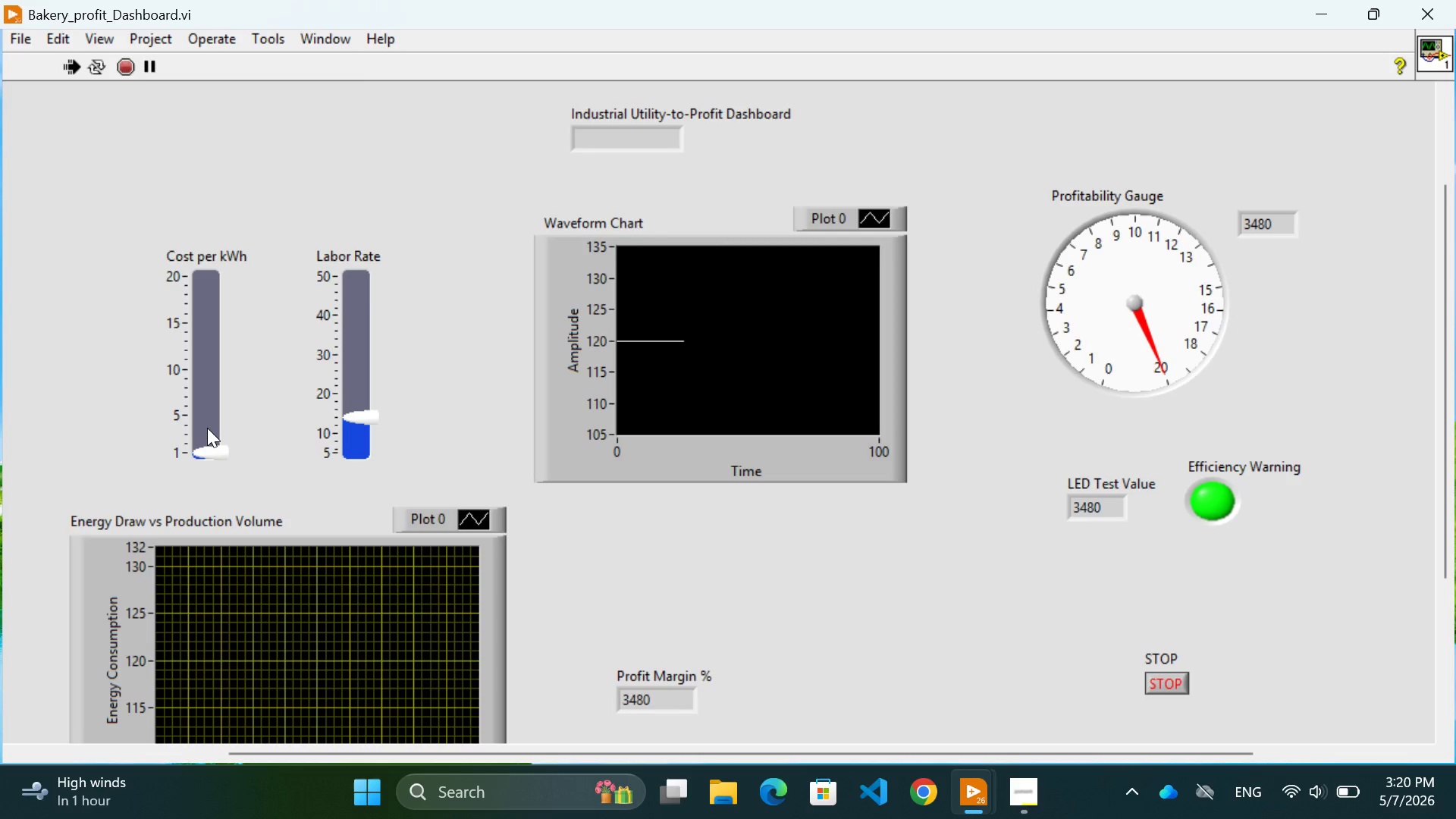 
left_click([207, 428])
 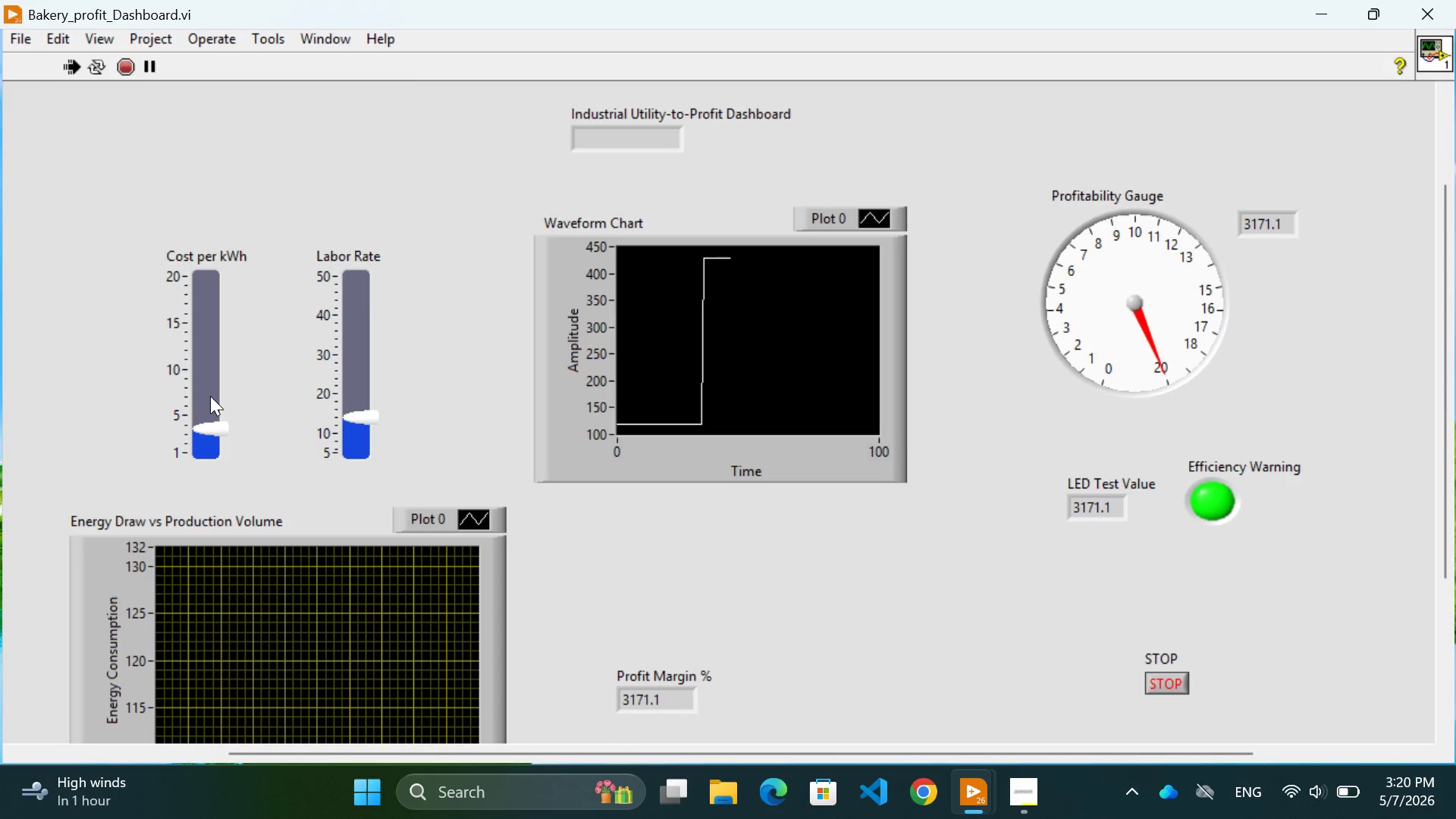 
left_click([210, 390])
 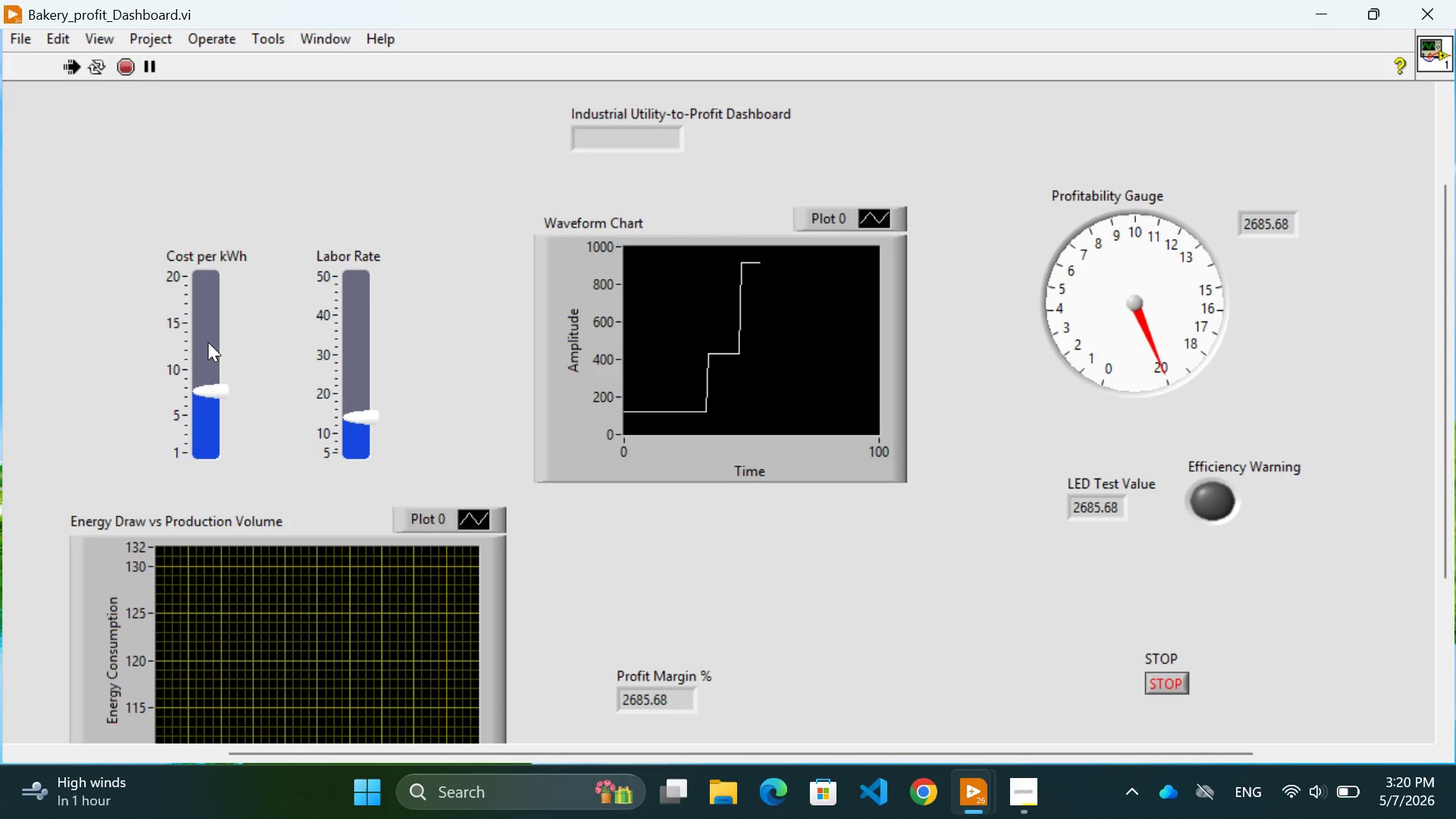 
left_click([208, 342])
 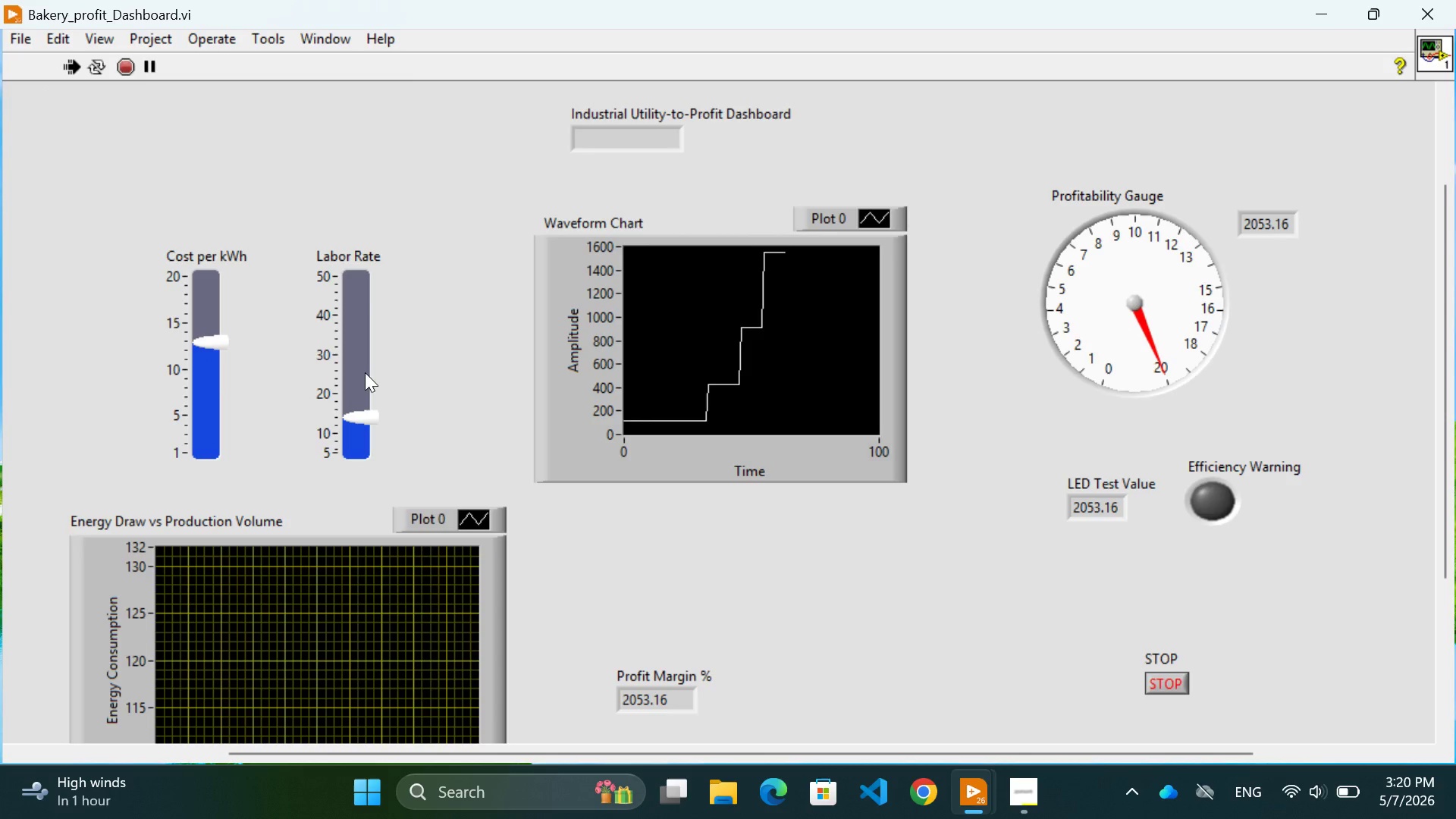 
left_click([365, 372])
 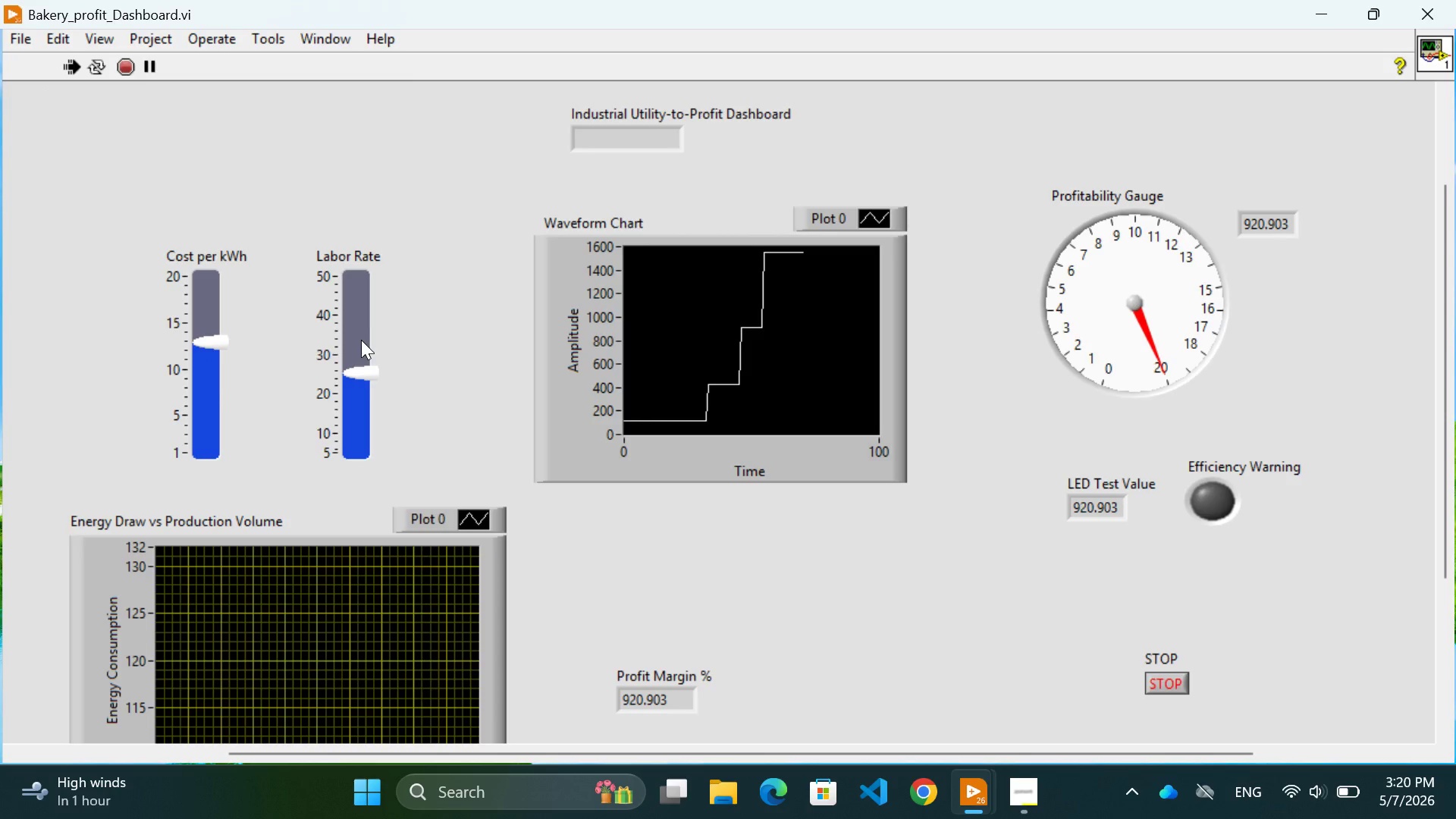 
left_click([360, 336])
 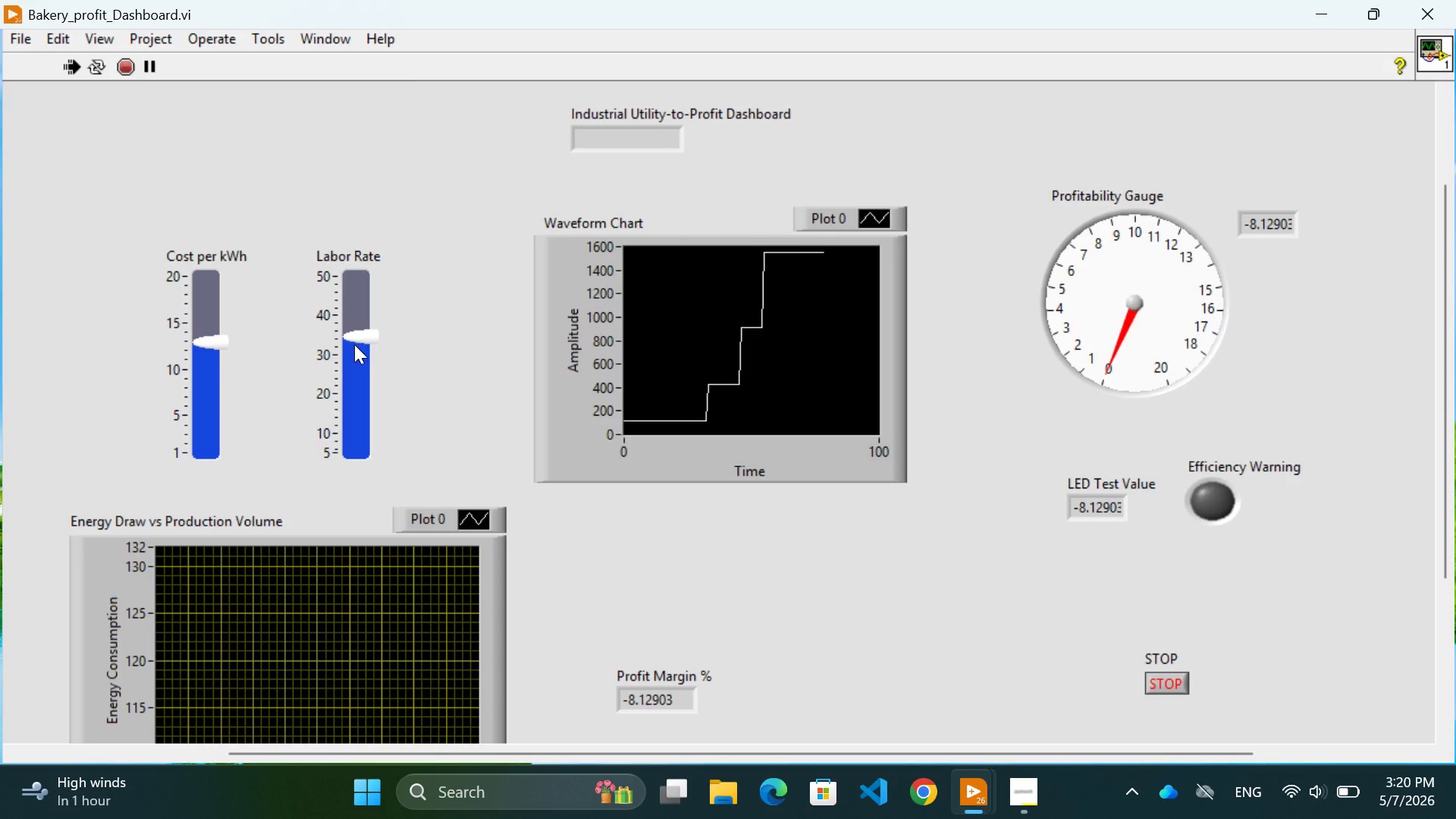 
left_click_drag(start_coordinate=[354, 344], to_coordinate=[364, 361])
 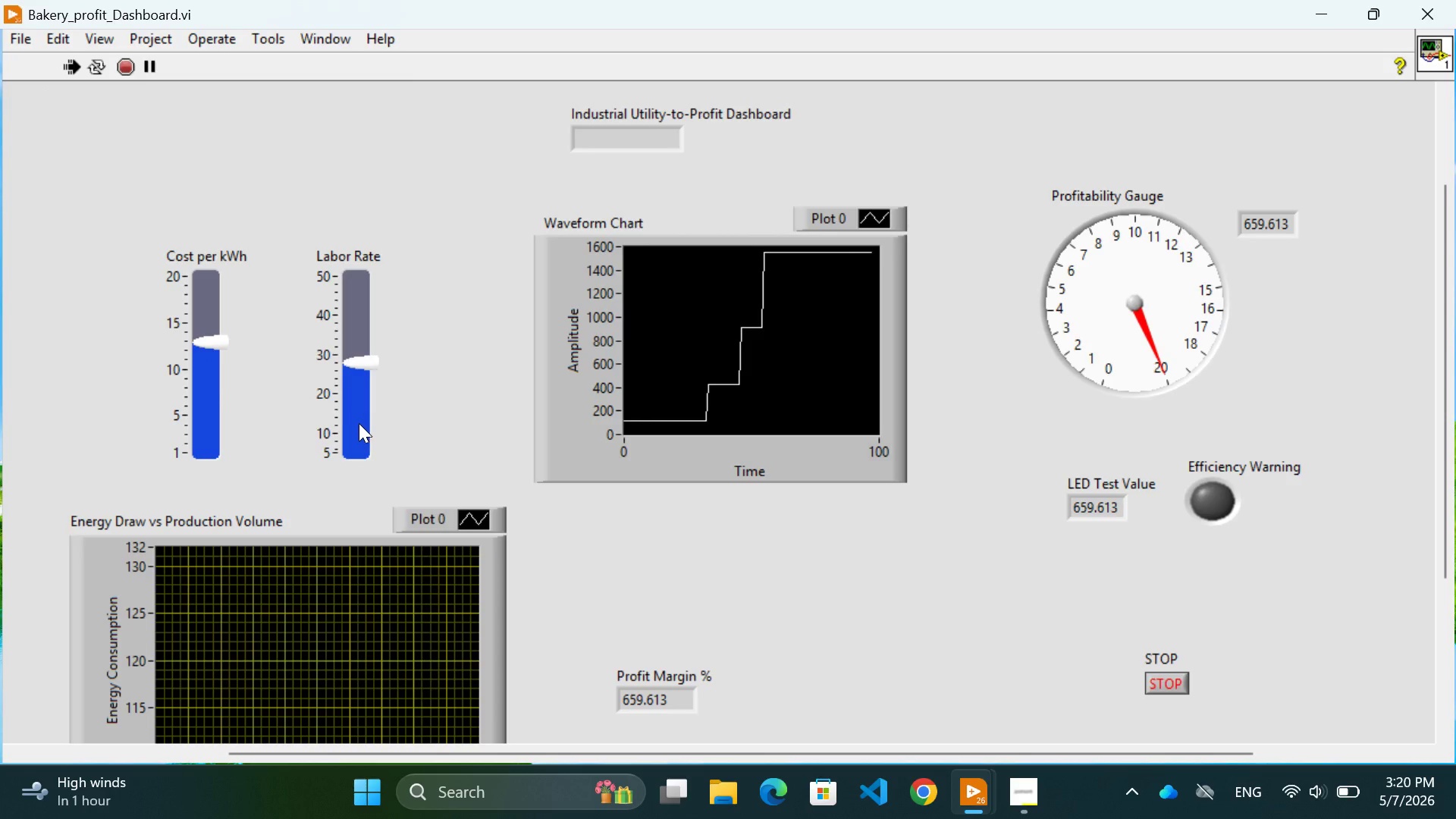 
left_click([359, 423])
 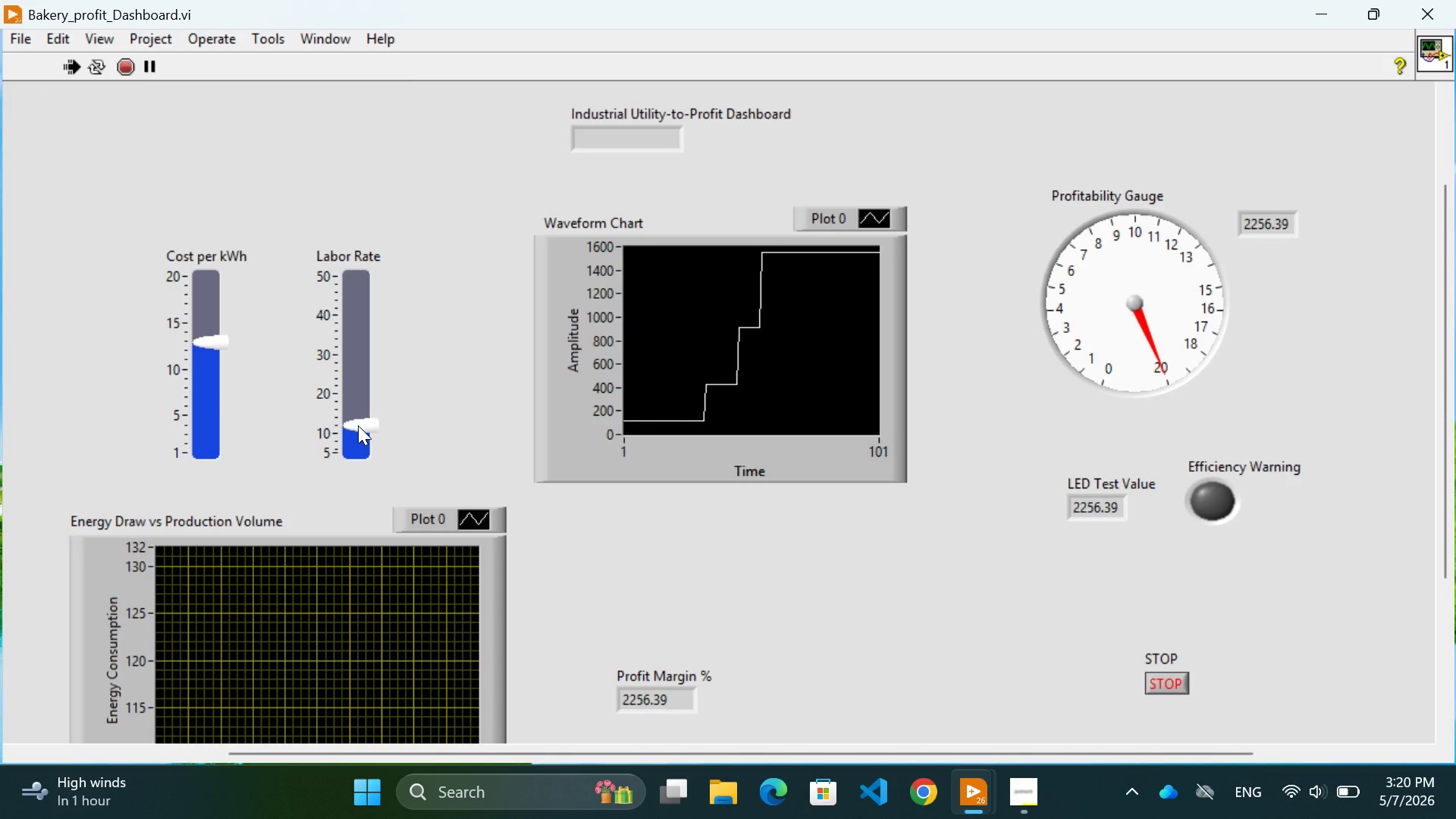 
left_click_drag(start_coordinate=[358, 425], to_coordinate=[364, 412])
 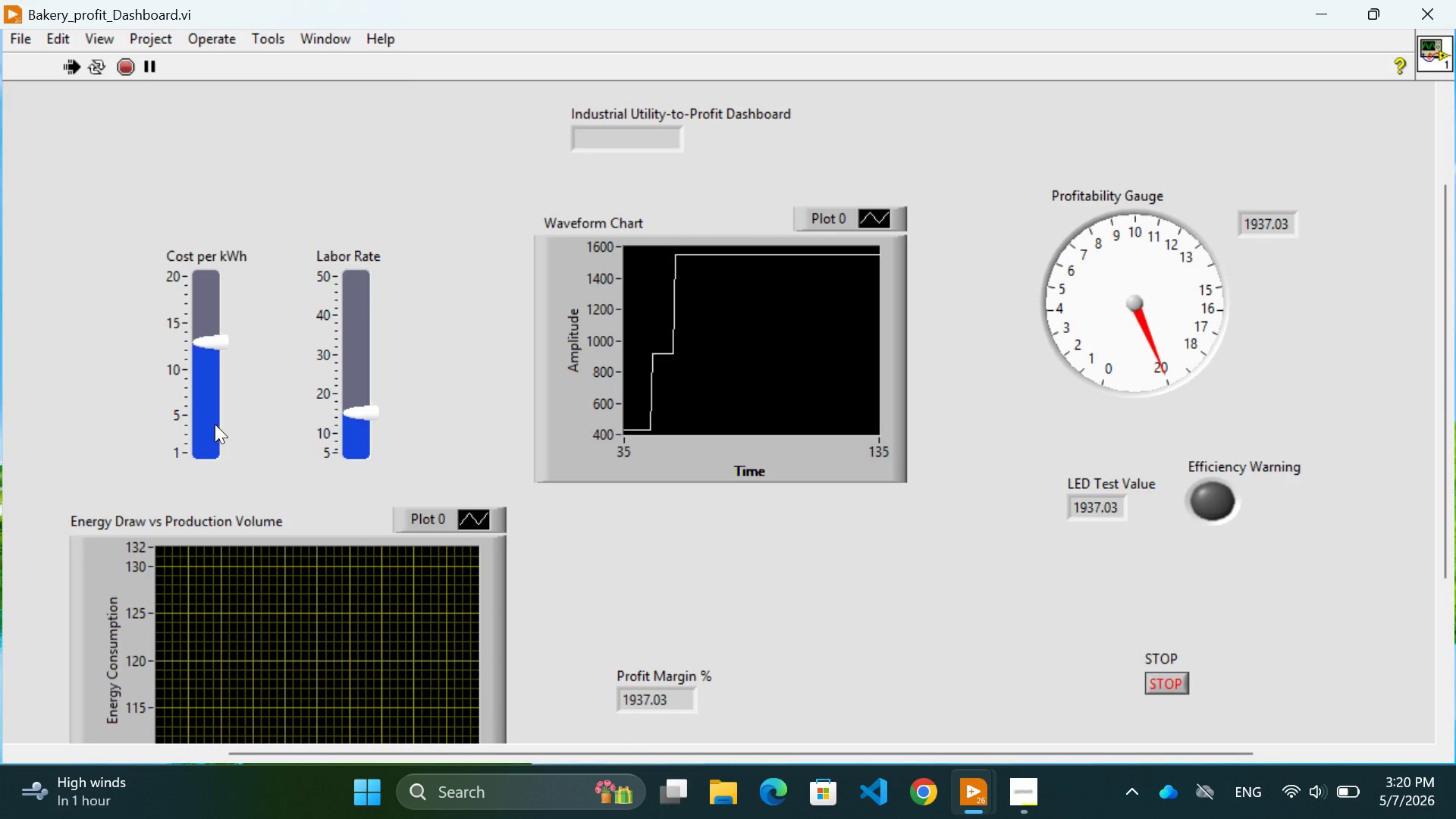 
left_click([214, 423])
 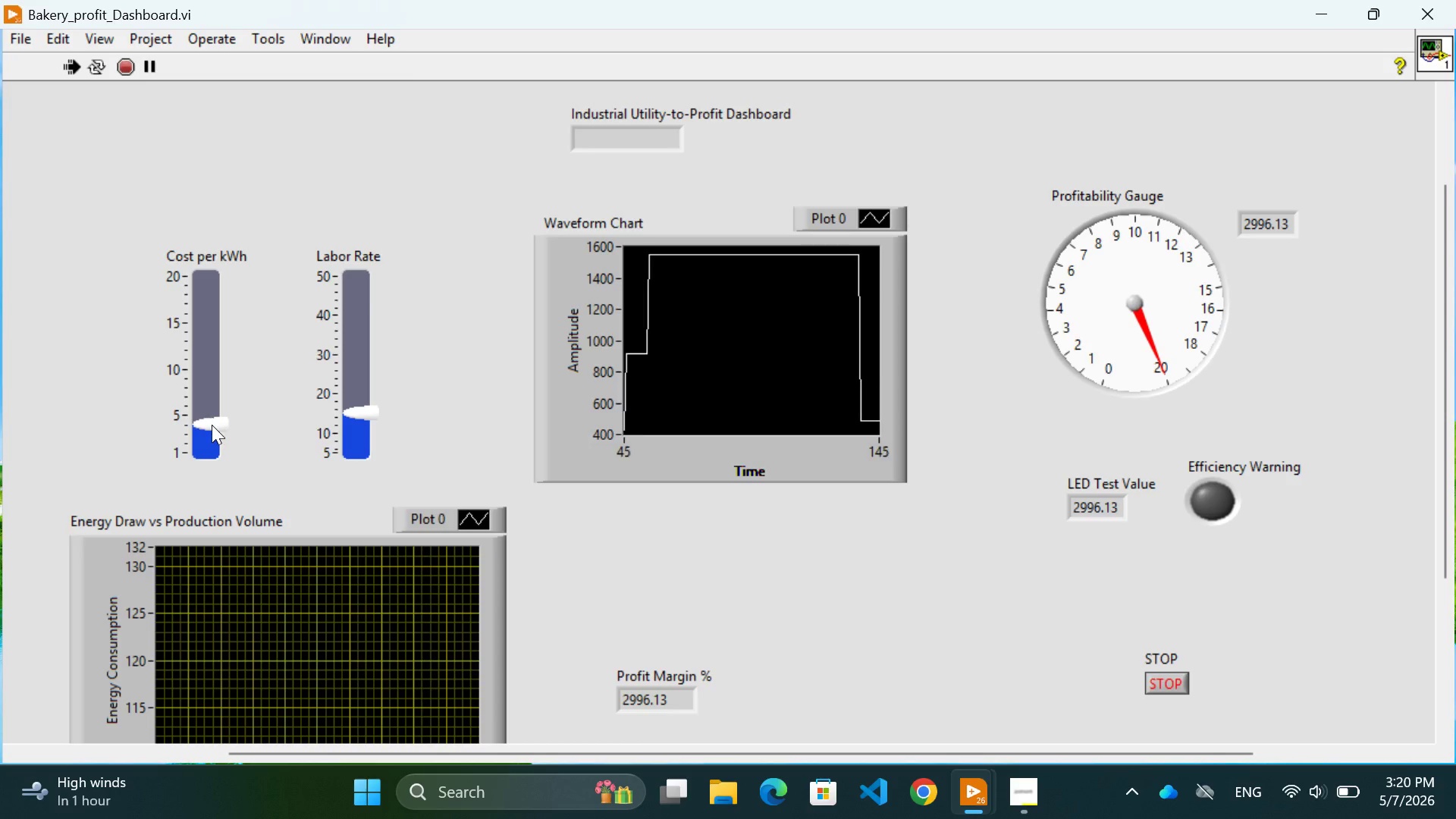 
left_click_drag(start_coordinate=[212, 425], to_coordinate=[231, 409])
 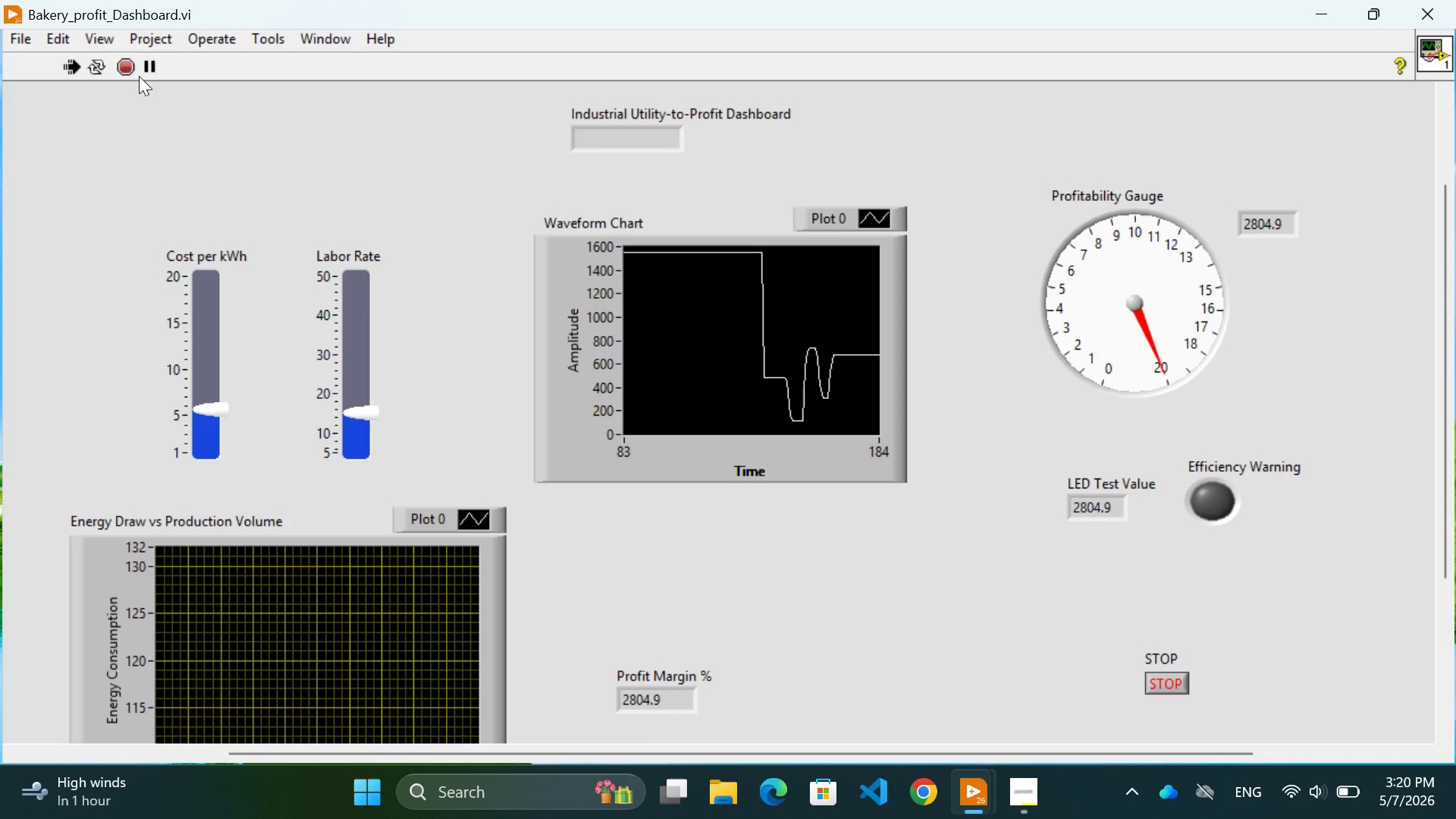 
left_click([127, 60])
 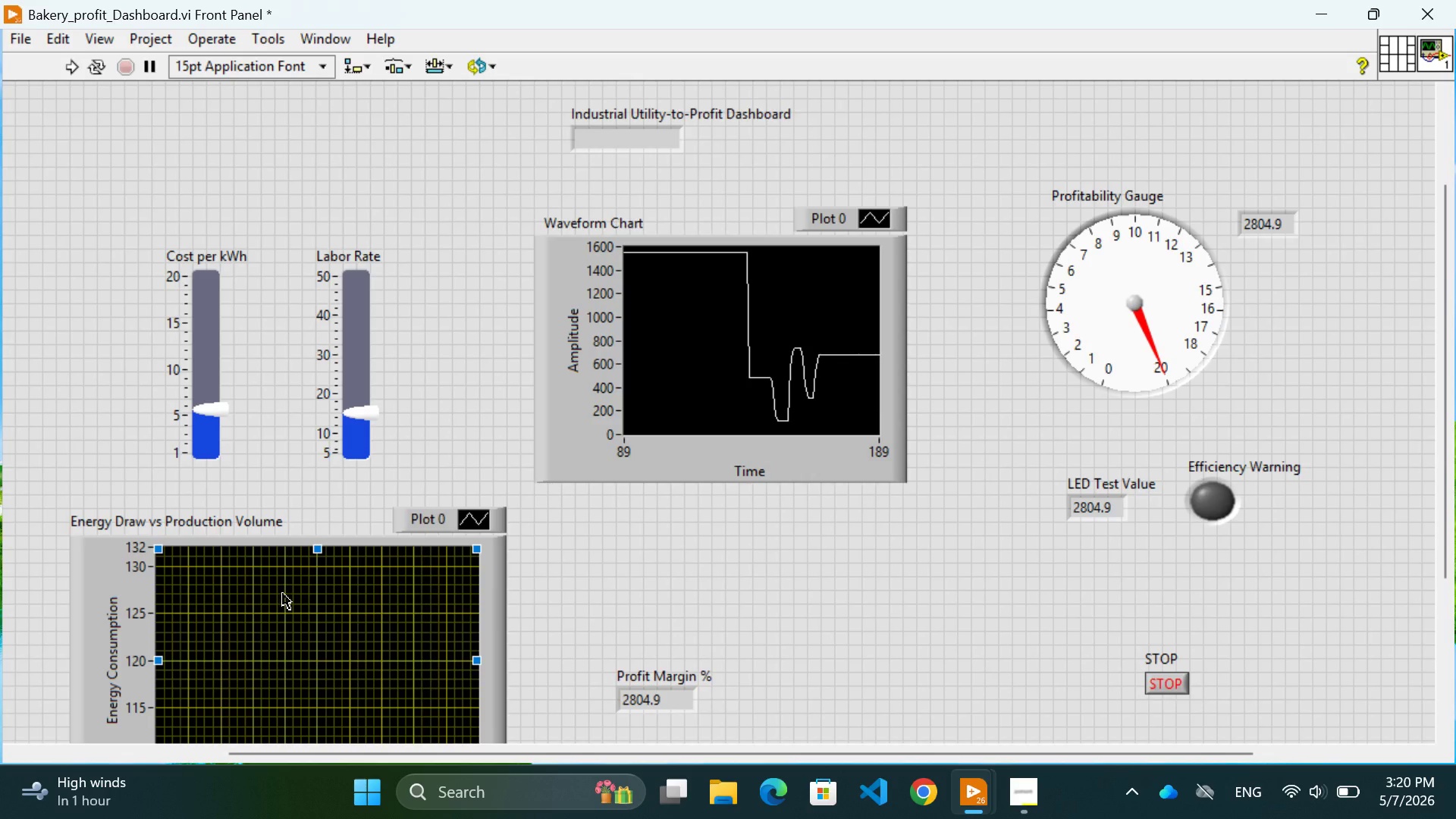 
left_click([287, 599])
 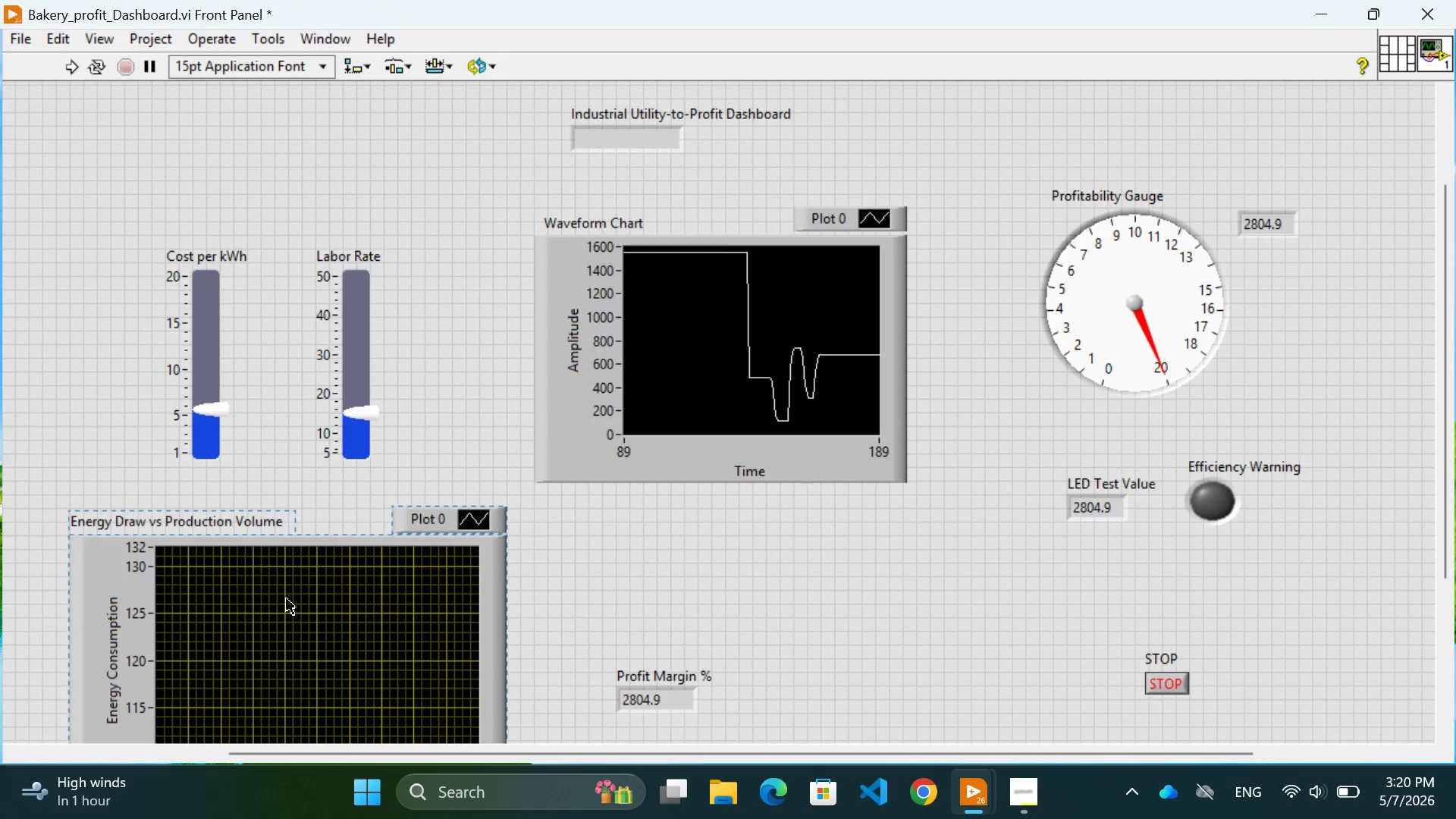 
key(Backspace)
 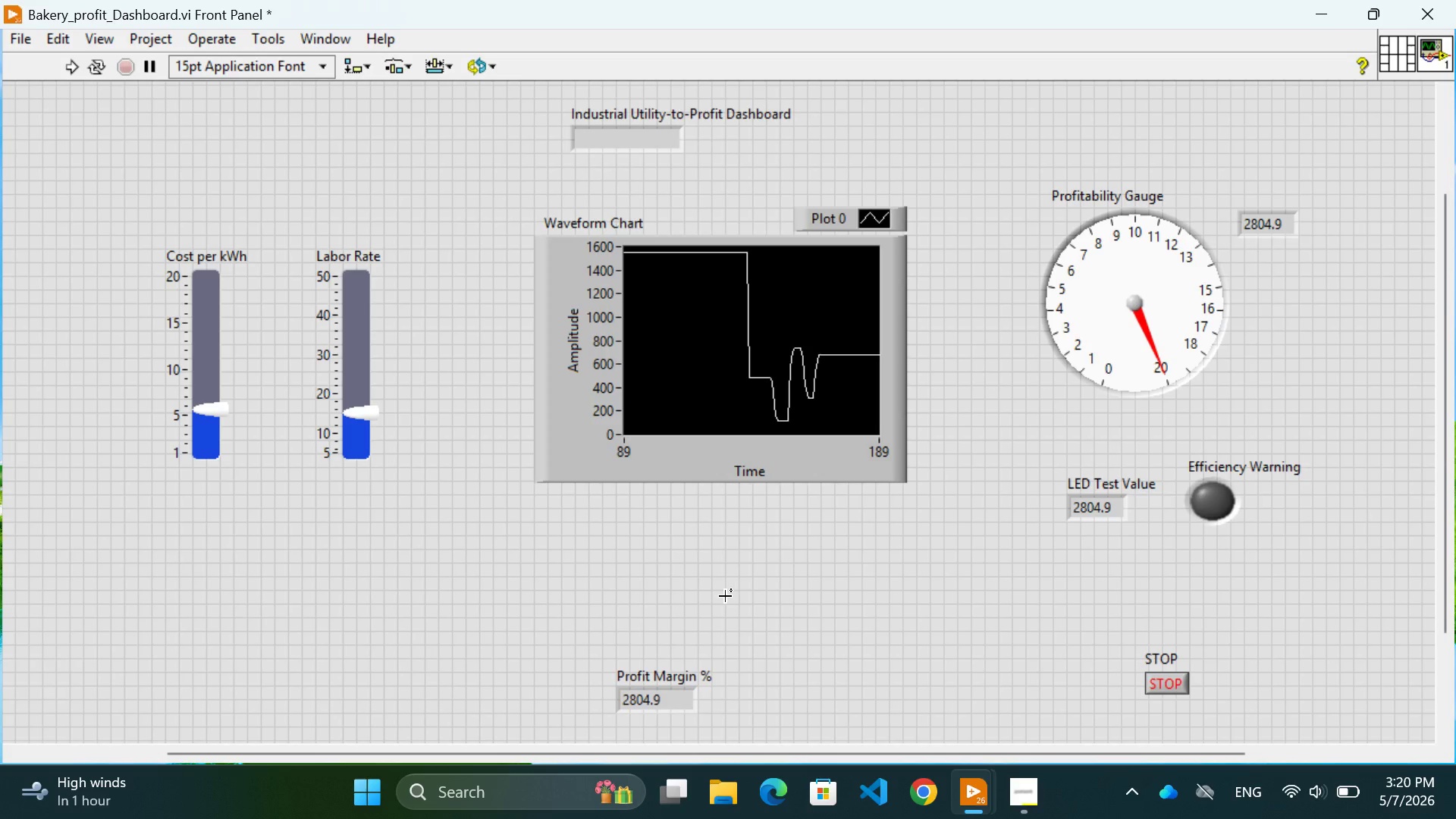 
wait(8.92)
 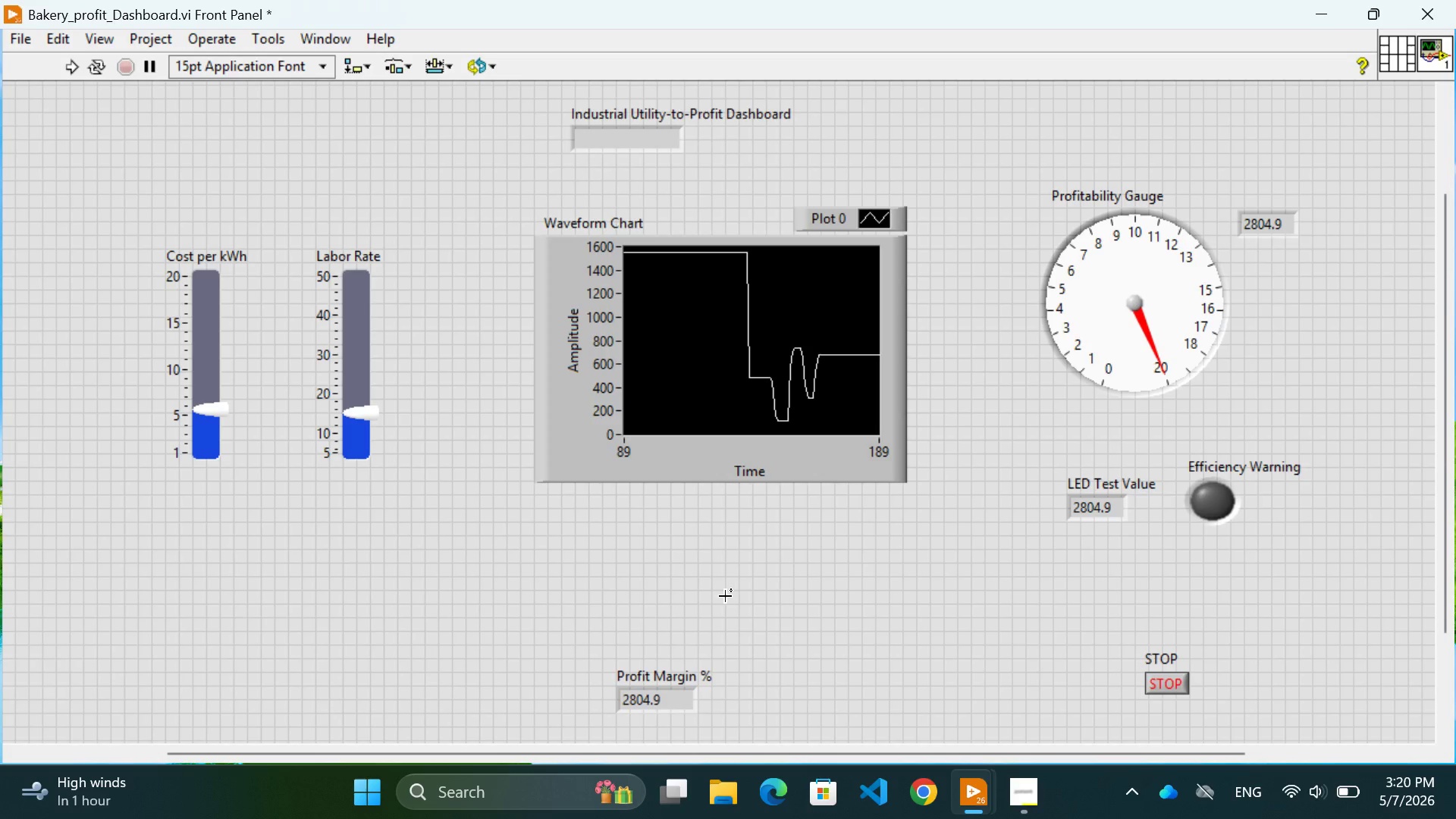 
left_click([256, 604])
 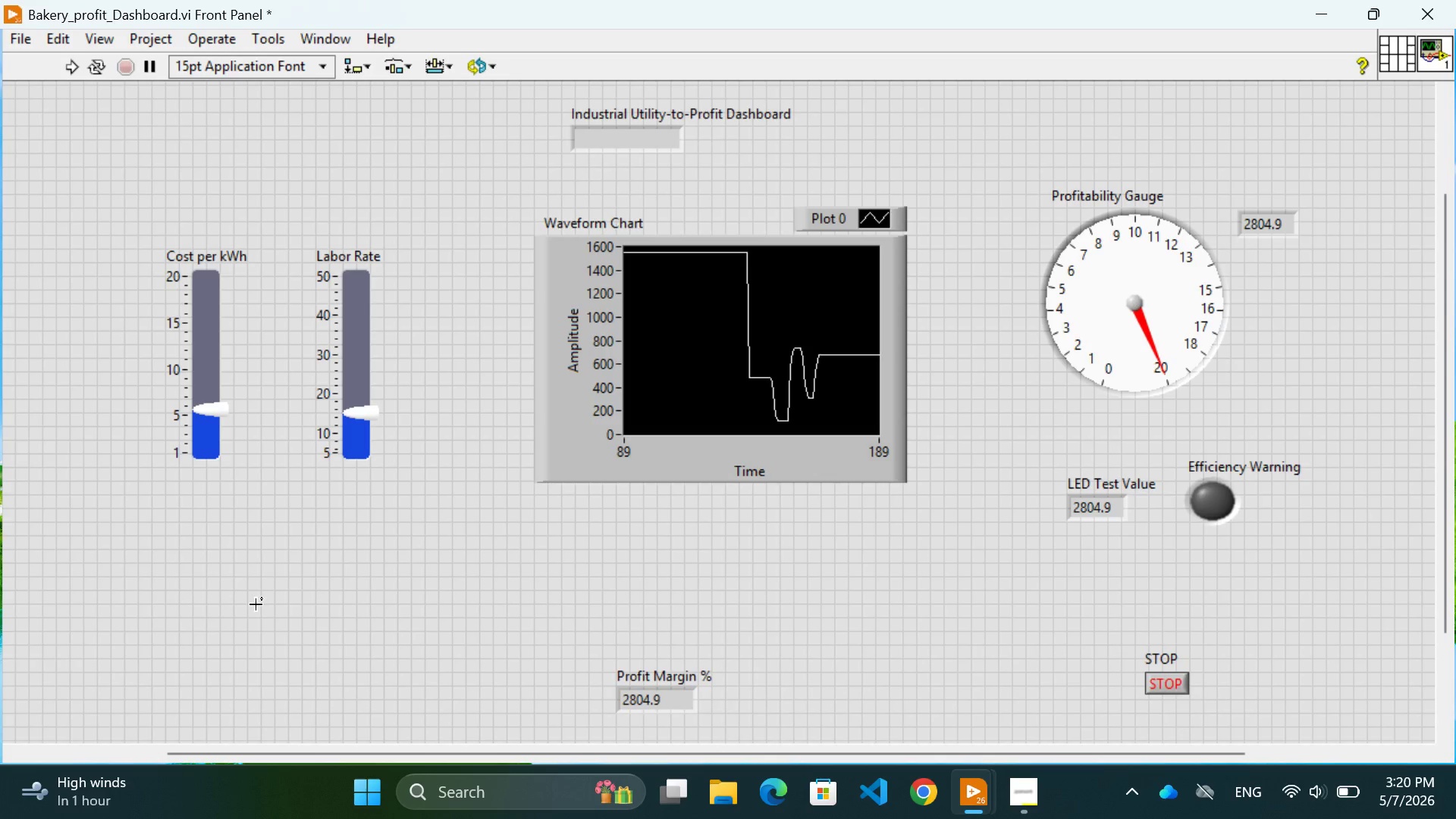 
key(Control+Z)
 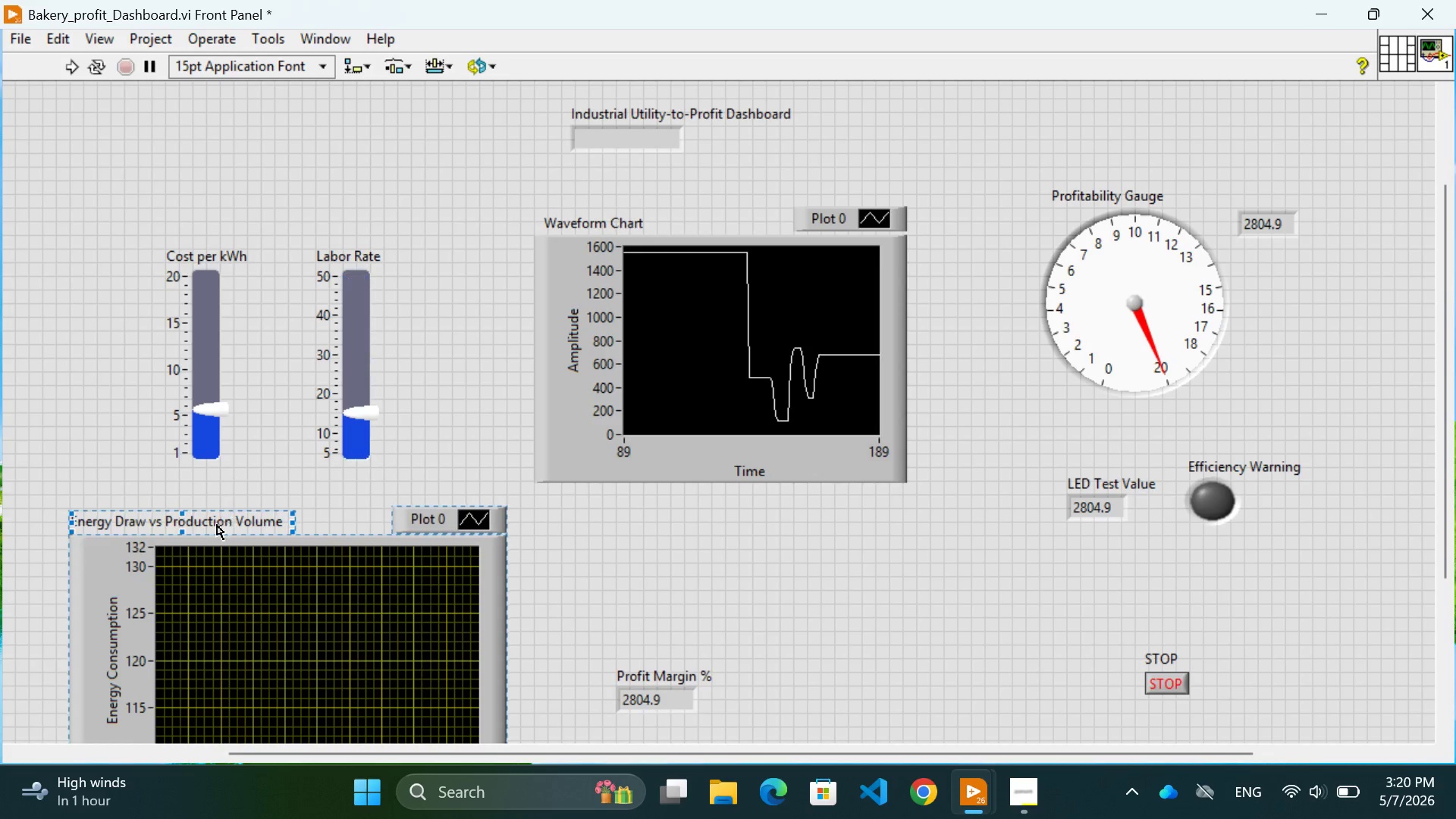 
double_click([209, 528])
 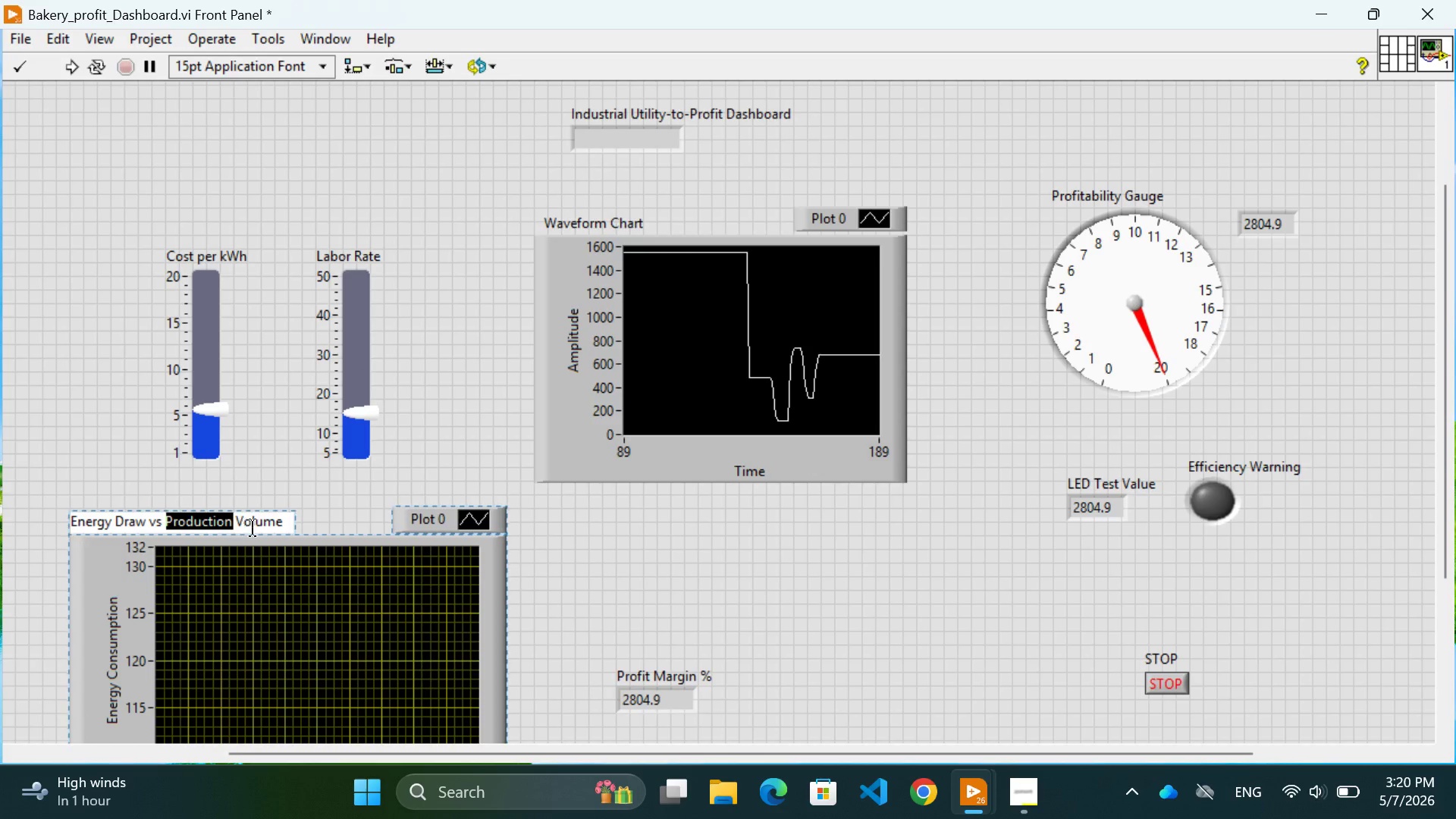 
left_click([268, 526])
 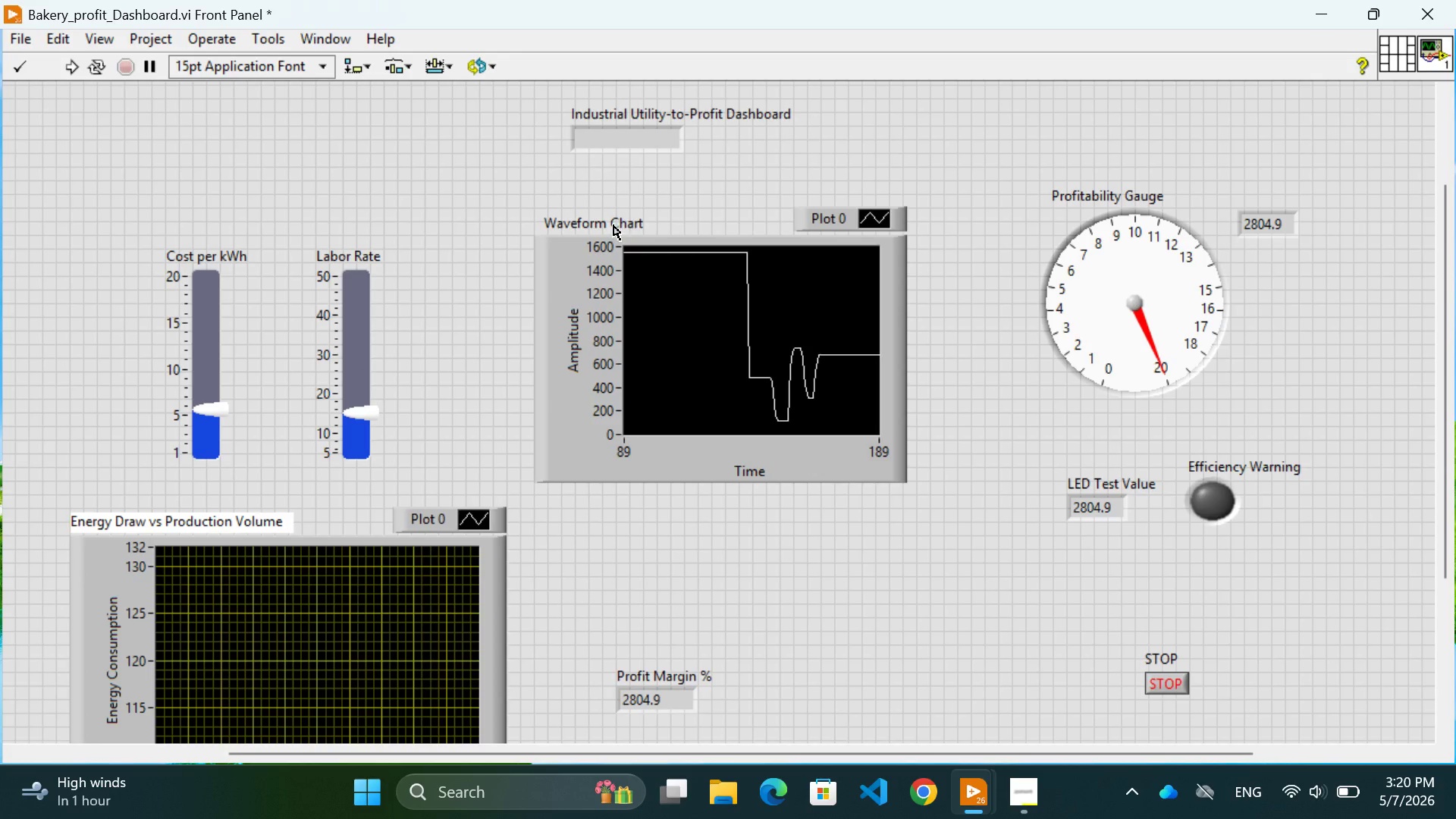 
double_click([613, 225])
 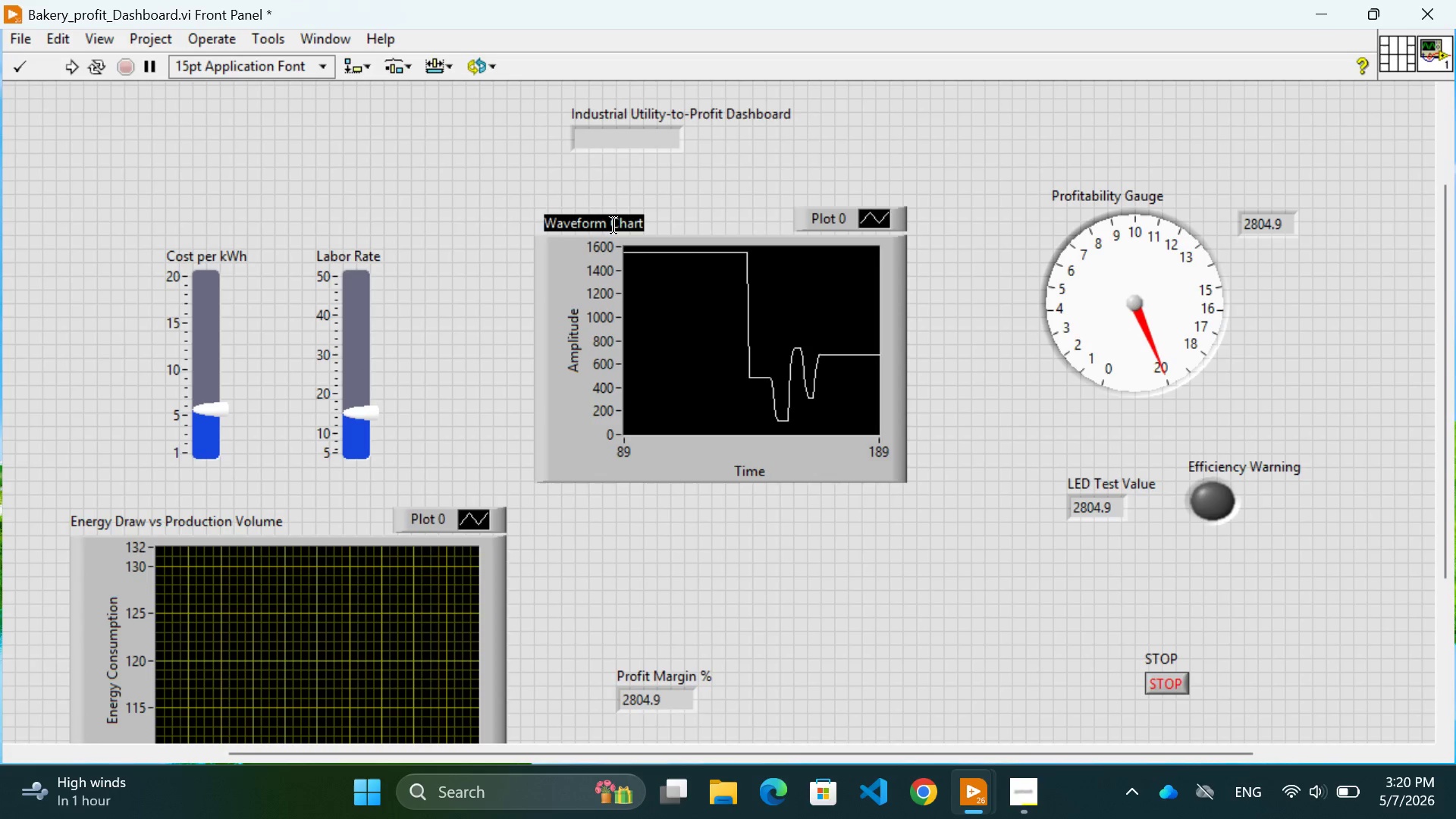 
triple_click([613, 225])
 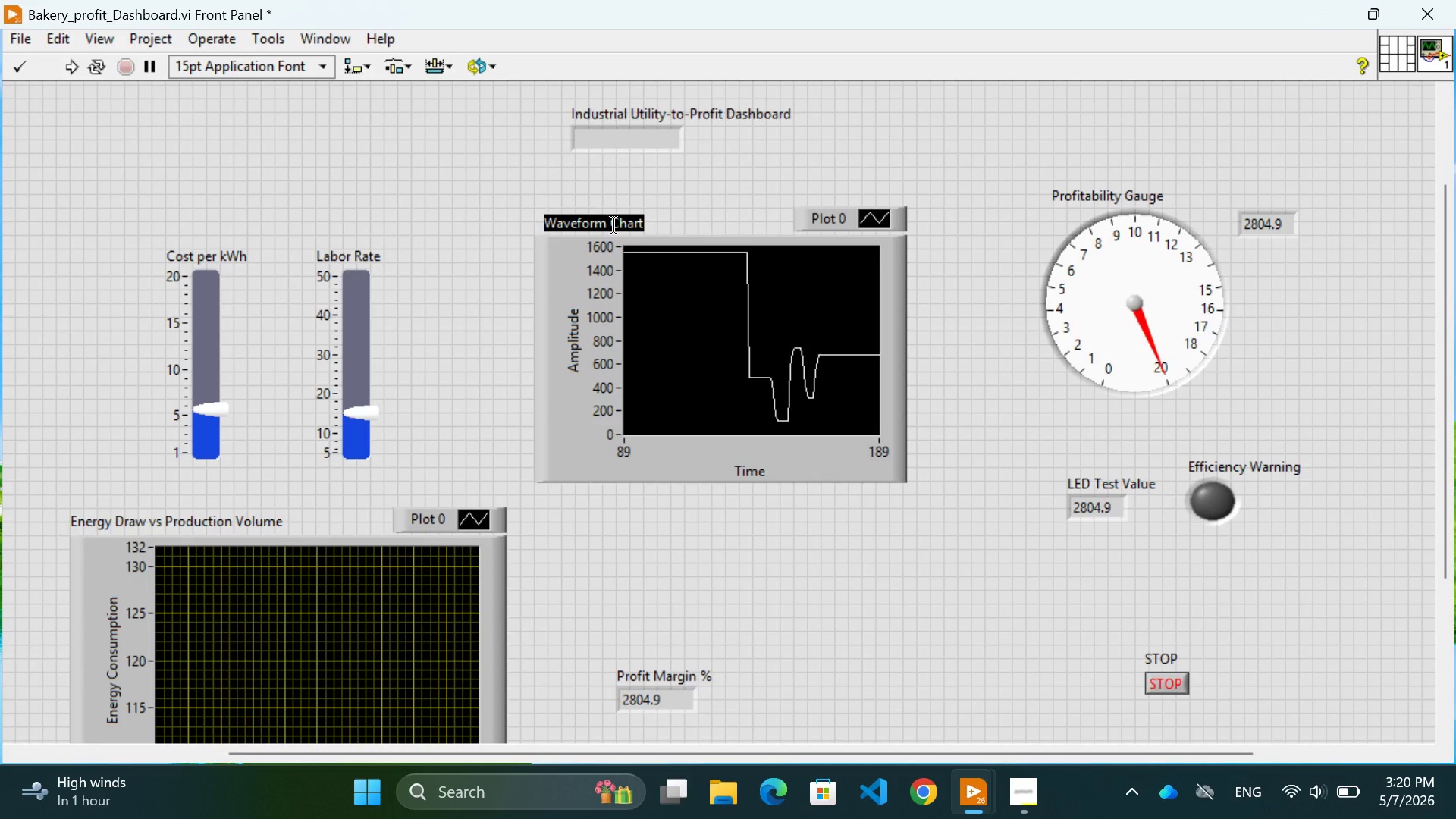 
type(Energy Draw vs Production Volume)
 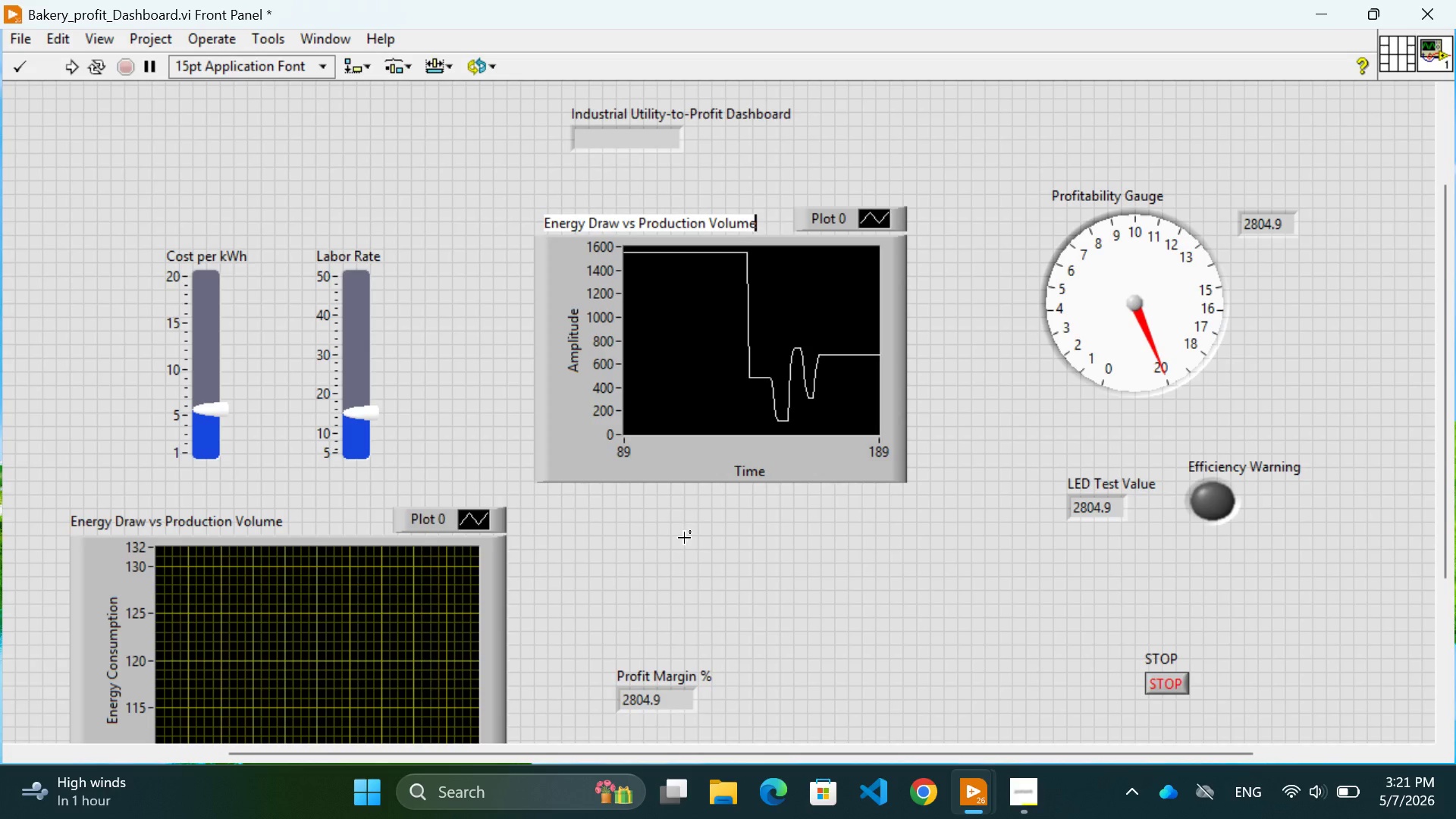 
left_click([684, 538])
 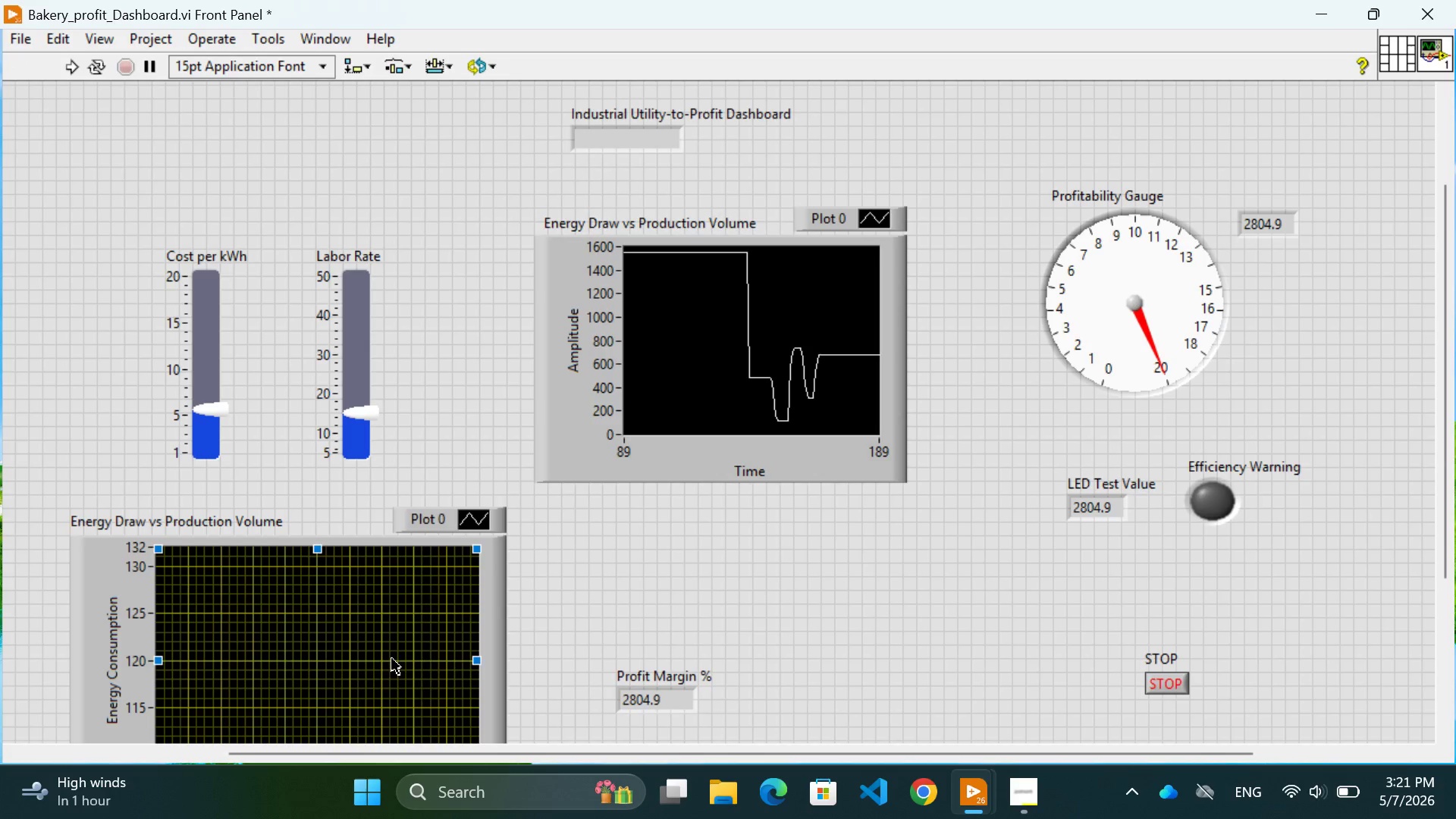 
left_click([381, 667])
 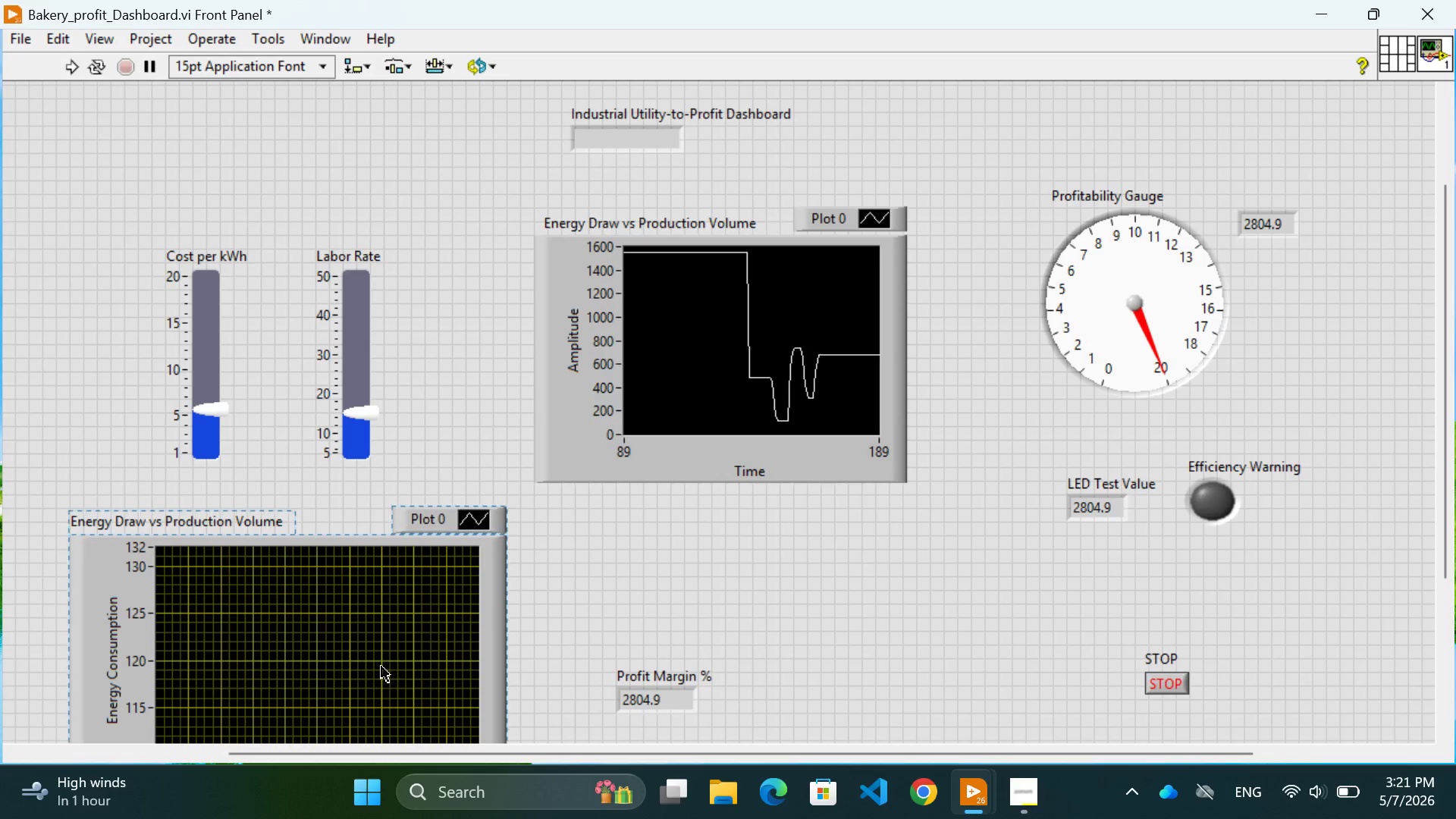 
key(Backspace)
 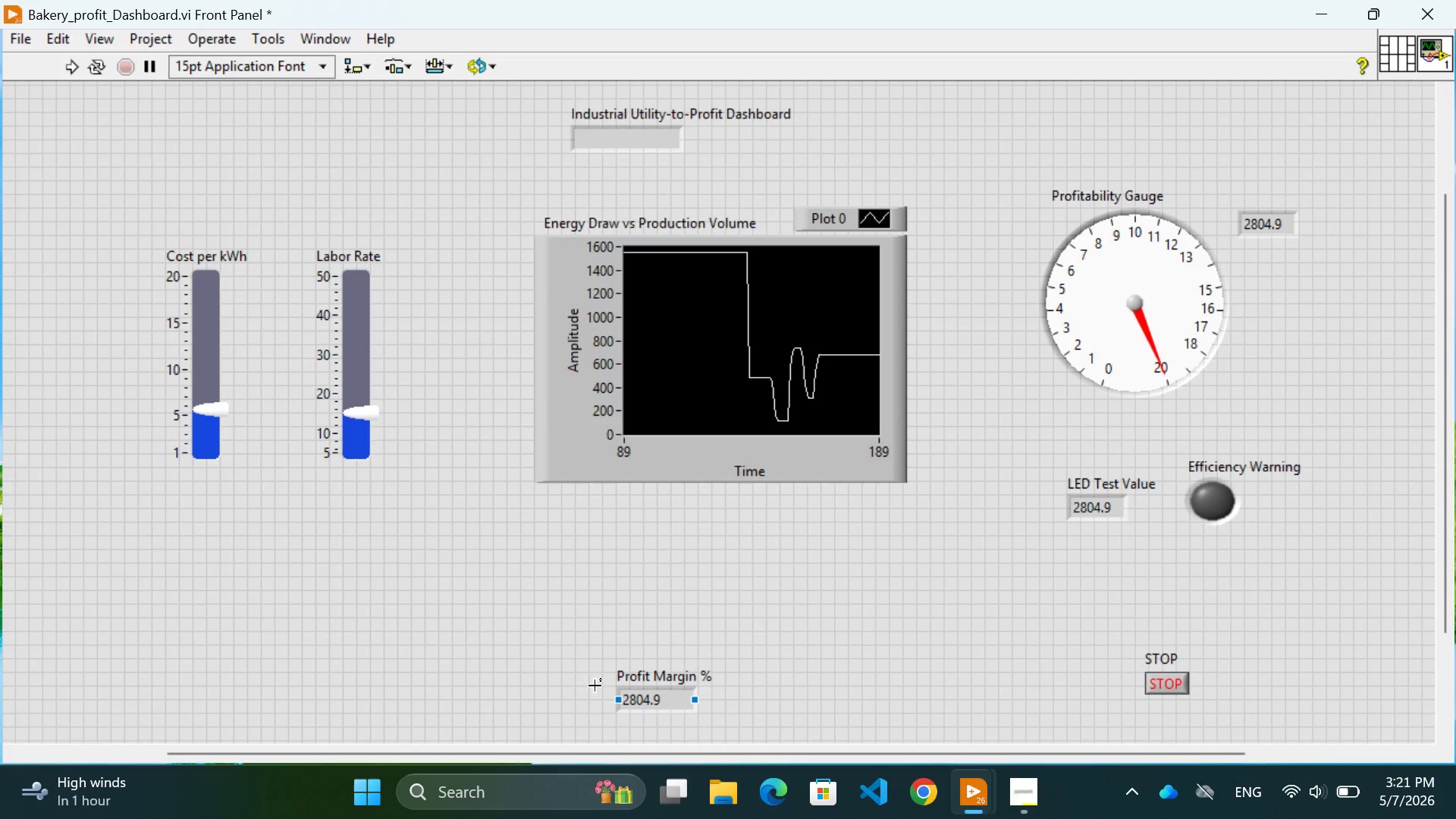 
left_click_drag(start_coordinate=[548, 667], to_coordinate=[766, 718])
 